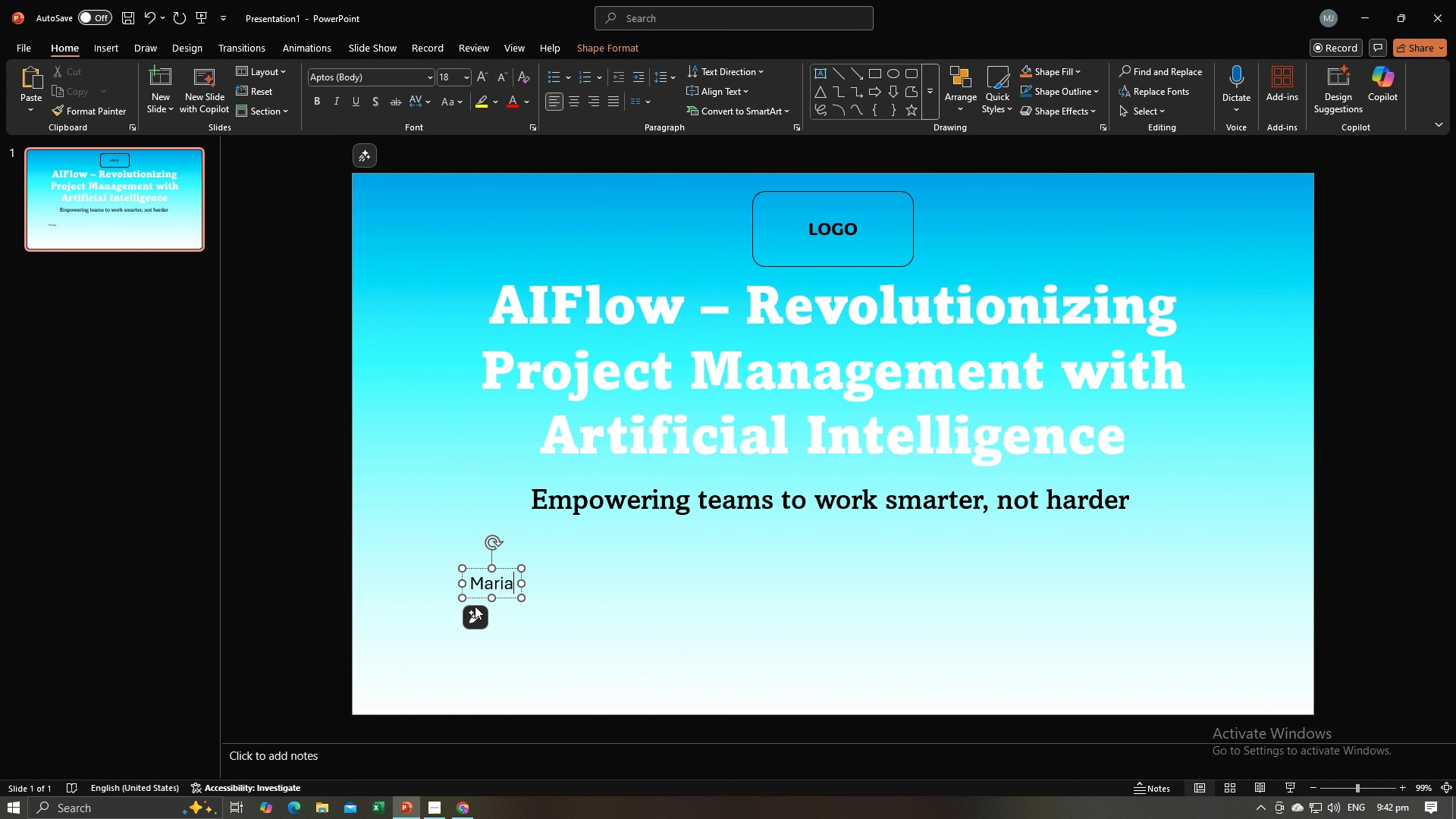 
key(Backspace)
 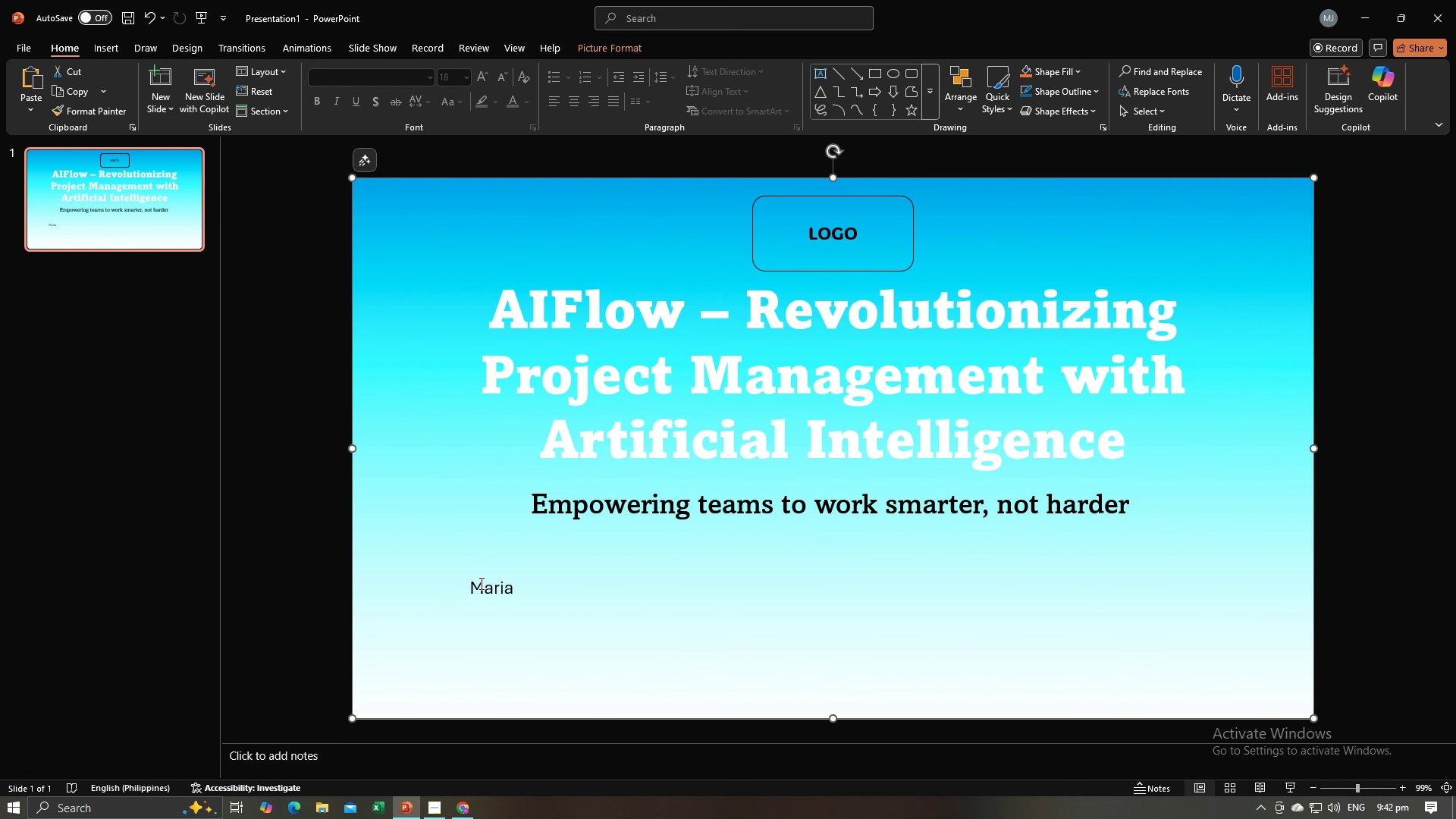 
double_click([480, 583])
 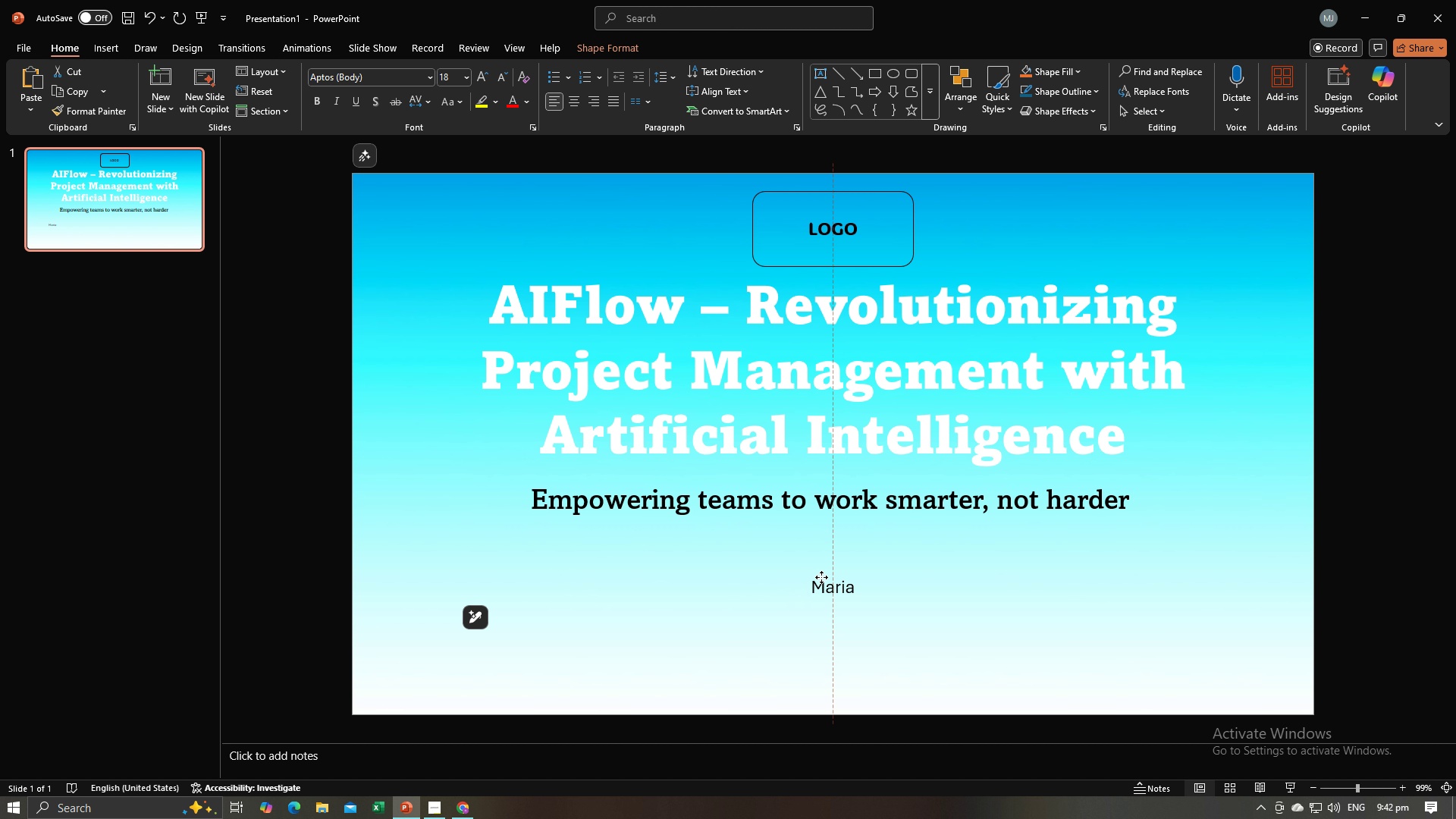 
wait(6.23)
 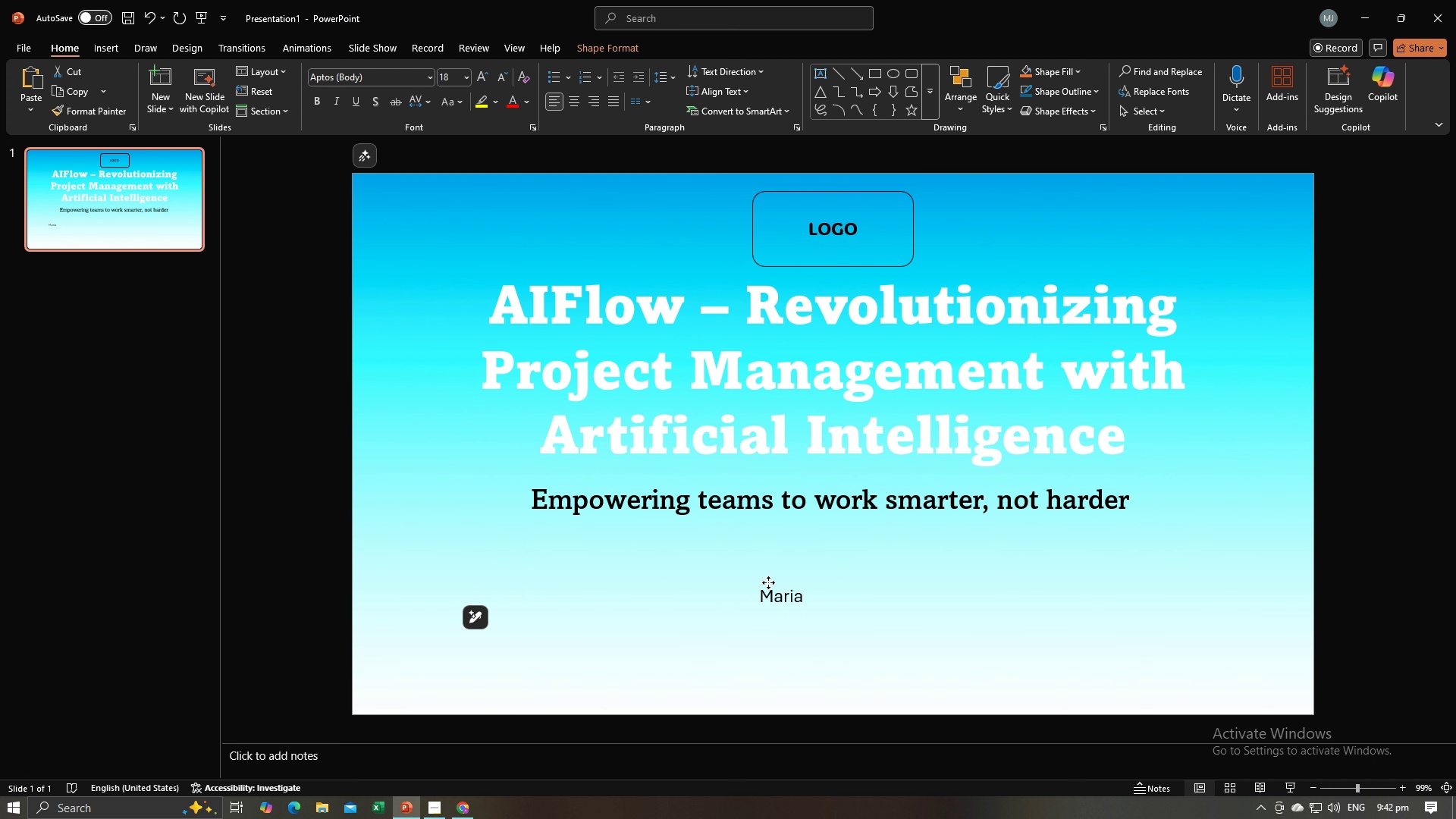 
key(Control+C)
 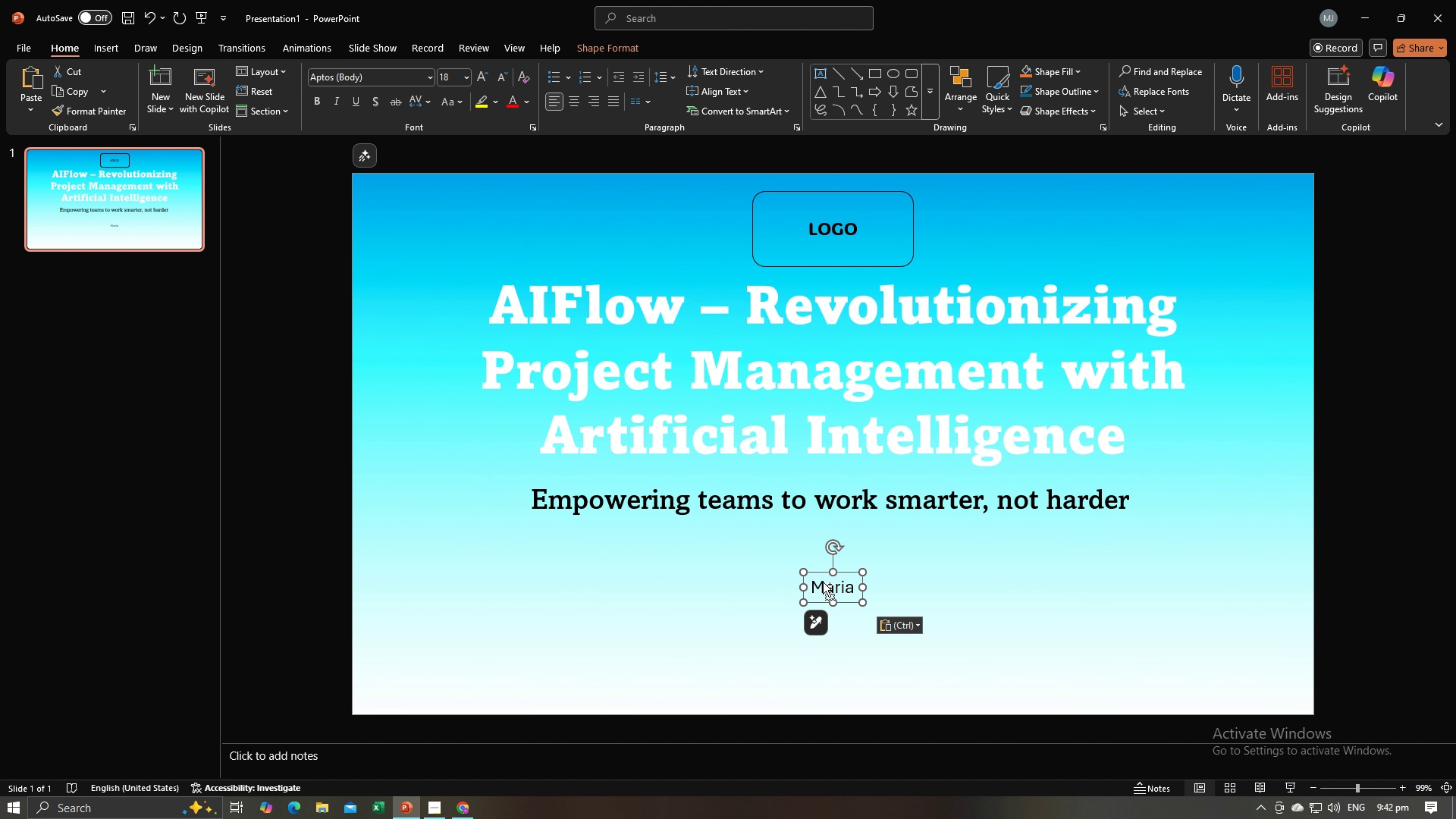 
key(Control+V)
 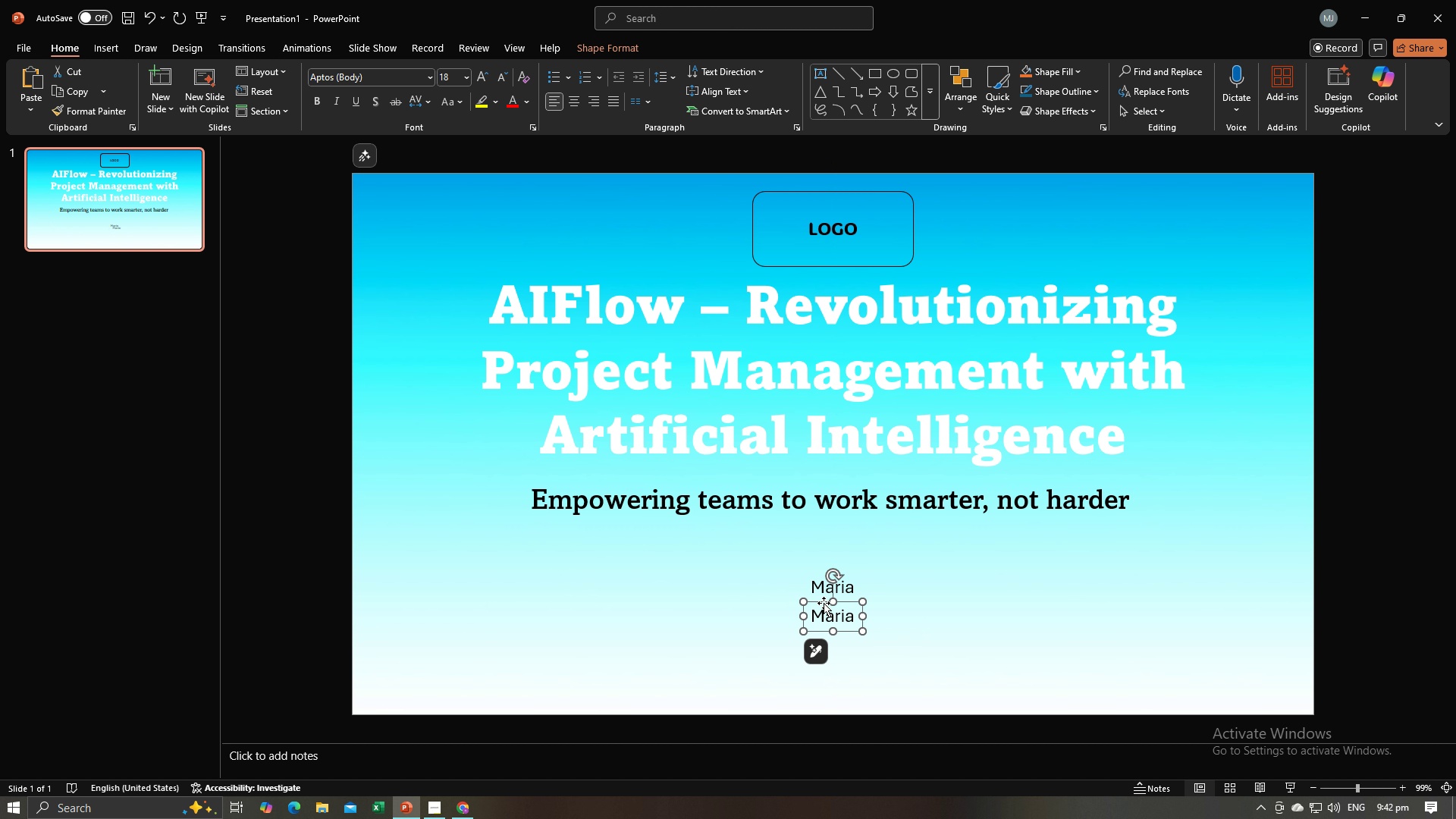 
left_click([824, 617])
 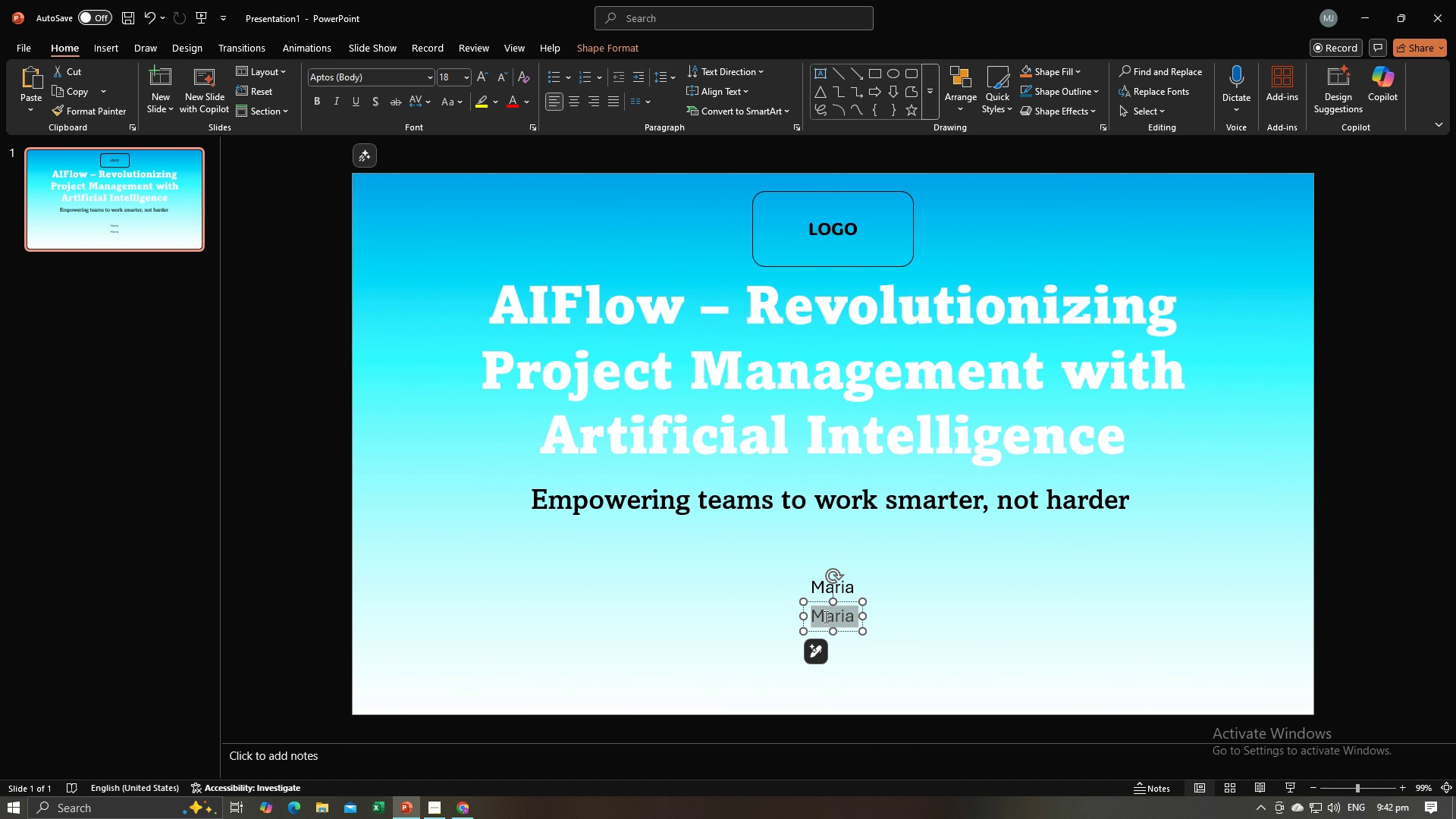 
key(Control+A)
 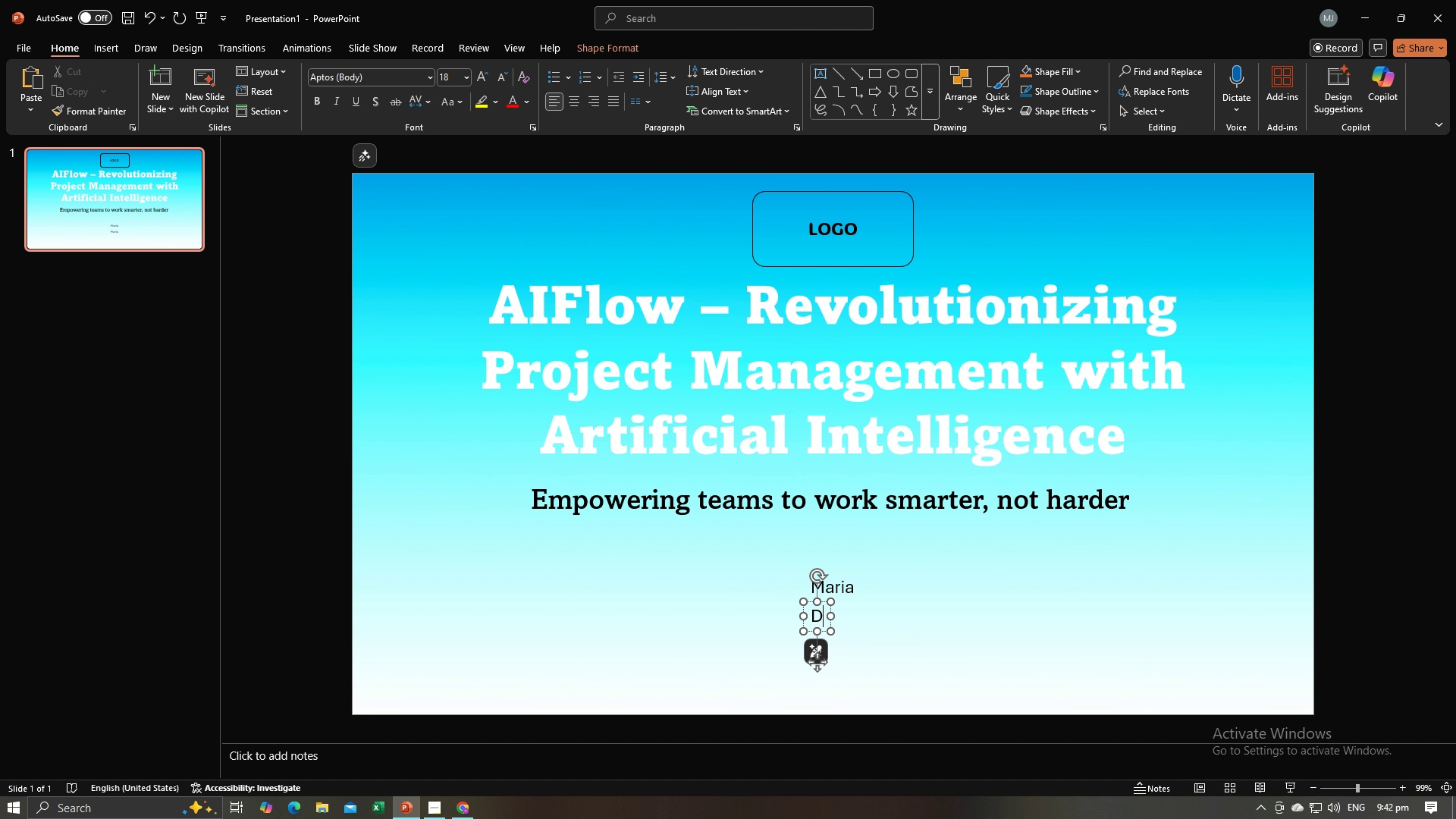 
type(Date: )
key(Backspace)
key(Backspace)
key(Backspace)
key(Backspace)
key(Backspace)
key(Backspace)
type(18-)c)
key(Backspace)
key(Backspace)
type(October-2025)
 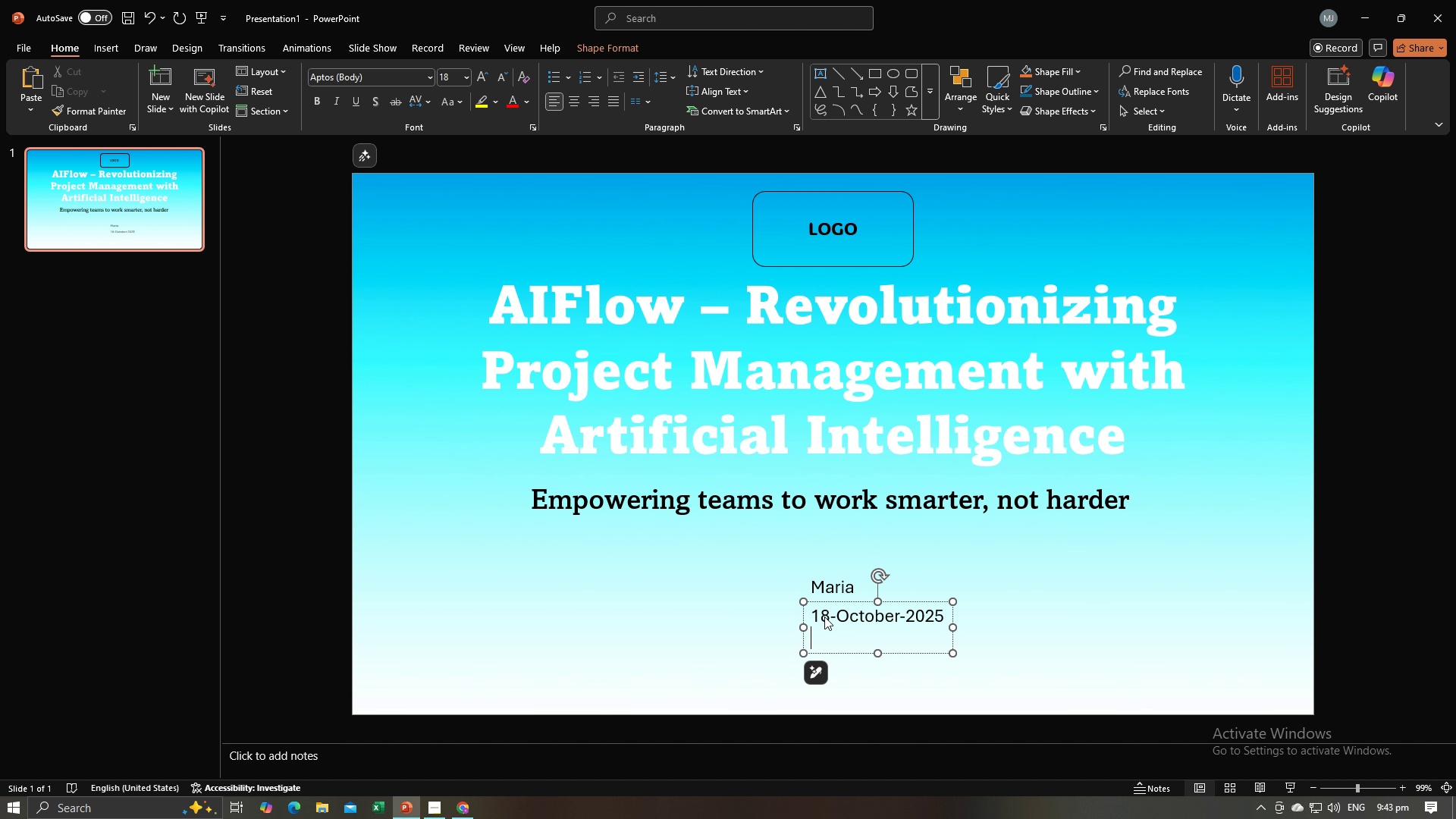 
 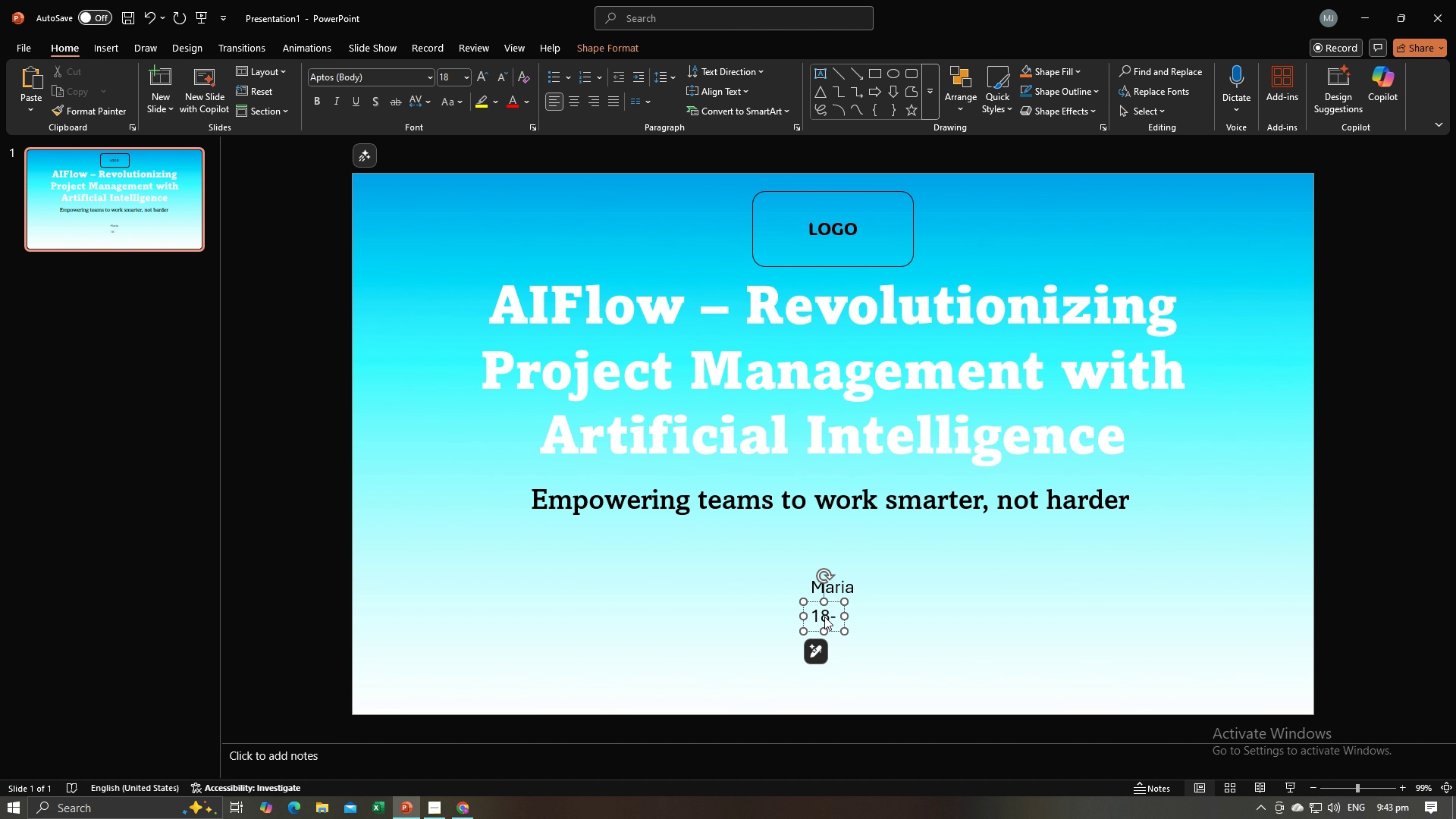 
key(Enter)
 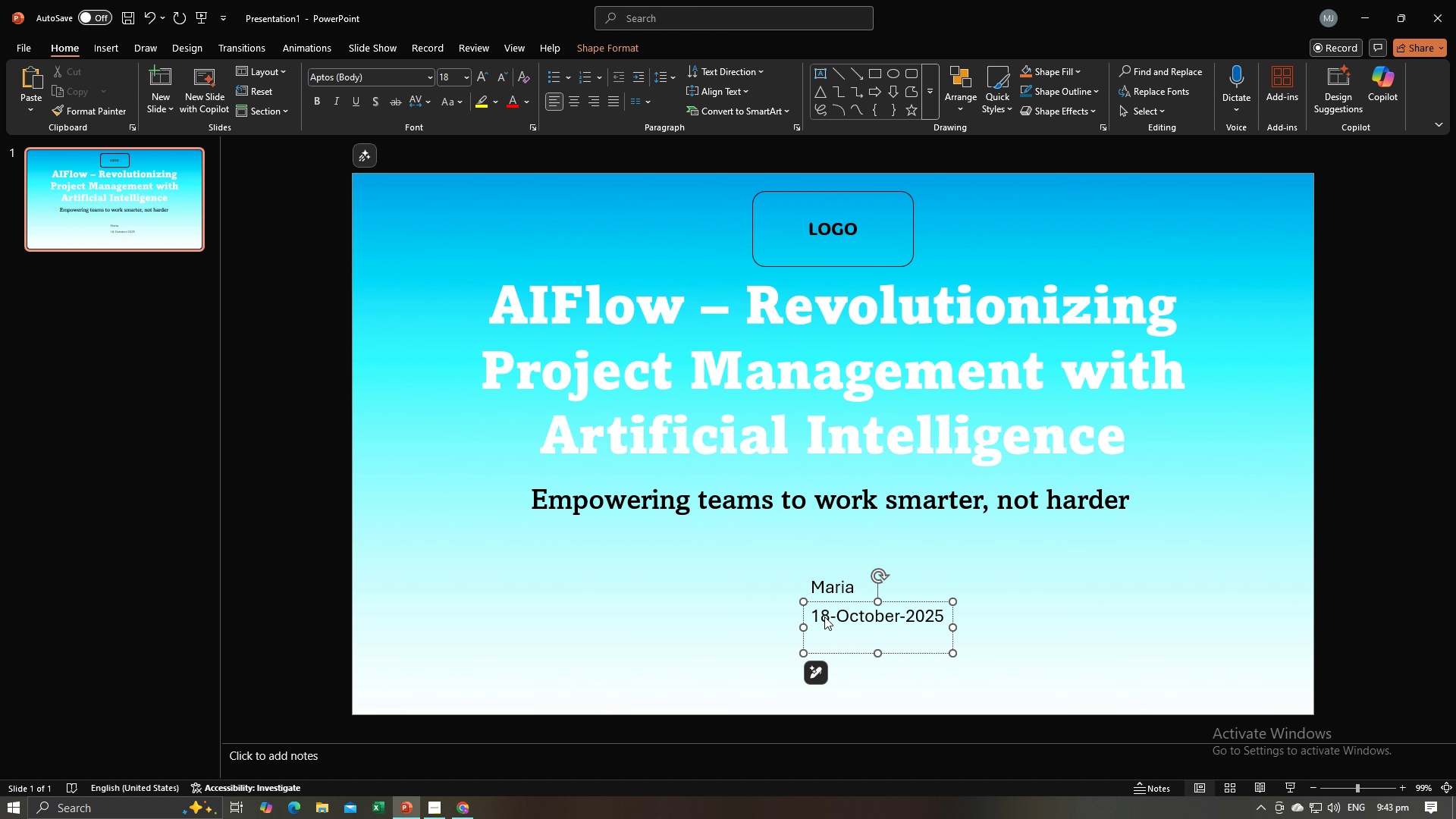 
key(Backspace)
 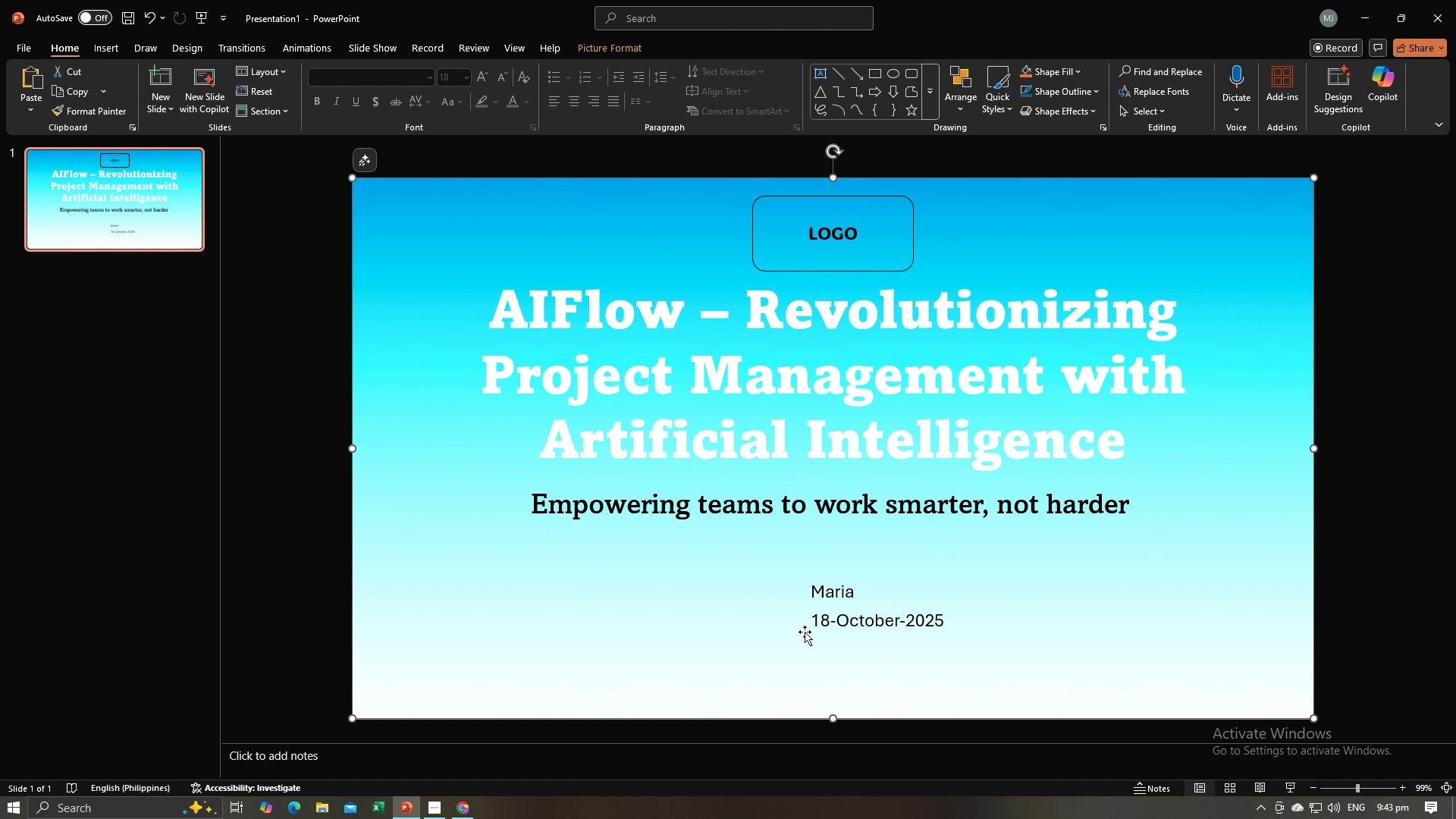 
double_click([817, 626])
 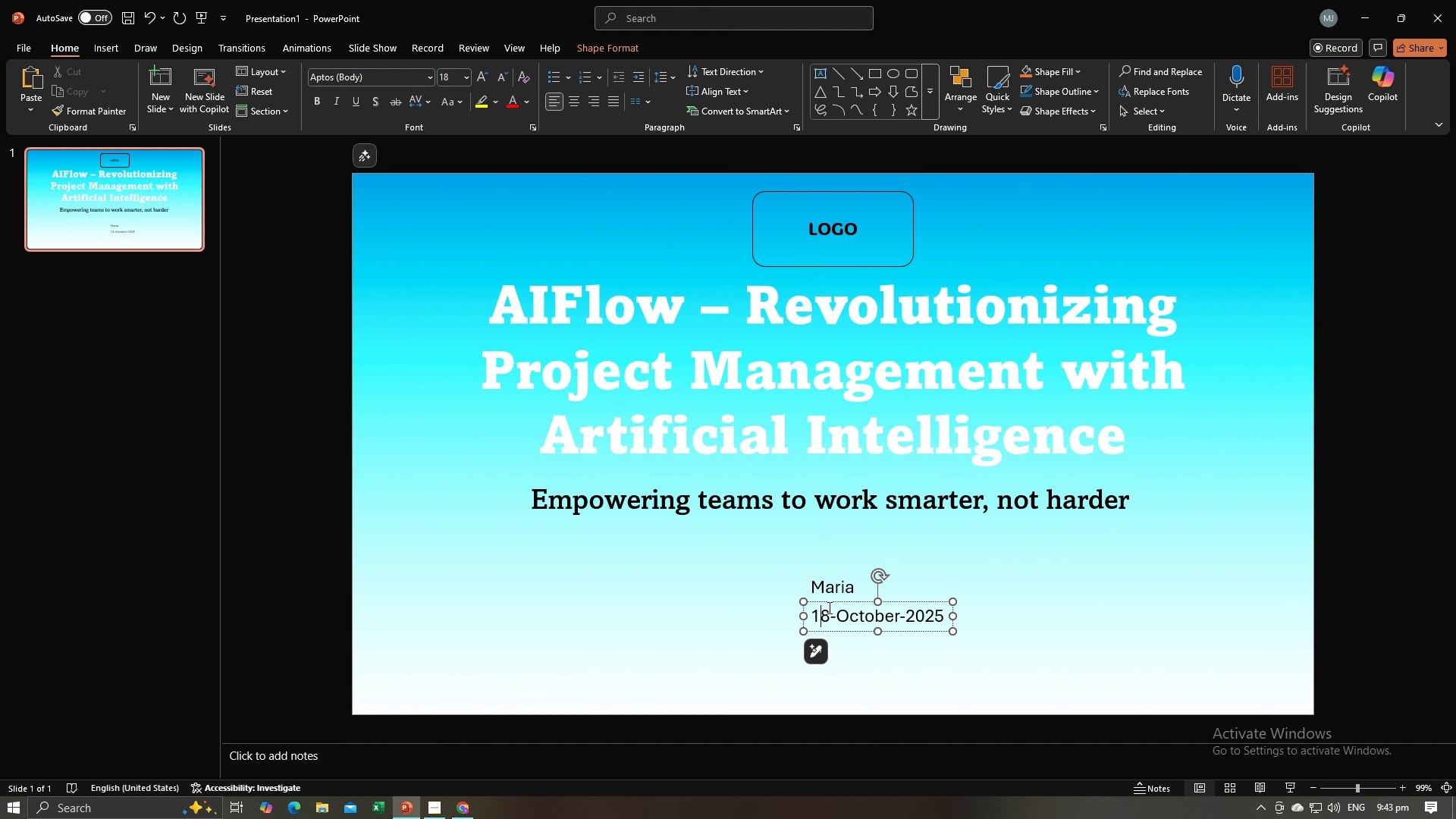 
mouse_move([811, 605])
 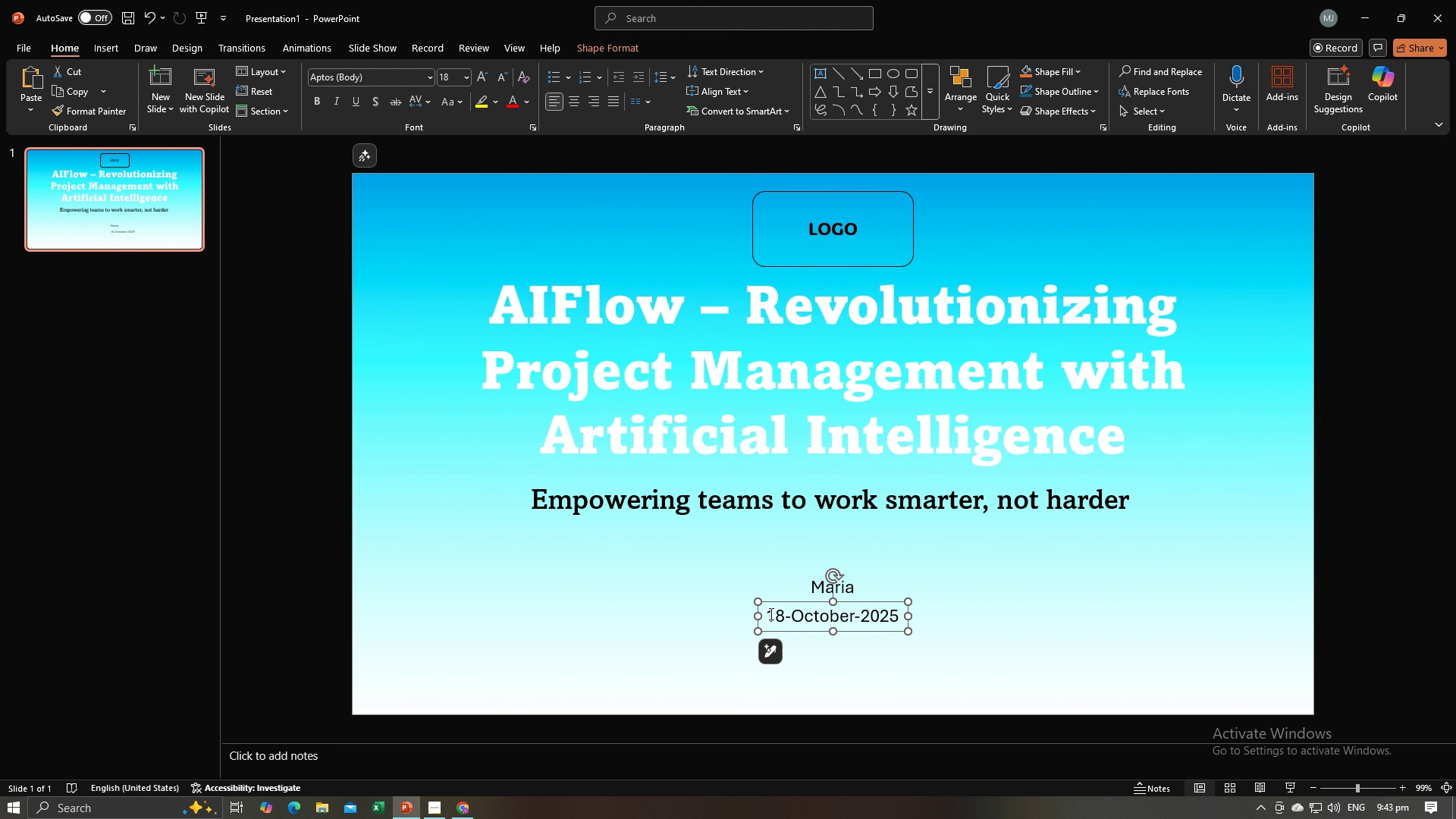 
left_click([734, 636])
 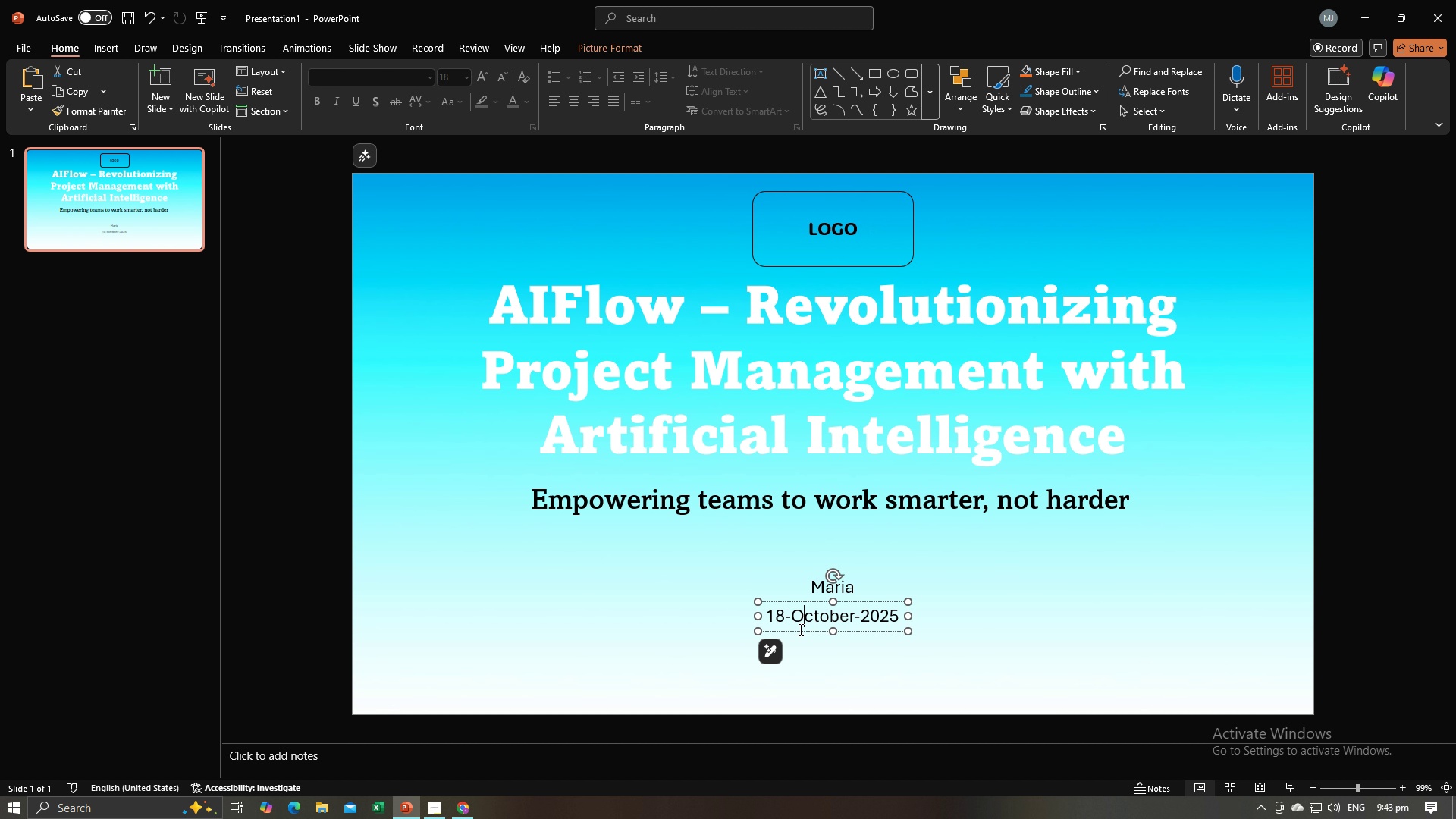 
left_click([799, 629])
 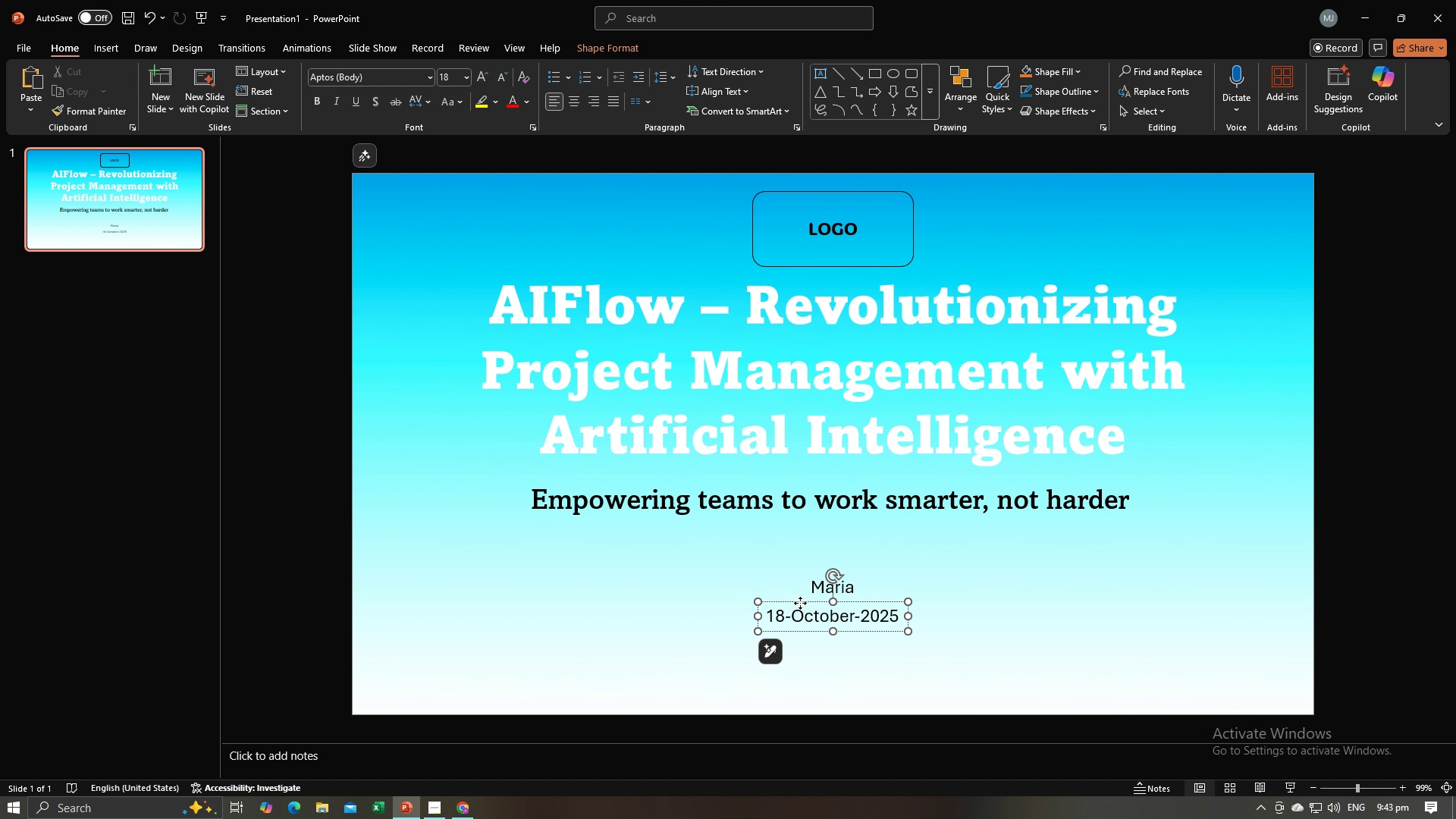 
left_click([800, 603])
 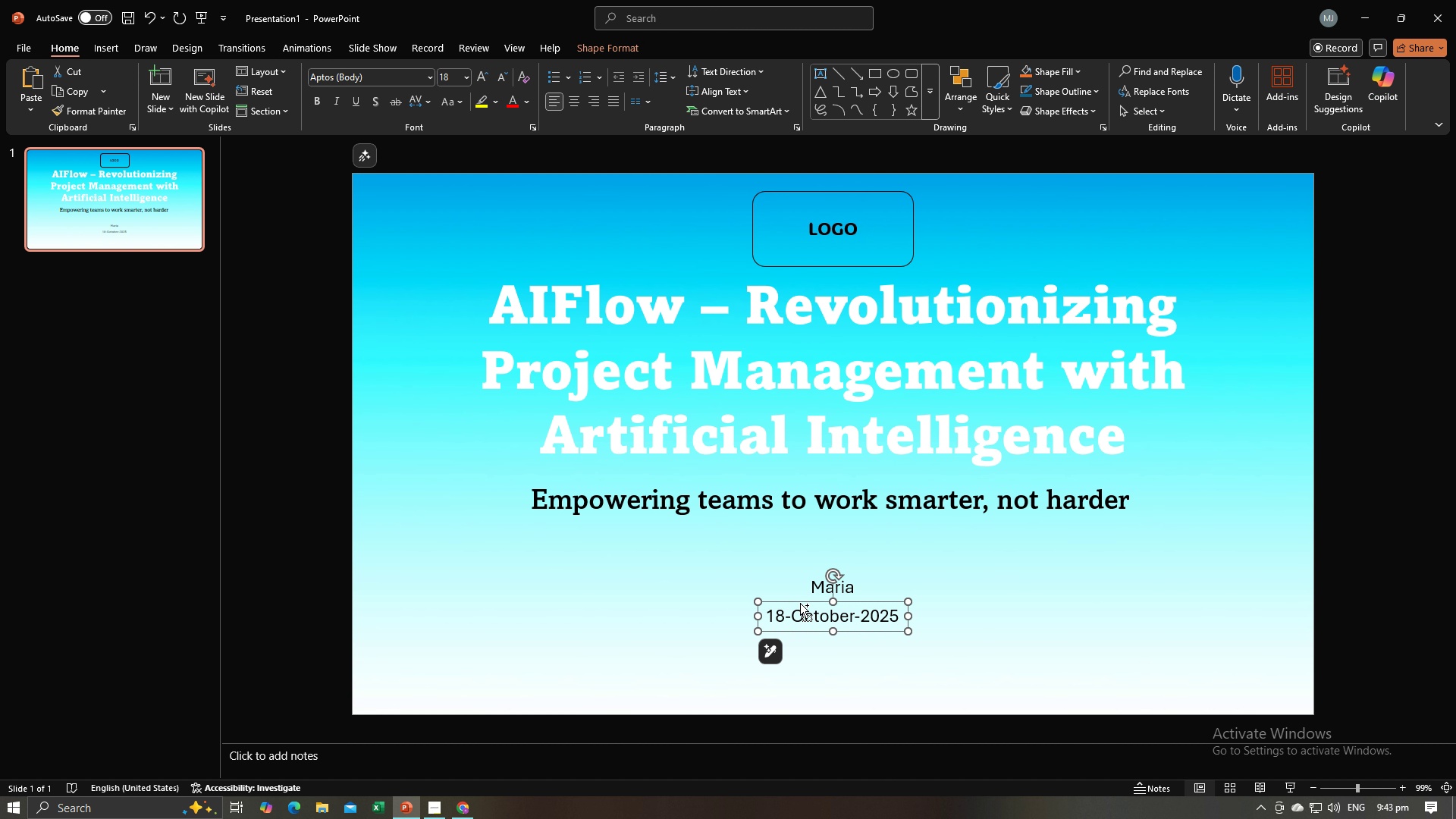 
key(Control+C)
 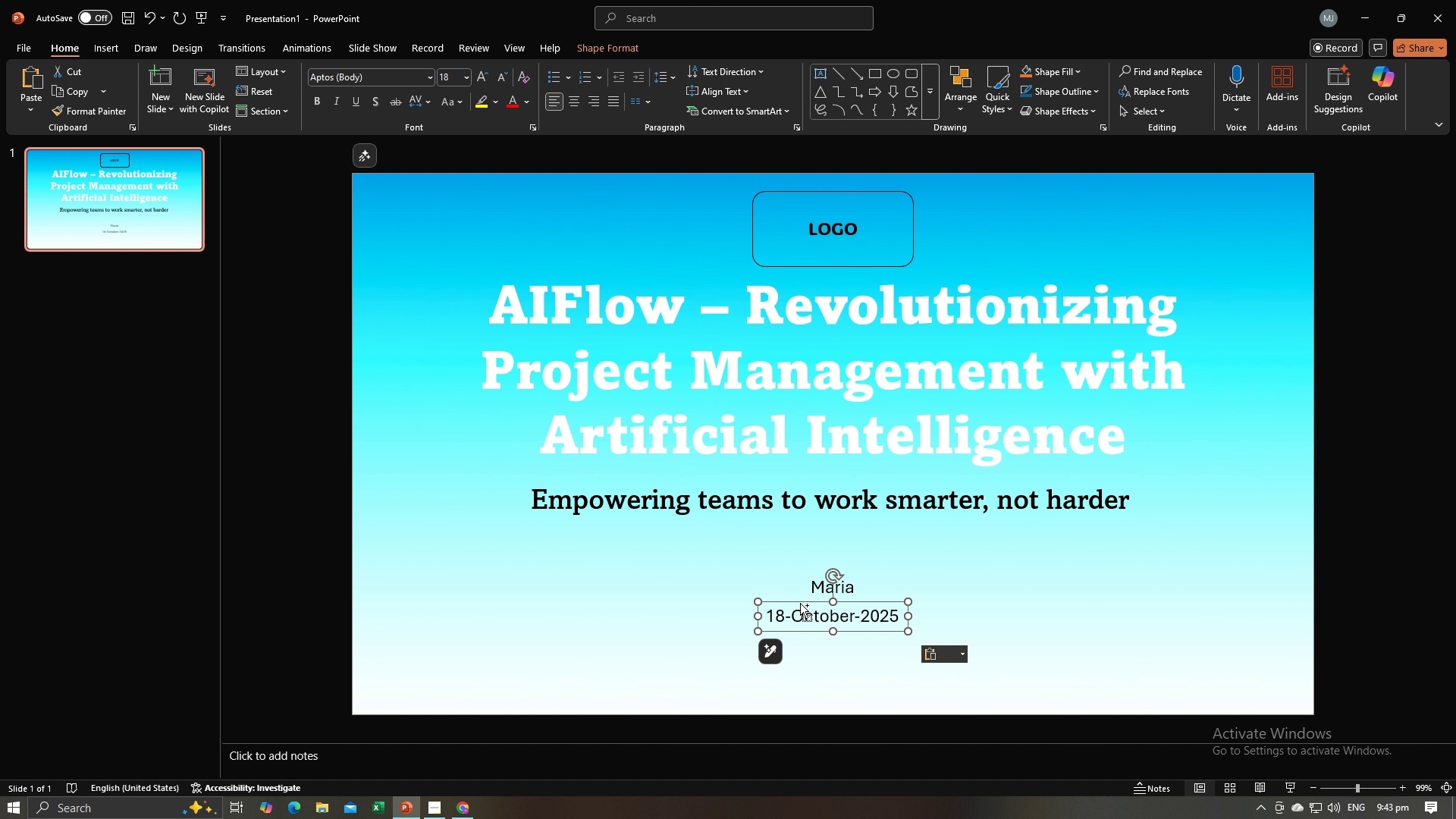 
key(Control+V)
 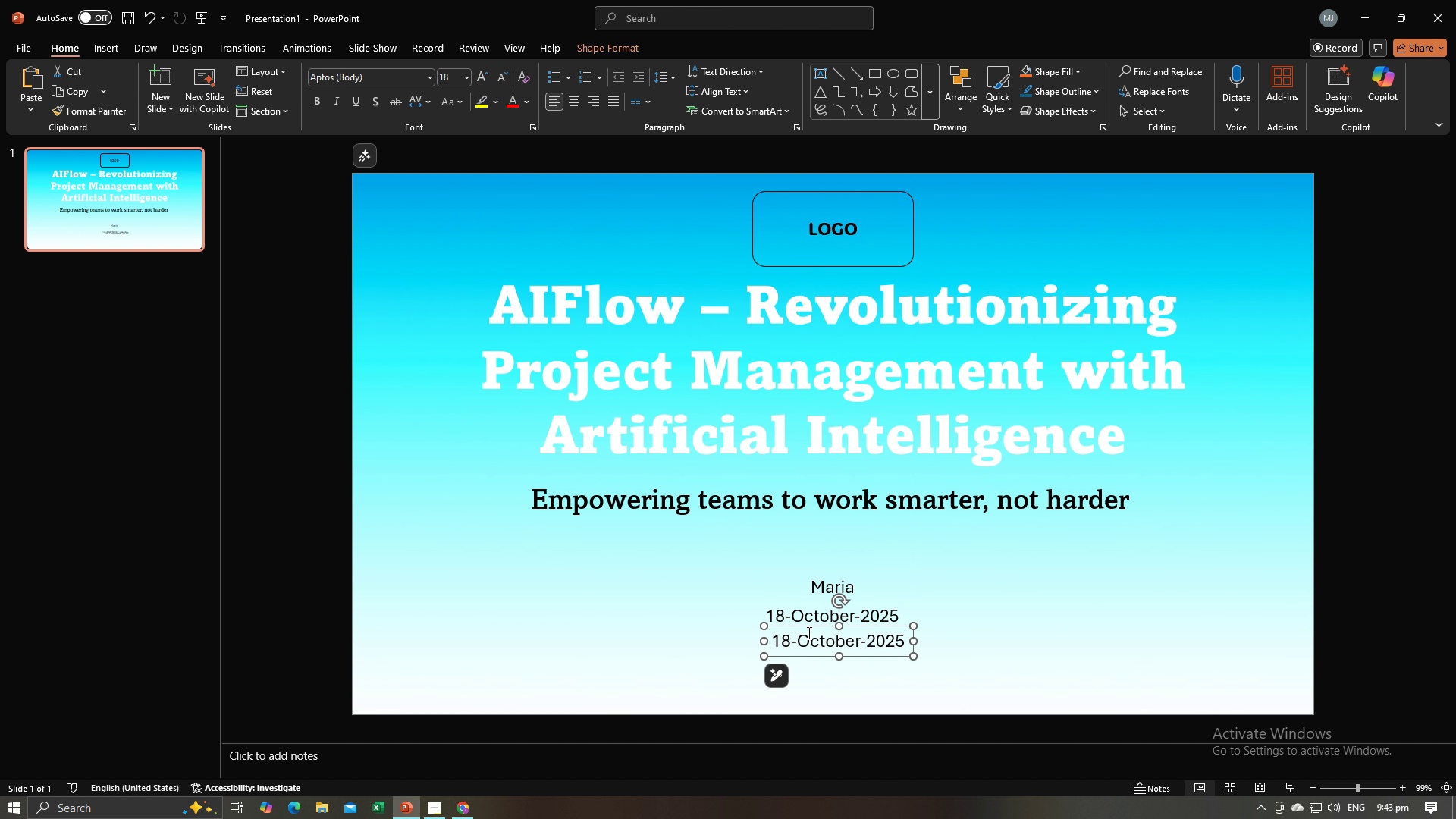 
left_click([821, 645])
 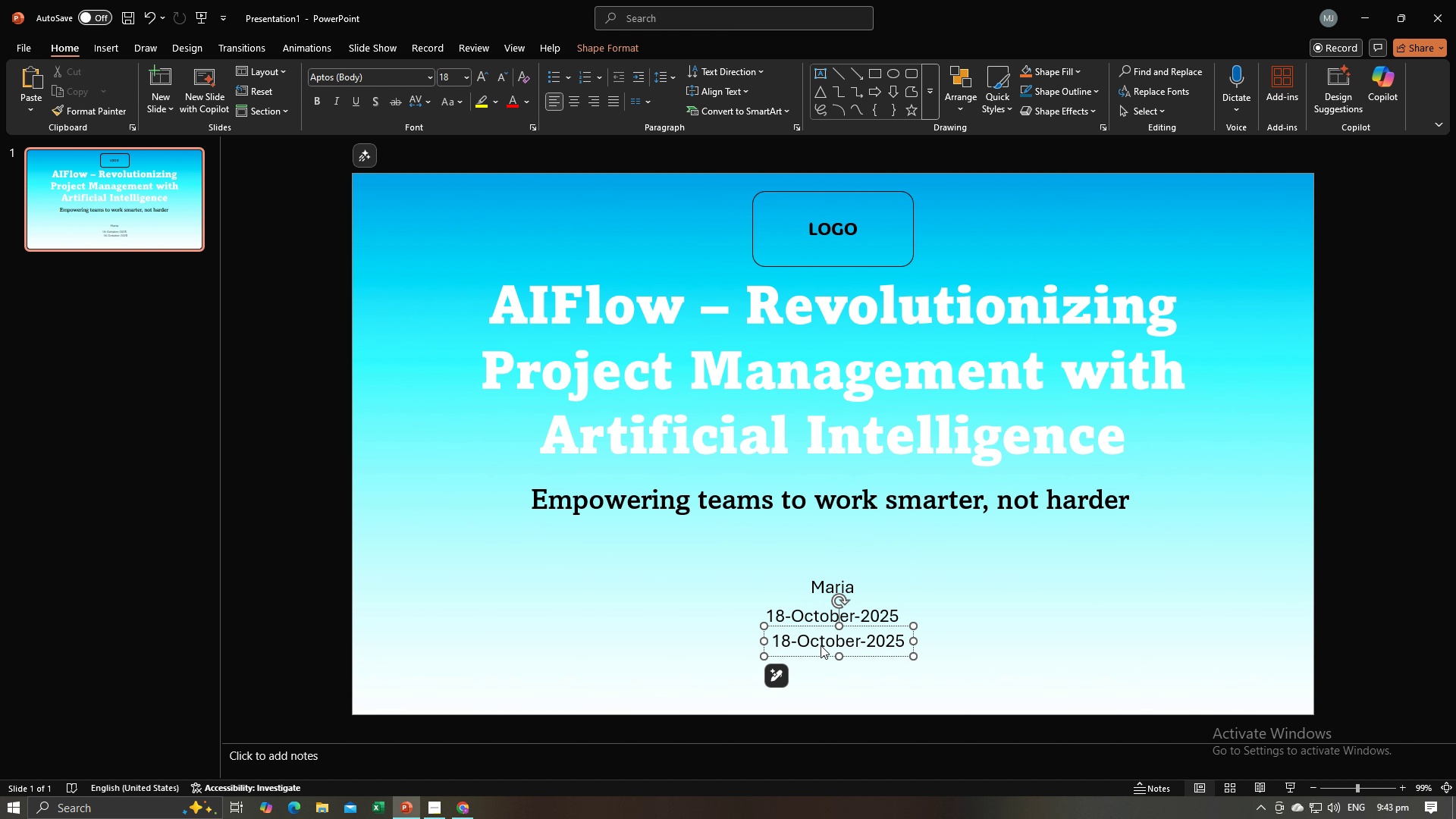 
key(Alt+AltLeft)
 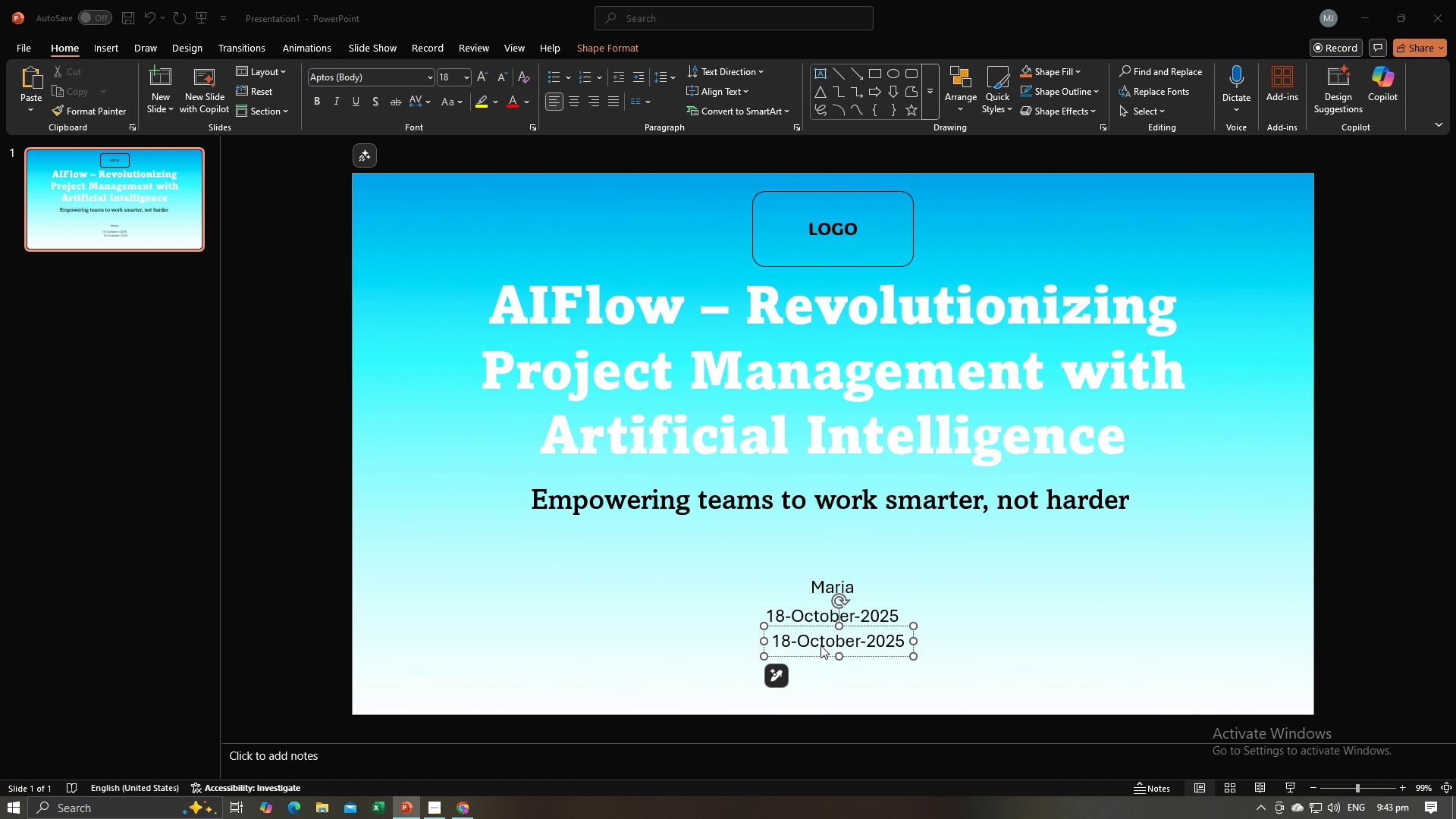 
key(Alt+Tab)
 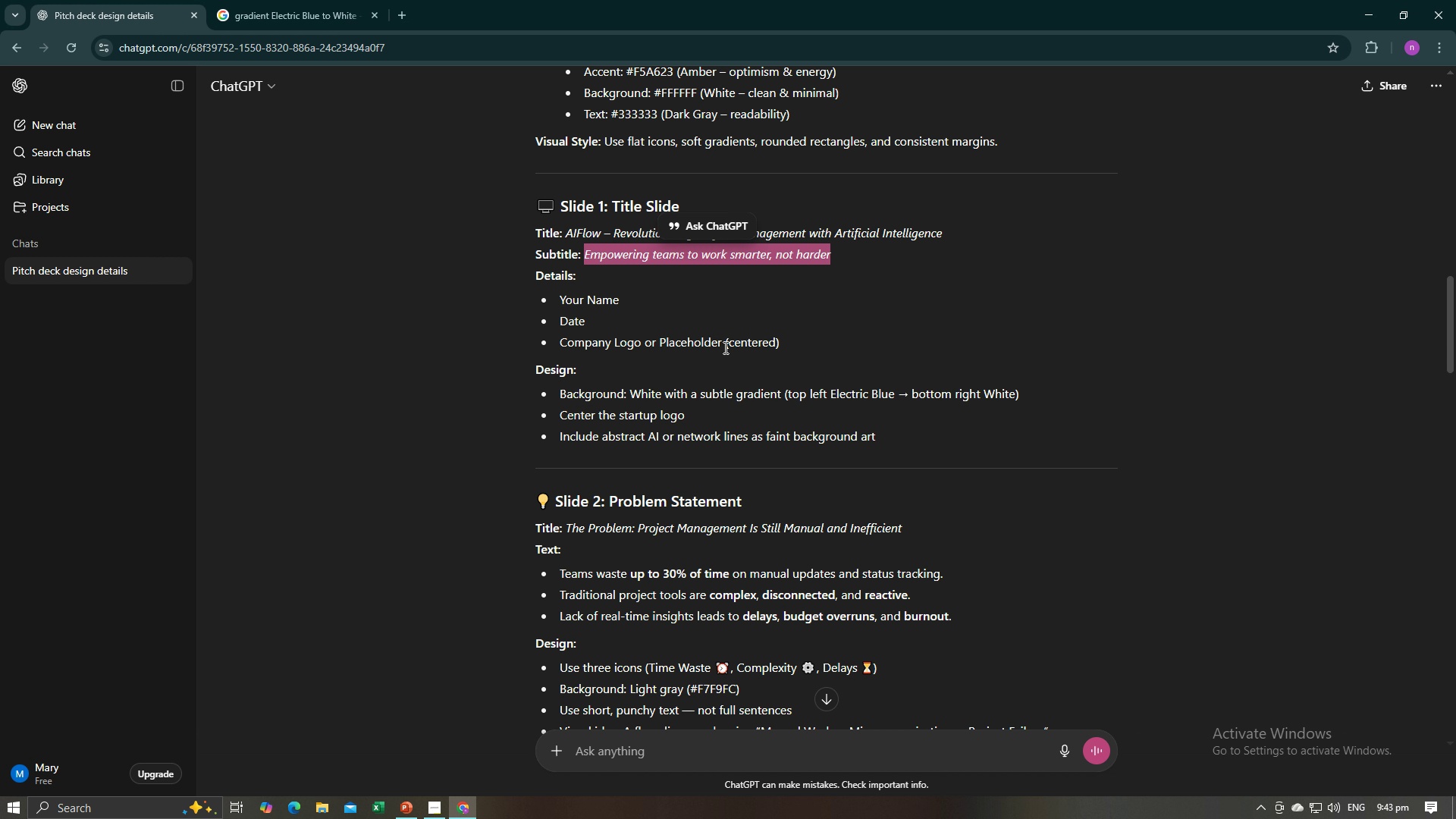 
wait(9.51)
 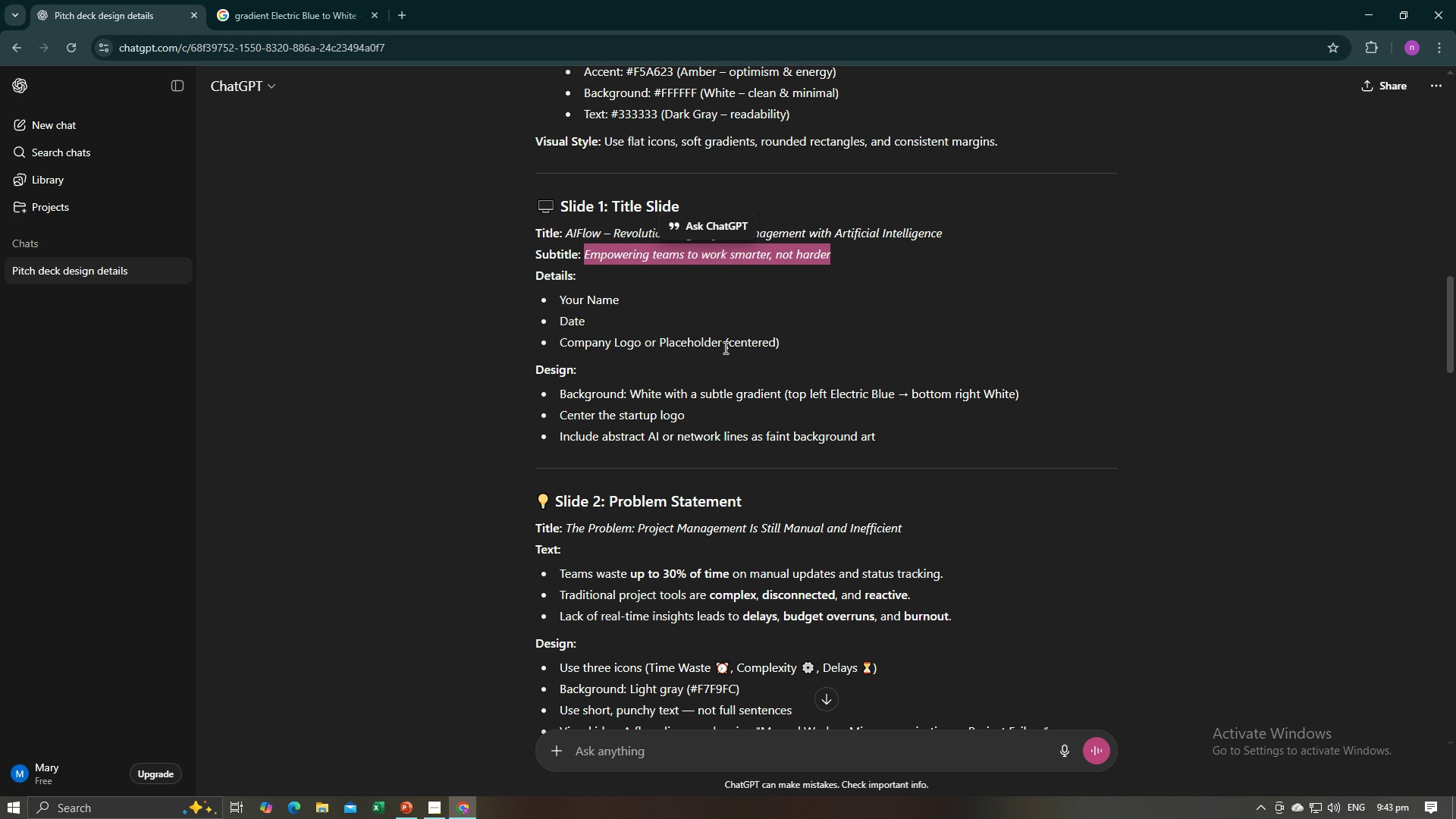 
left_click([849, 290])
 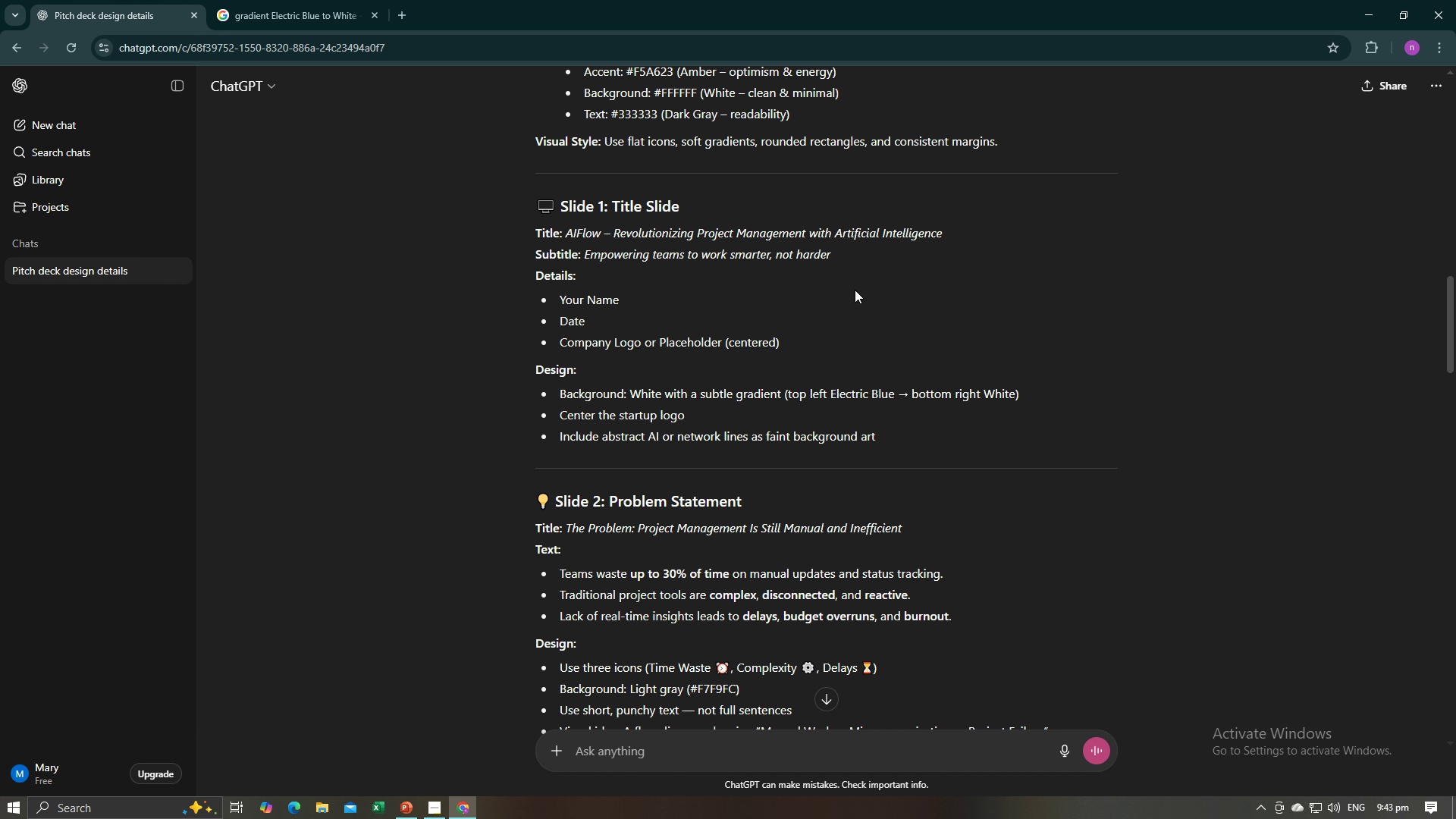 
wait(6.0)
 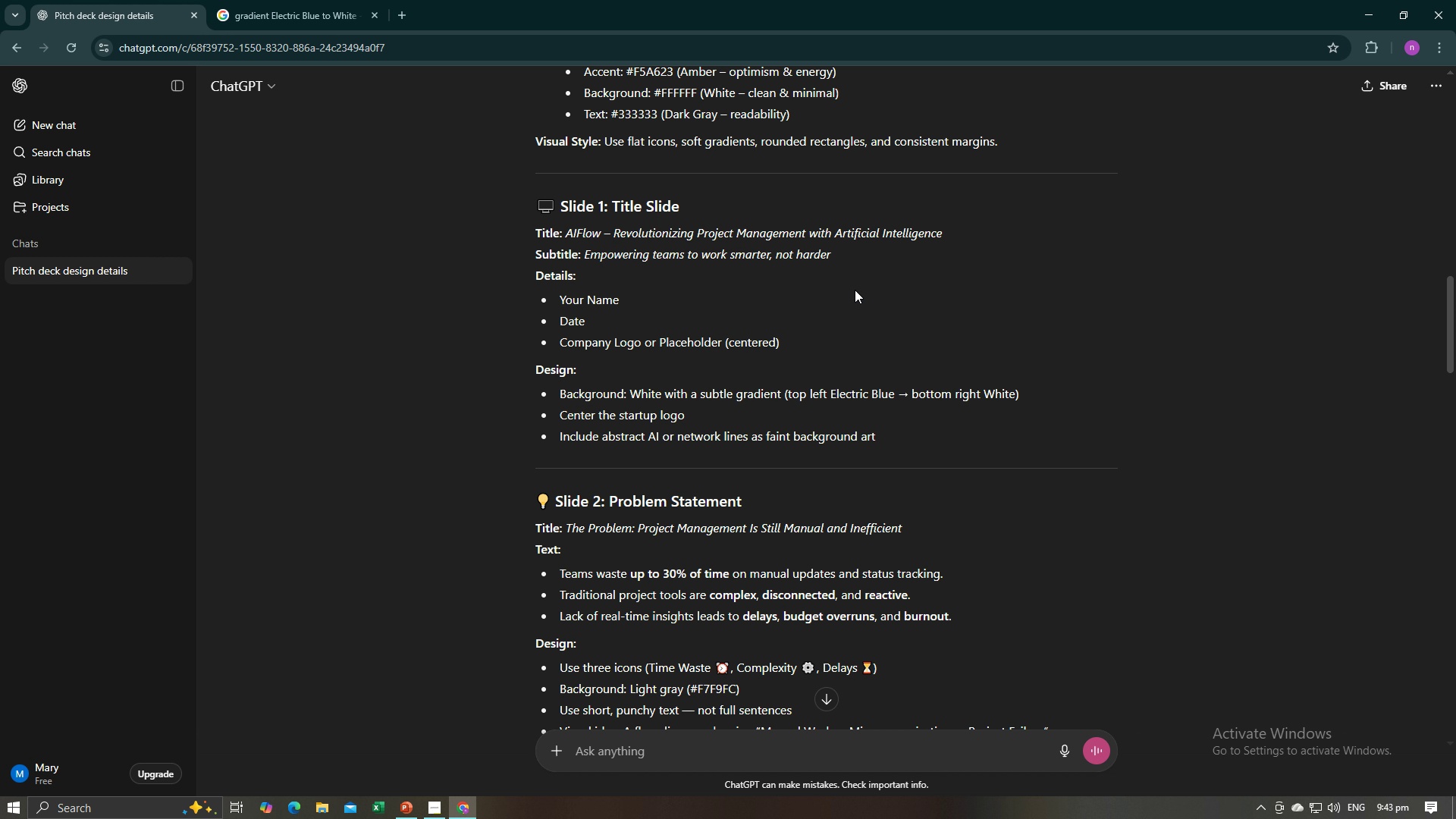 
mouse_move([864, 305])
 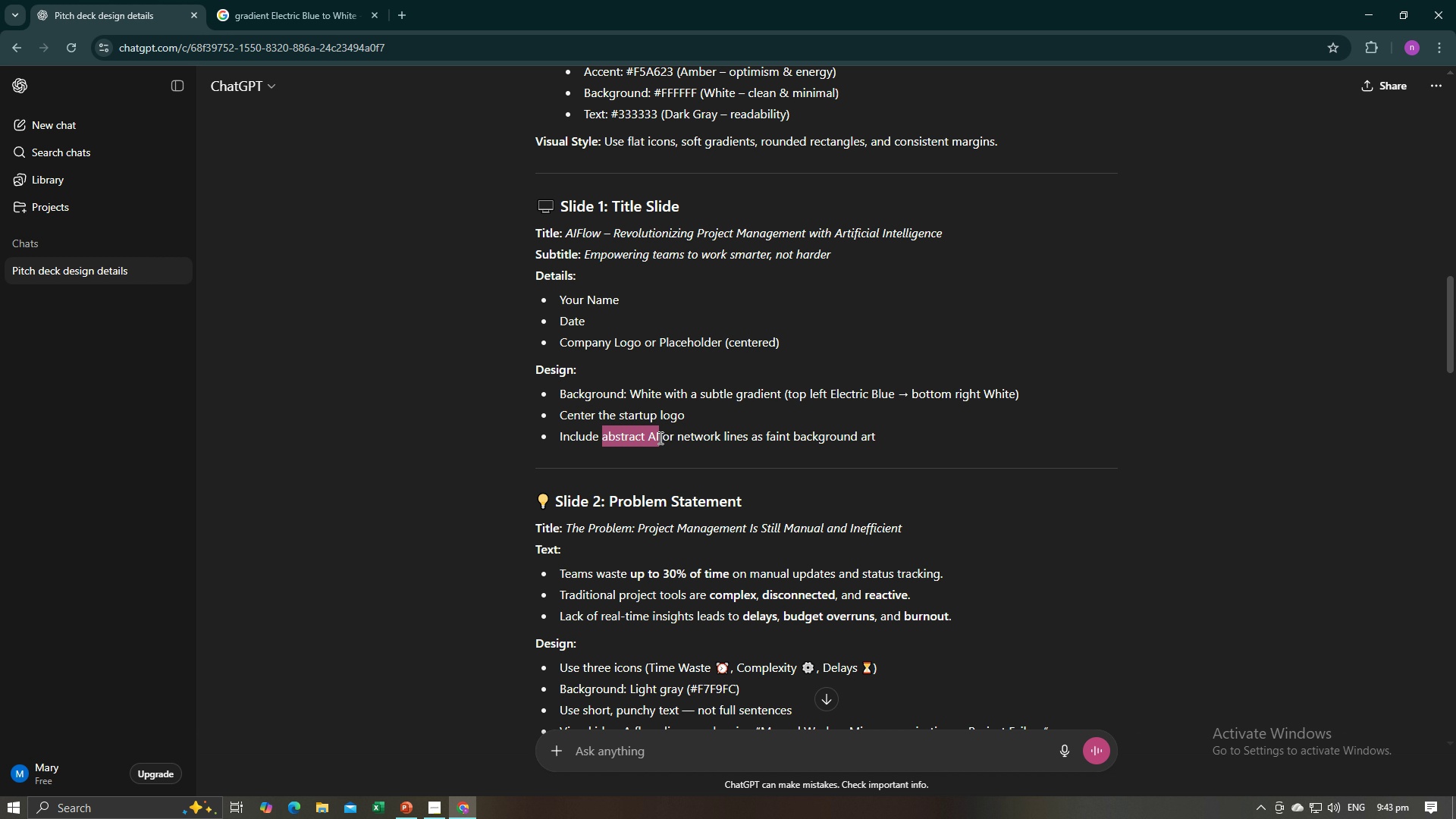 
key(Control+C)
 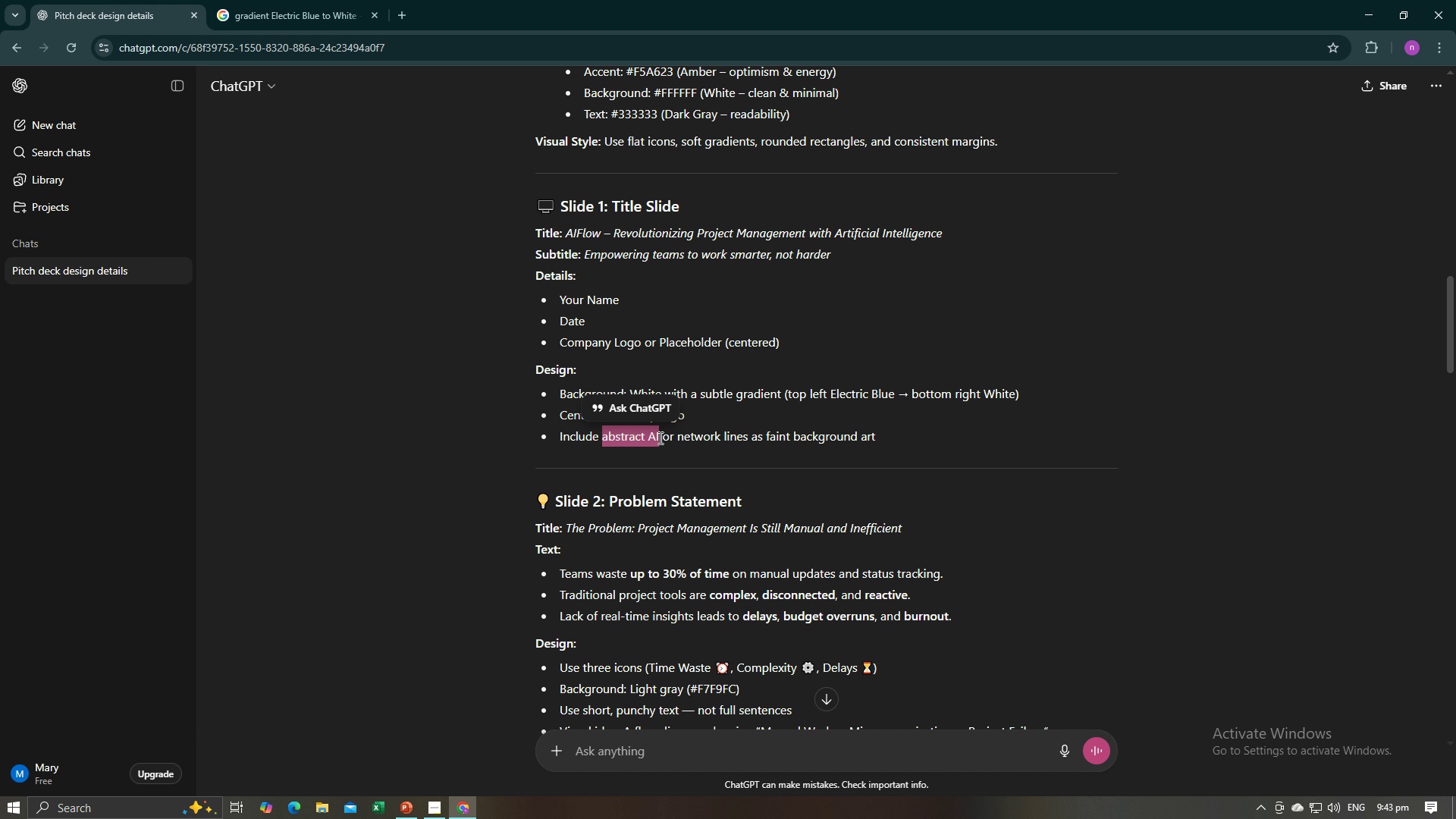 
key(Control+C)
 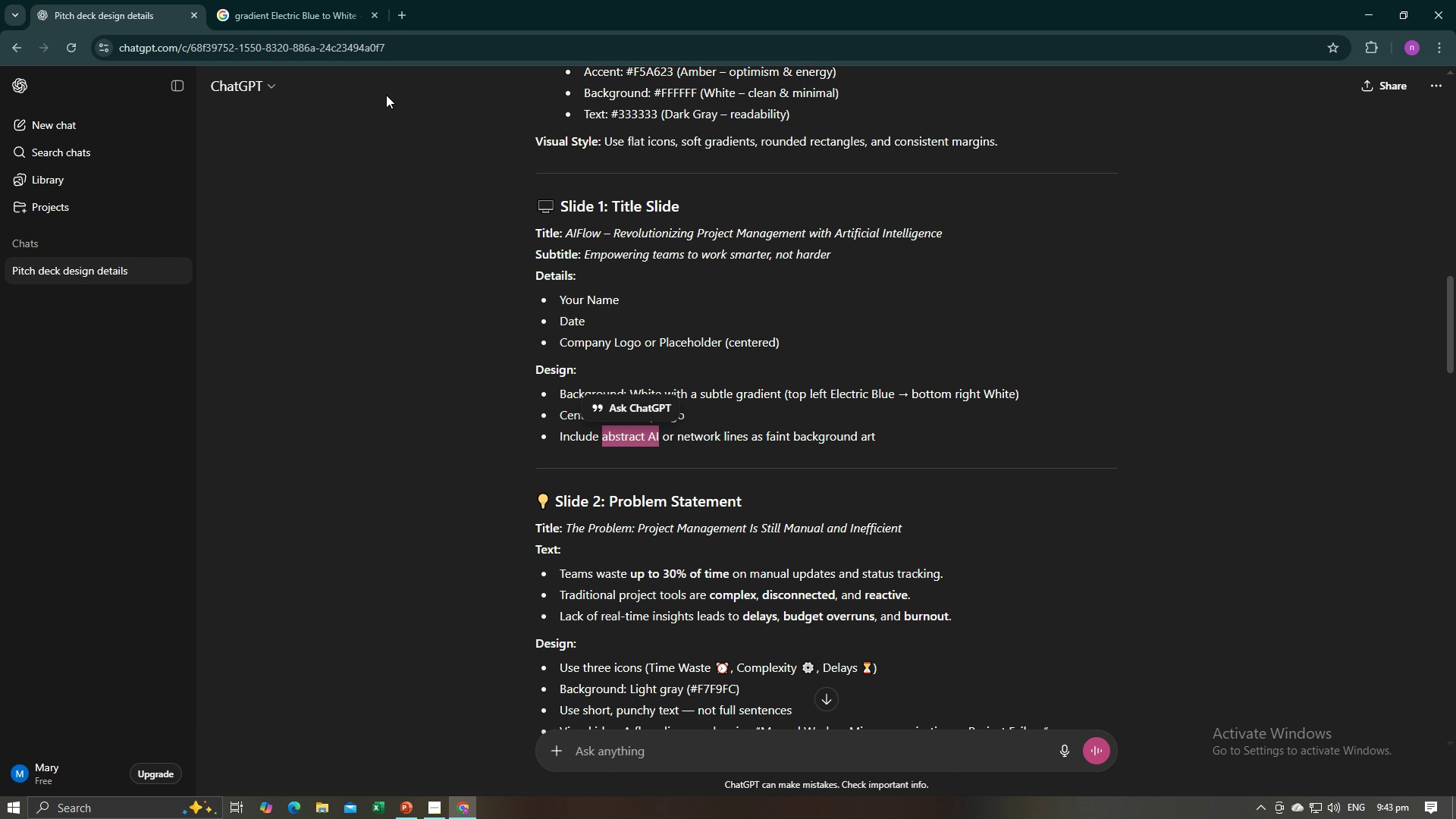 
left_click([312, 11])
 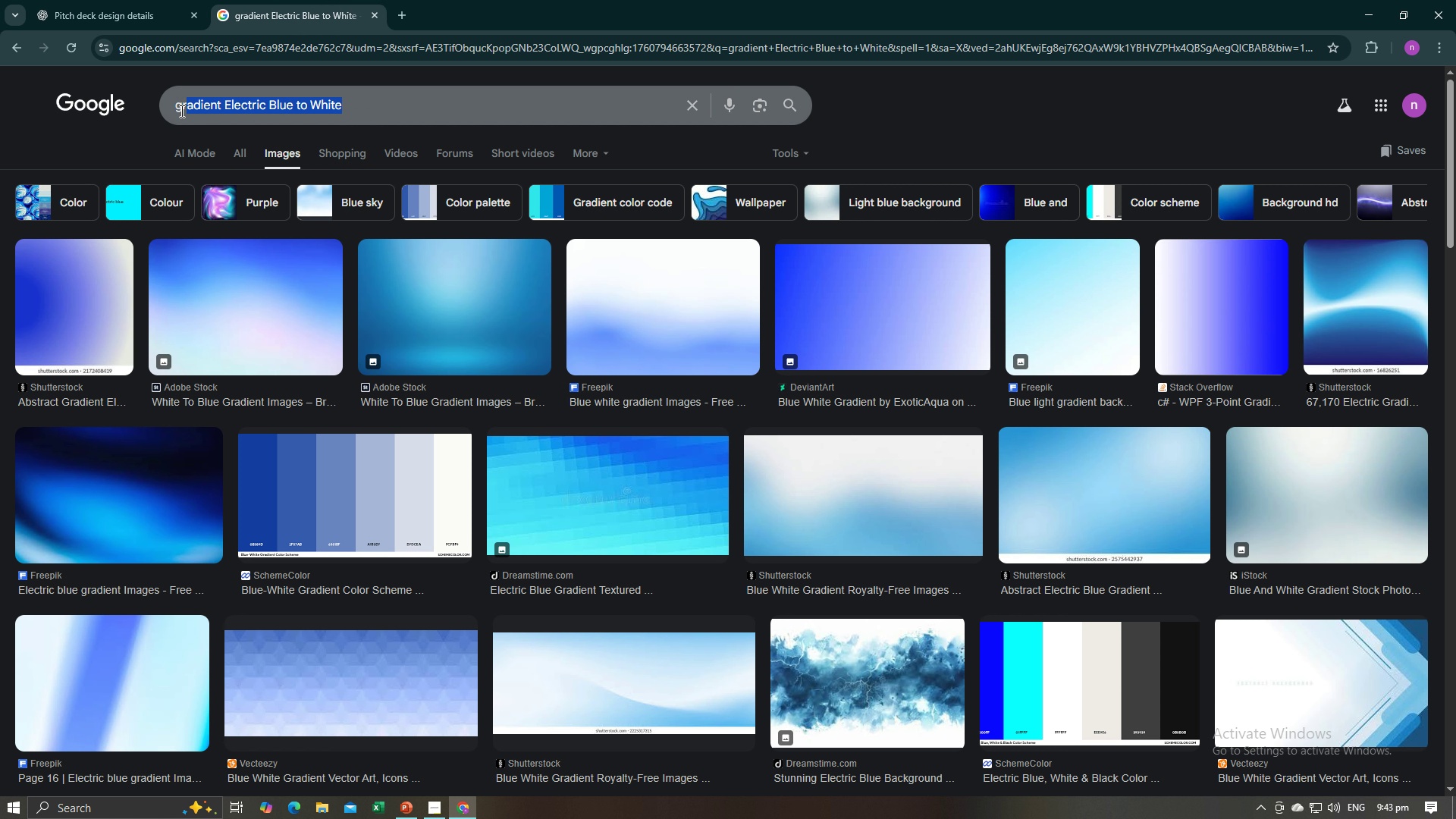 
key(Control+V)
 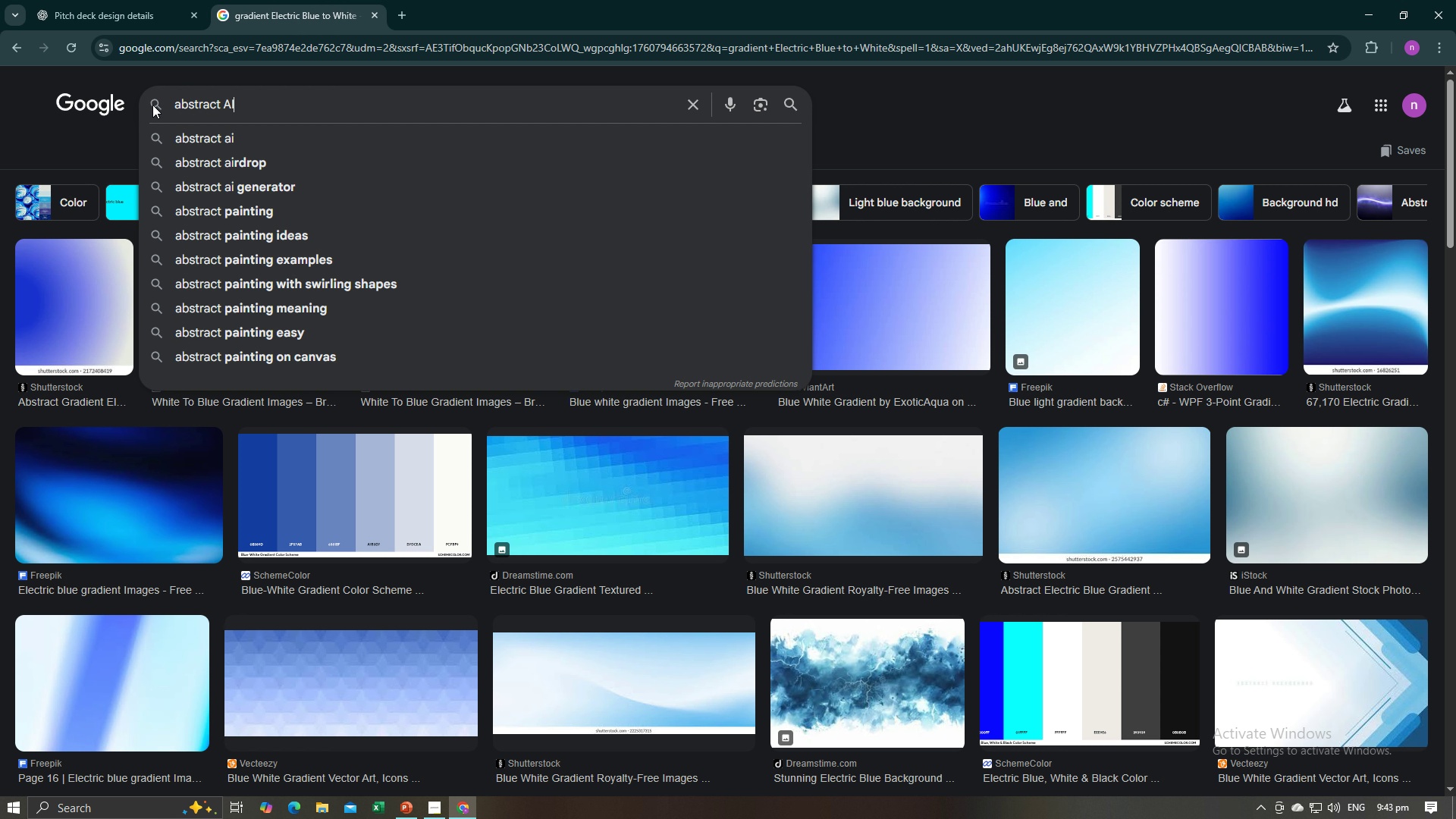 
key(Enter)
 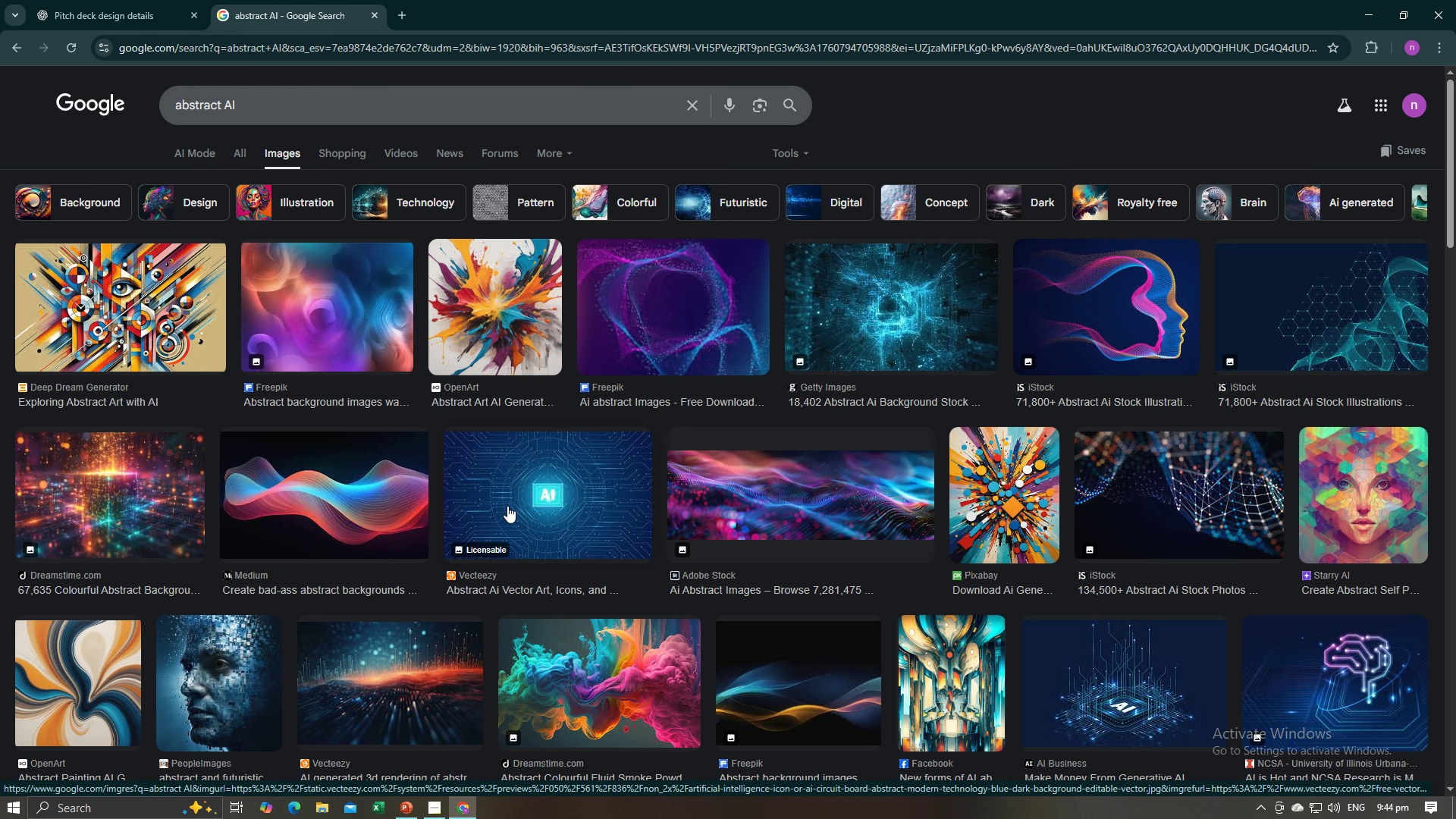 
wait(14.16)
 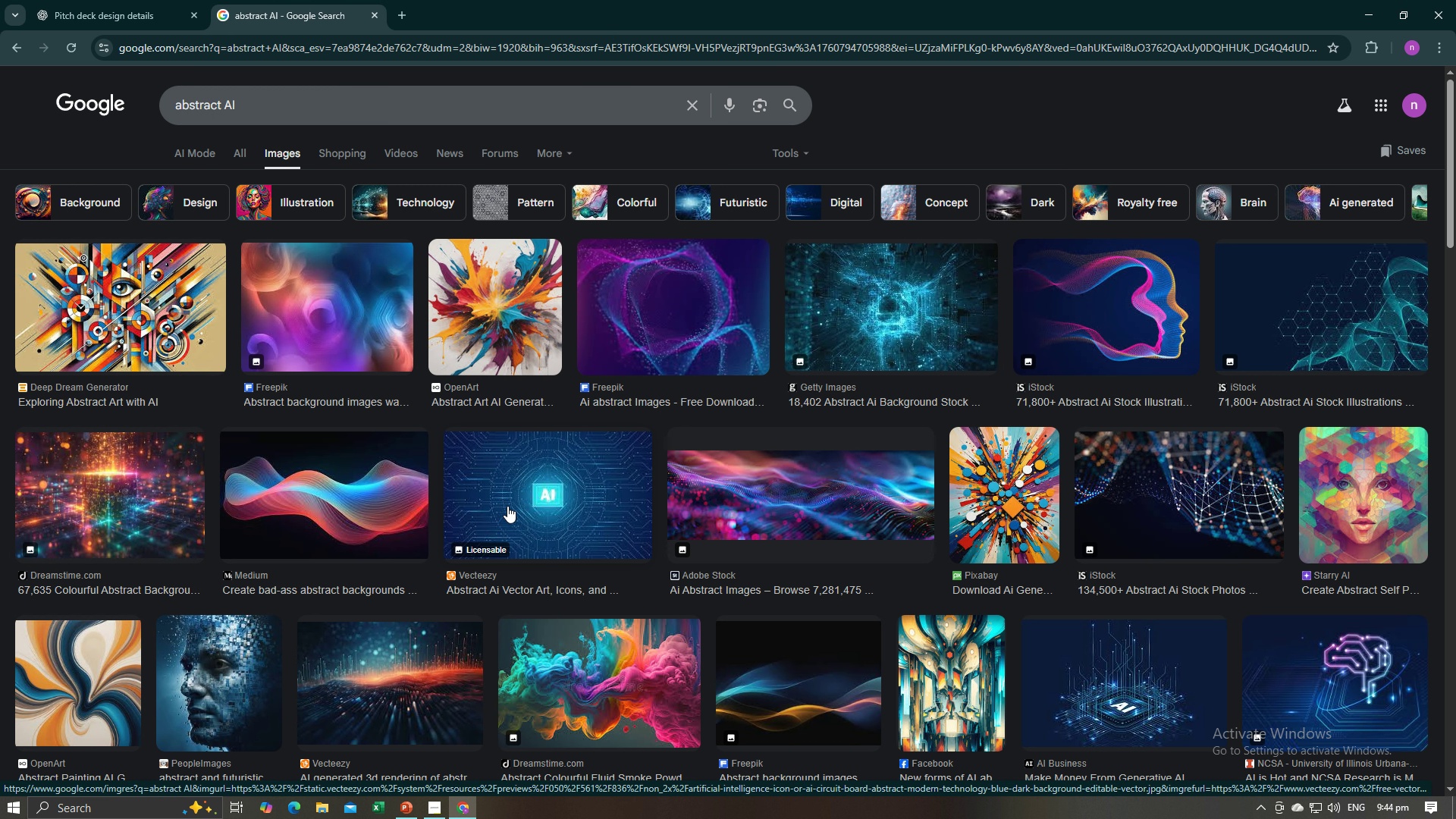 
left_click([1164, 487])
 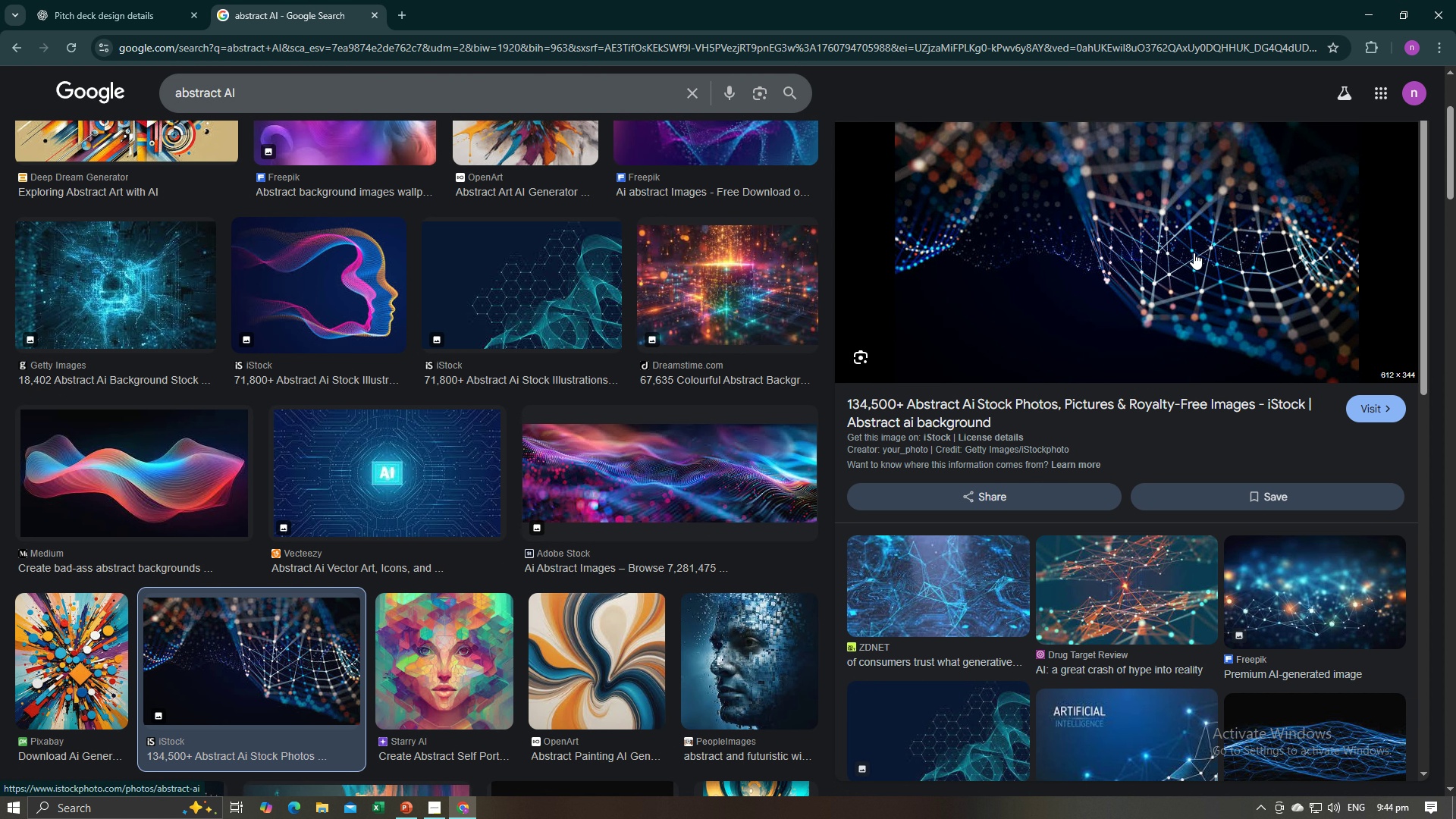 
wait(8.5)
 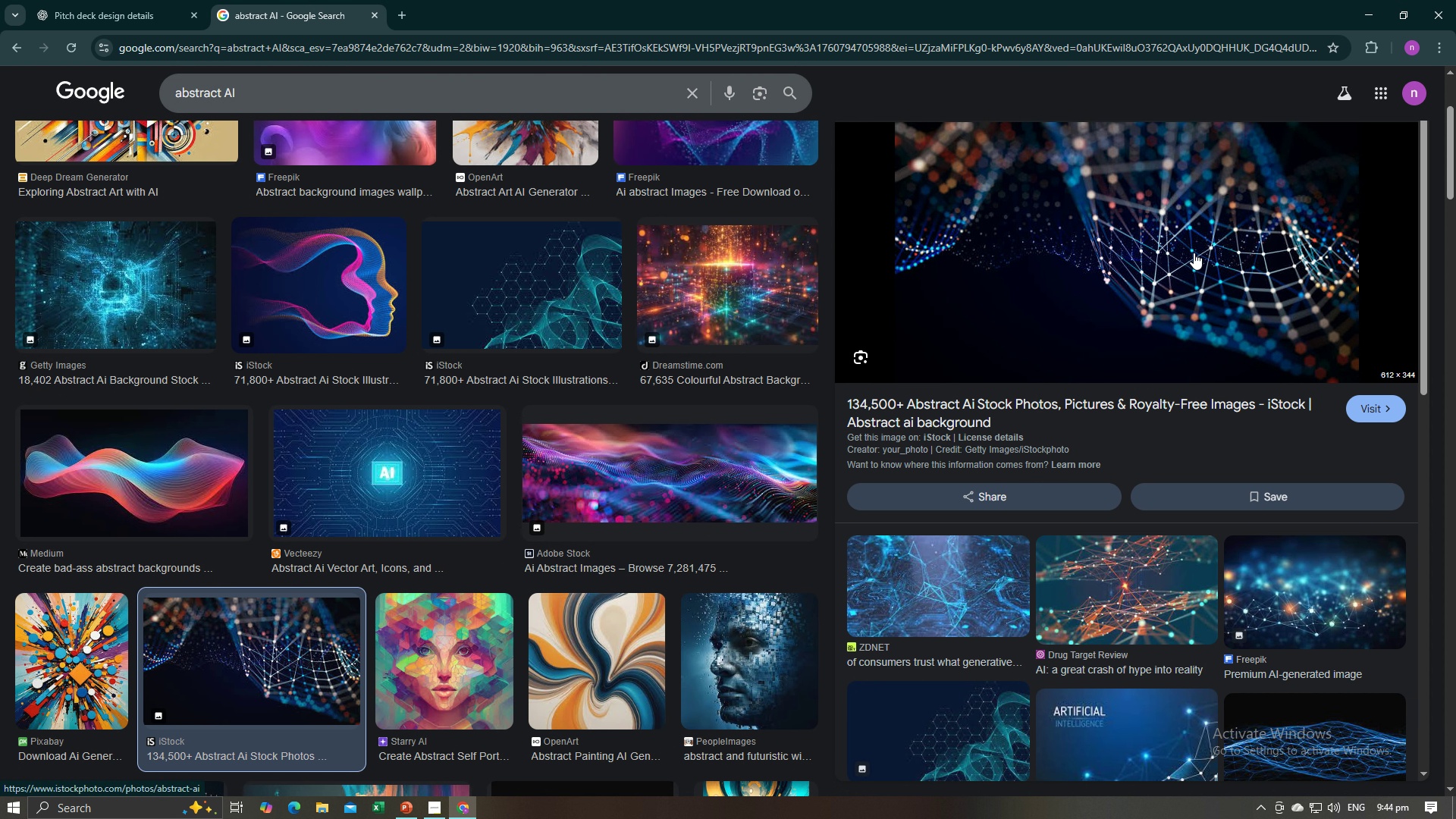 
left_click([1279, 585])
 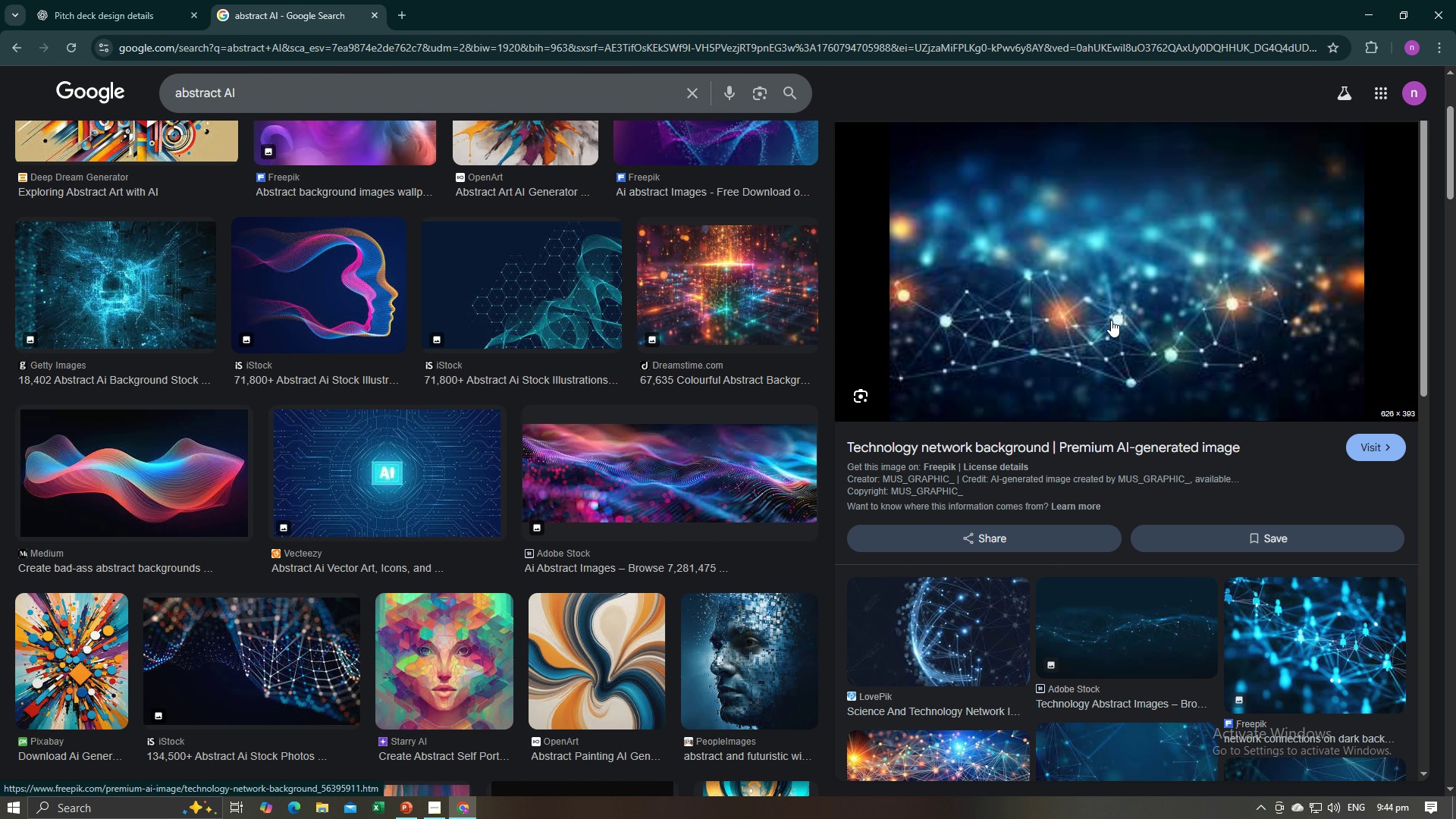 
scroll: coordinate [1026, 267], scroll_direction: down, amount: 1.0
 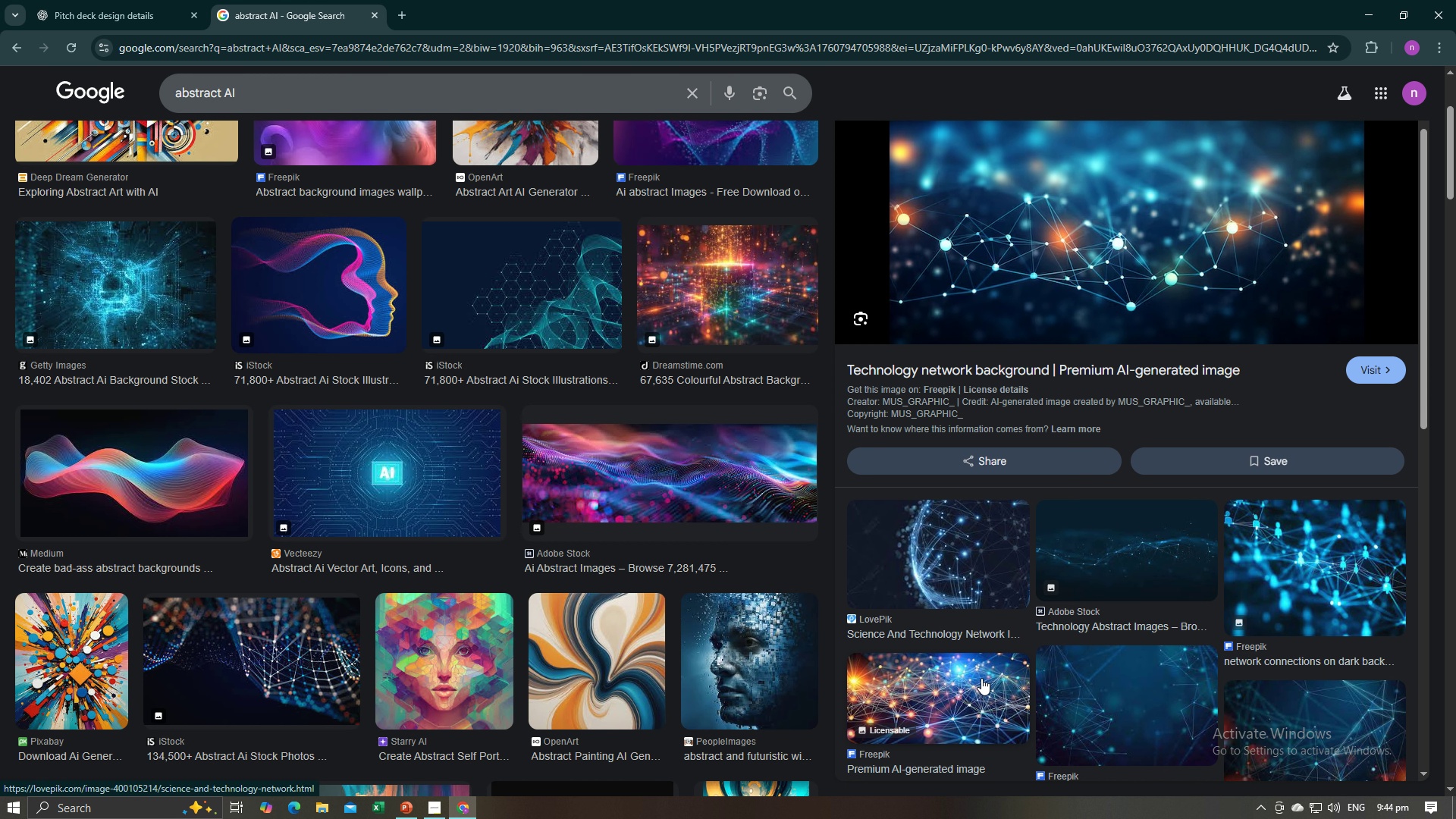 
left_click([981, 678])
 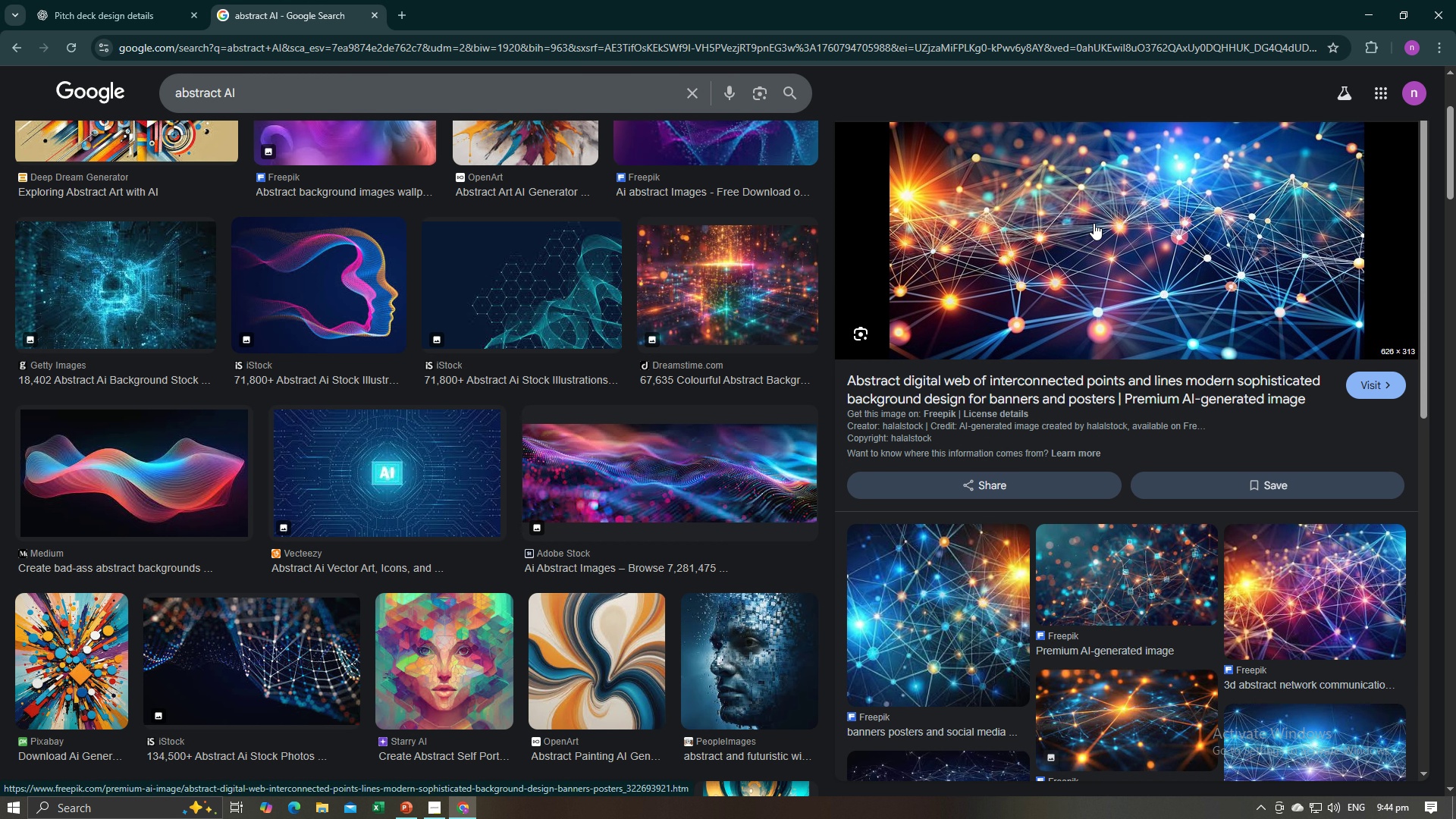 
right_click([1094, 223])
 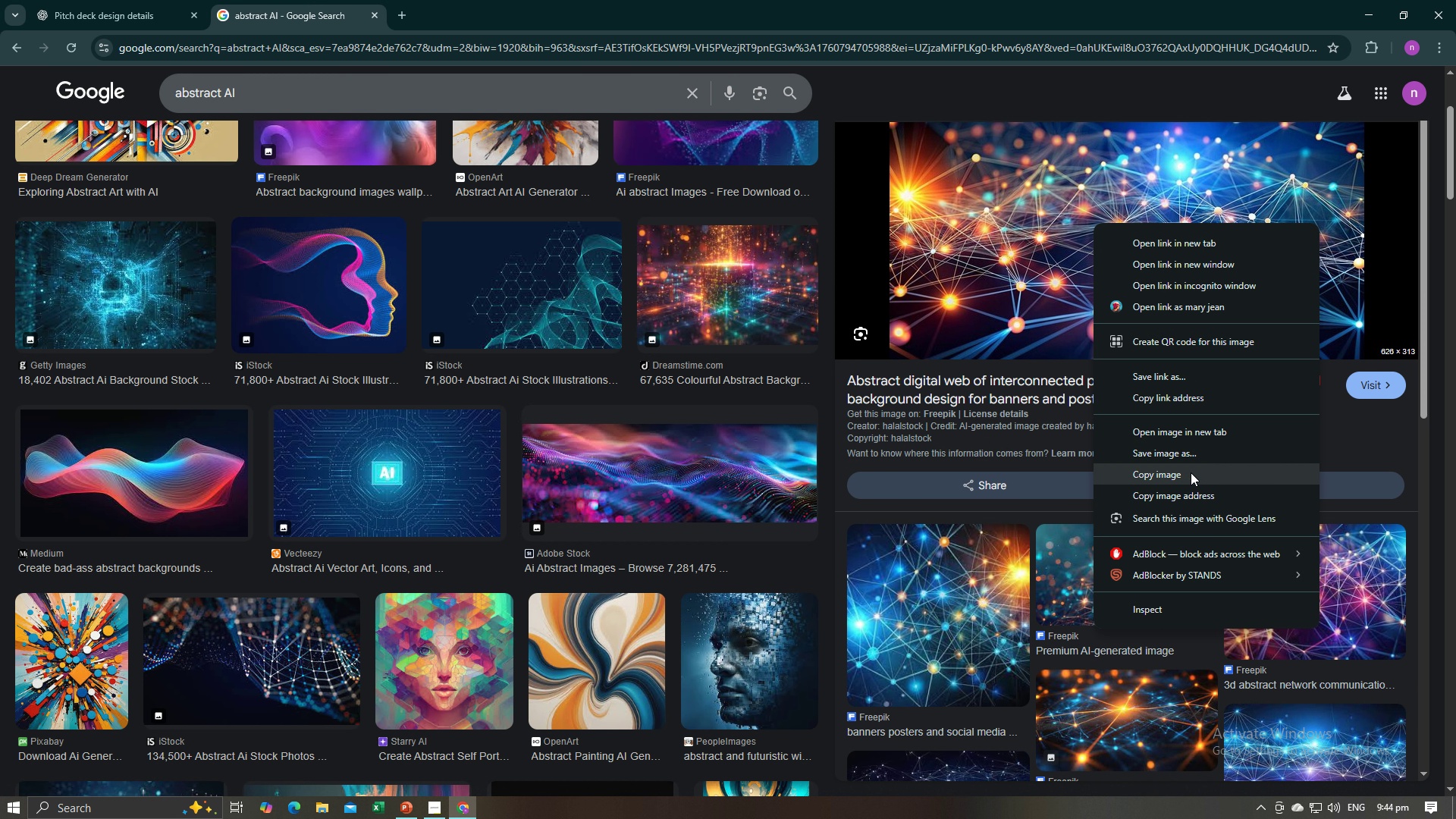 
left_click([1191, 472])
 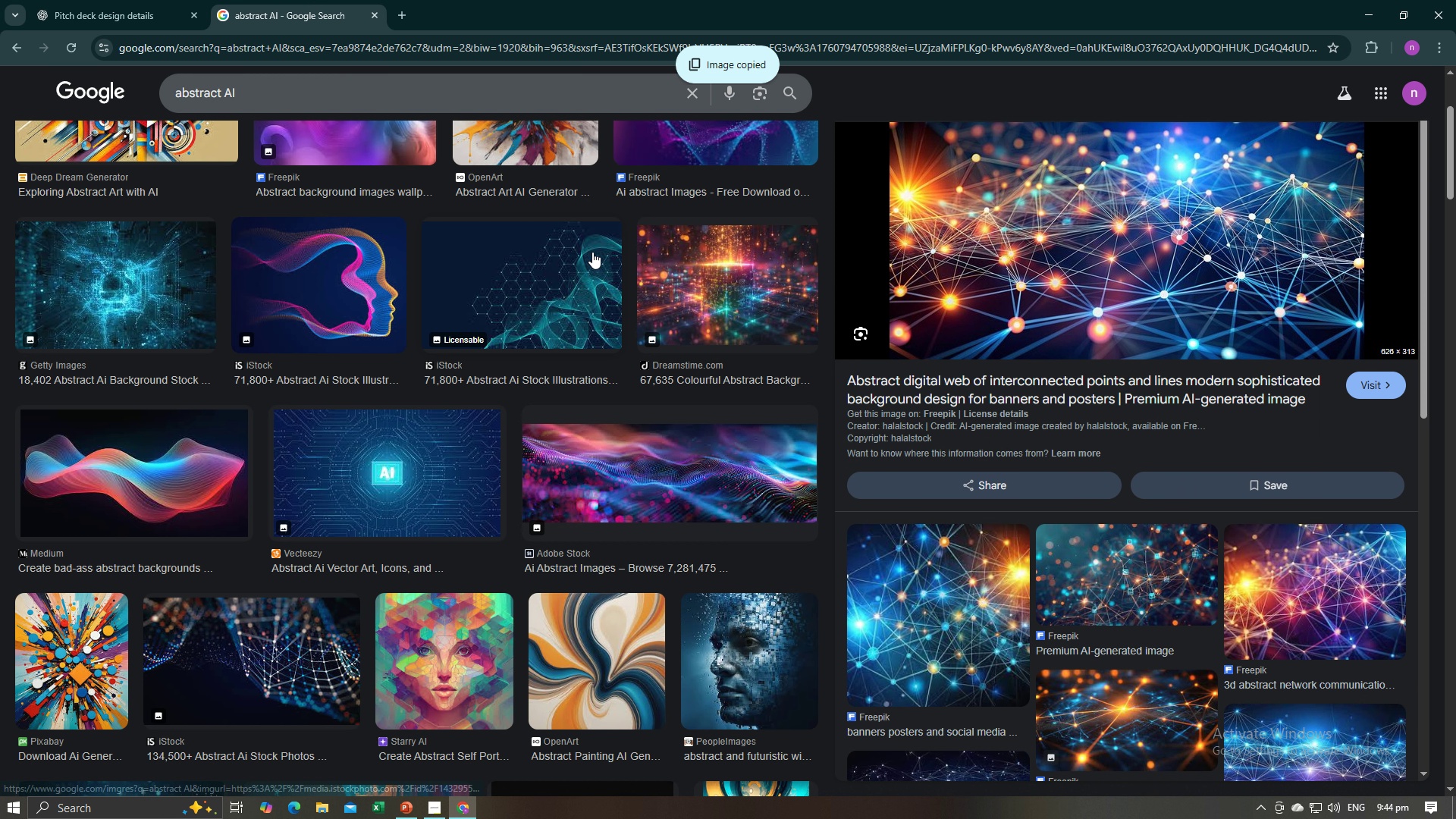 
key(Alt+AltLeft)
 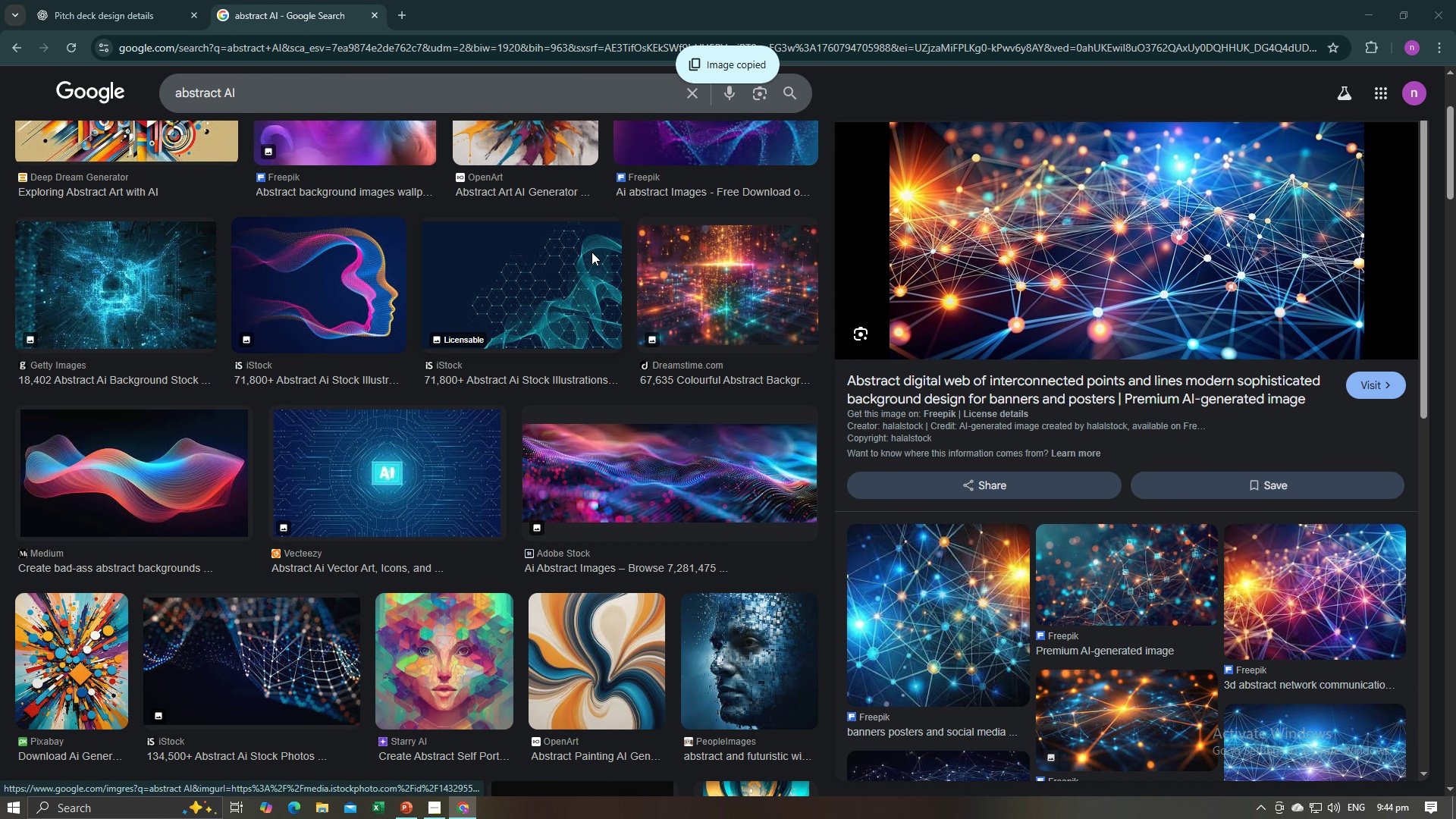 
key(Alt+Tab)
 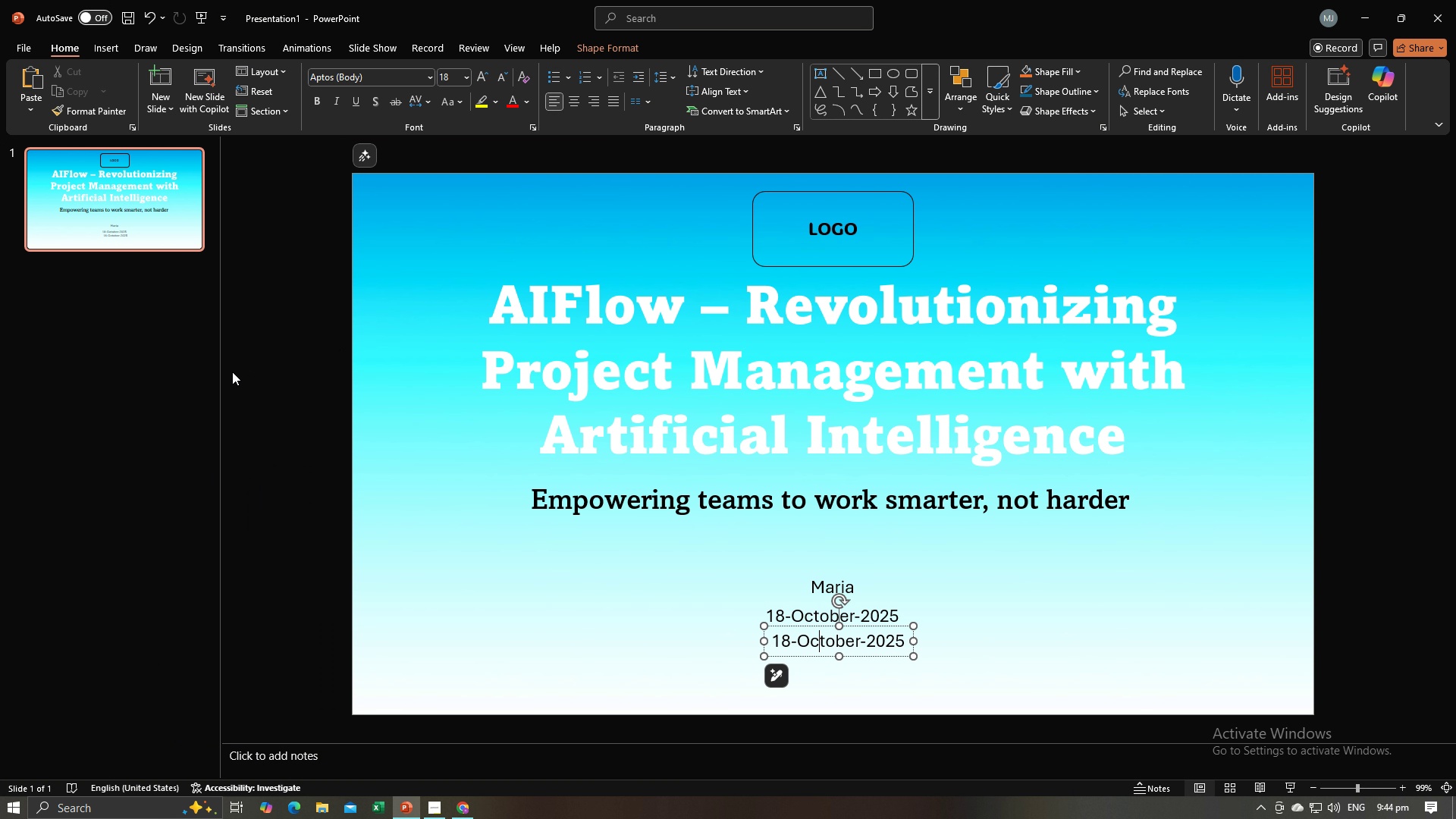 
left_click([232, 372])
 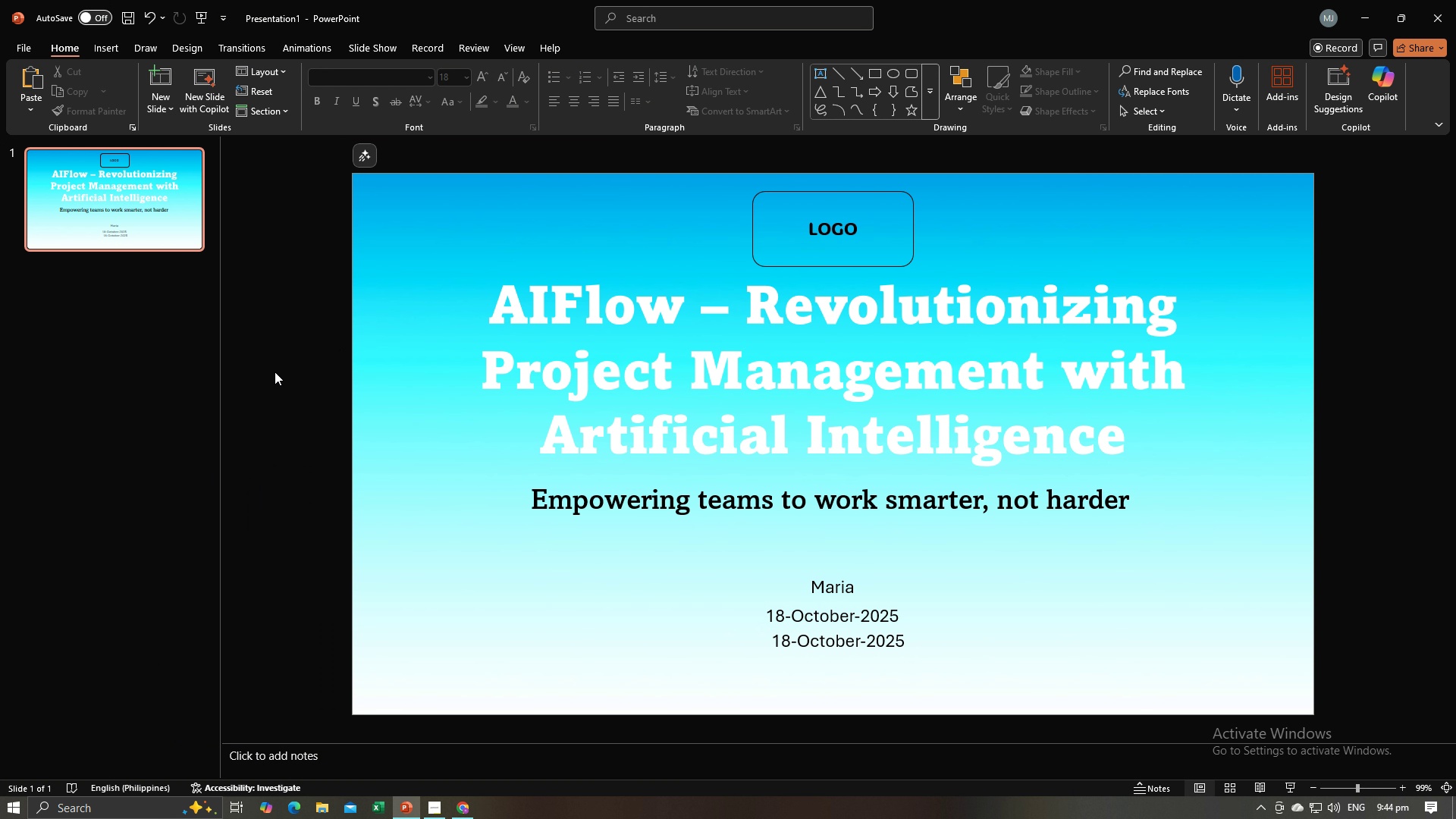 
key(Control+V)
 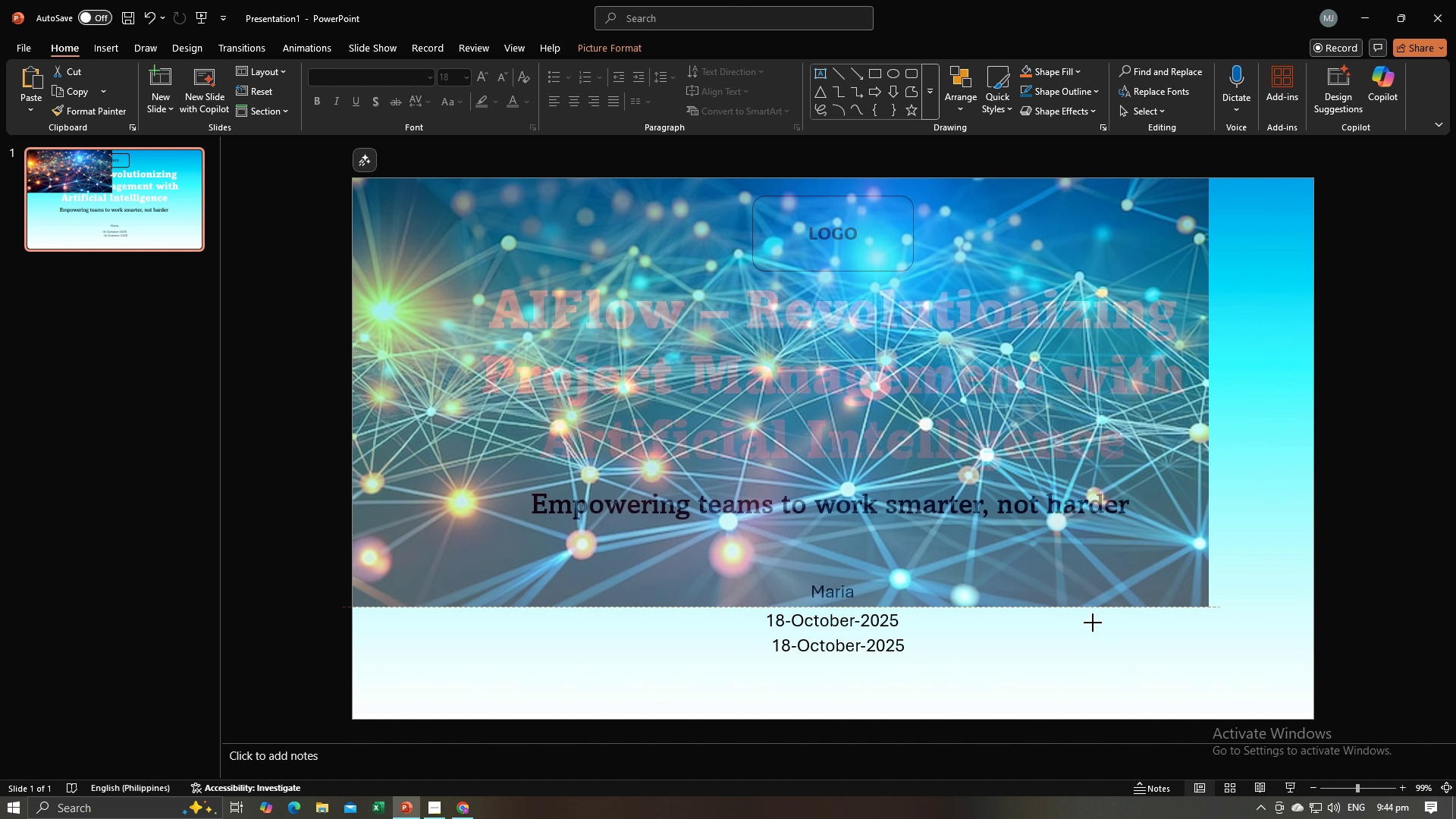 
wait(13.0)
 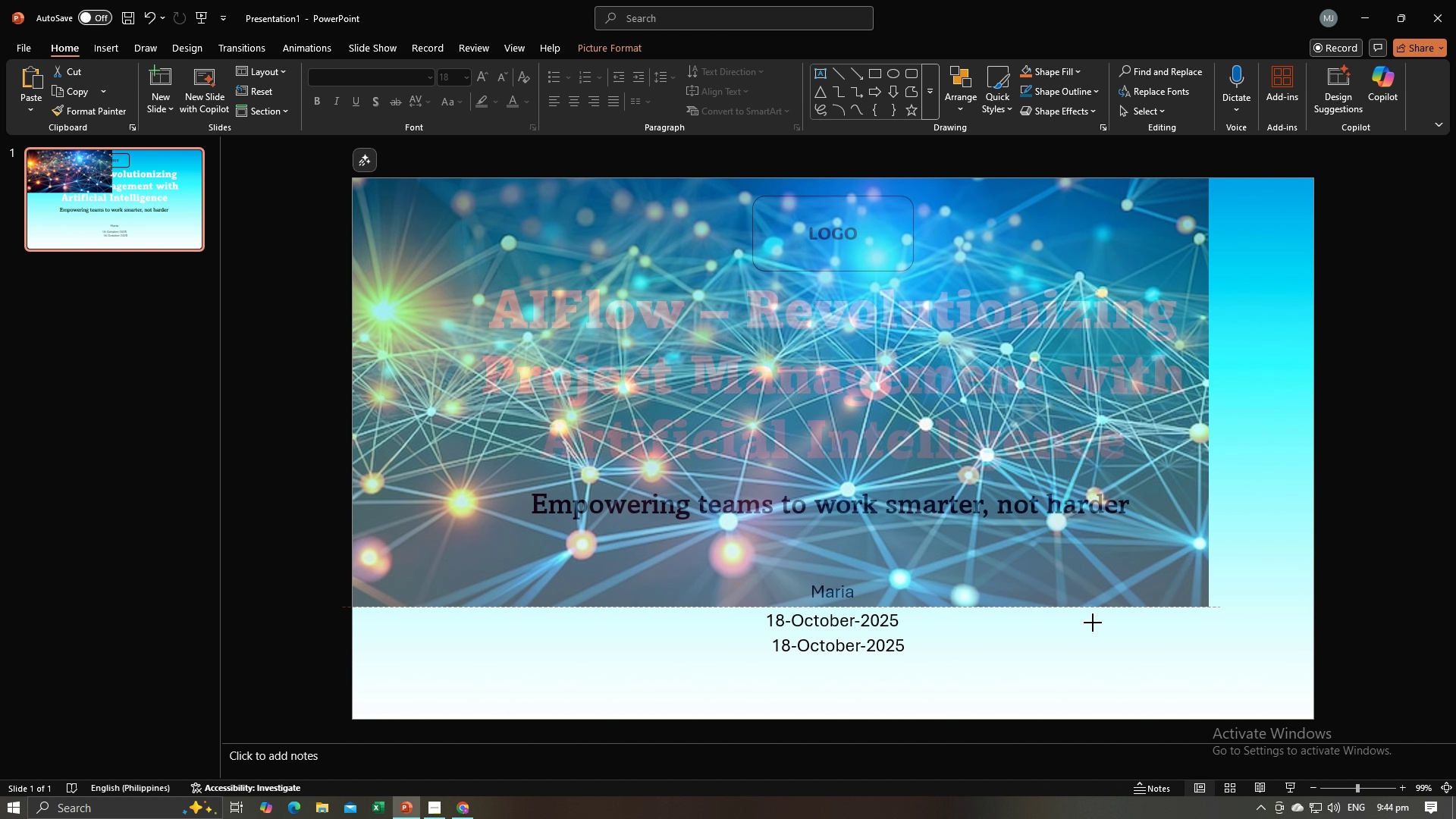 
right_click([537, 424])
 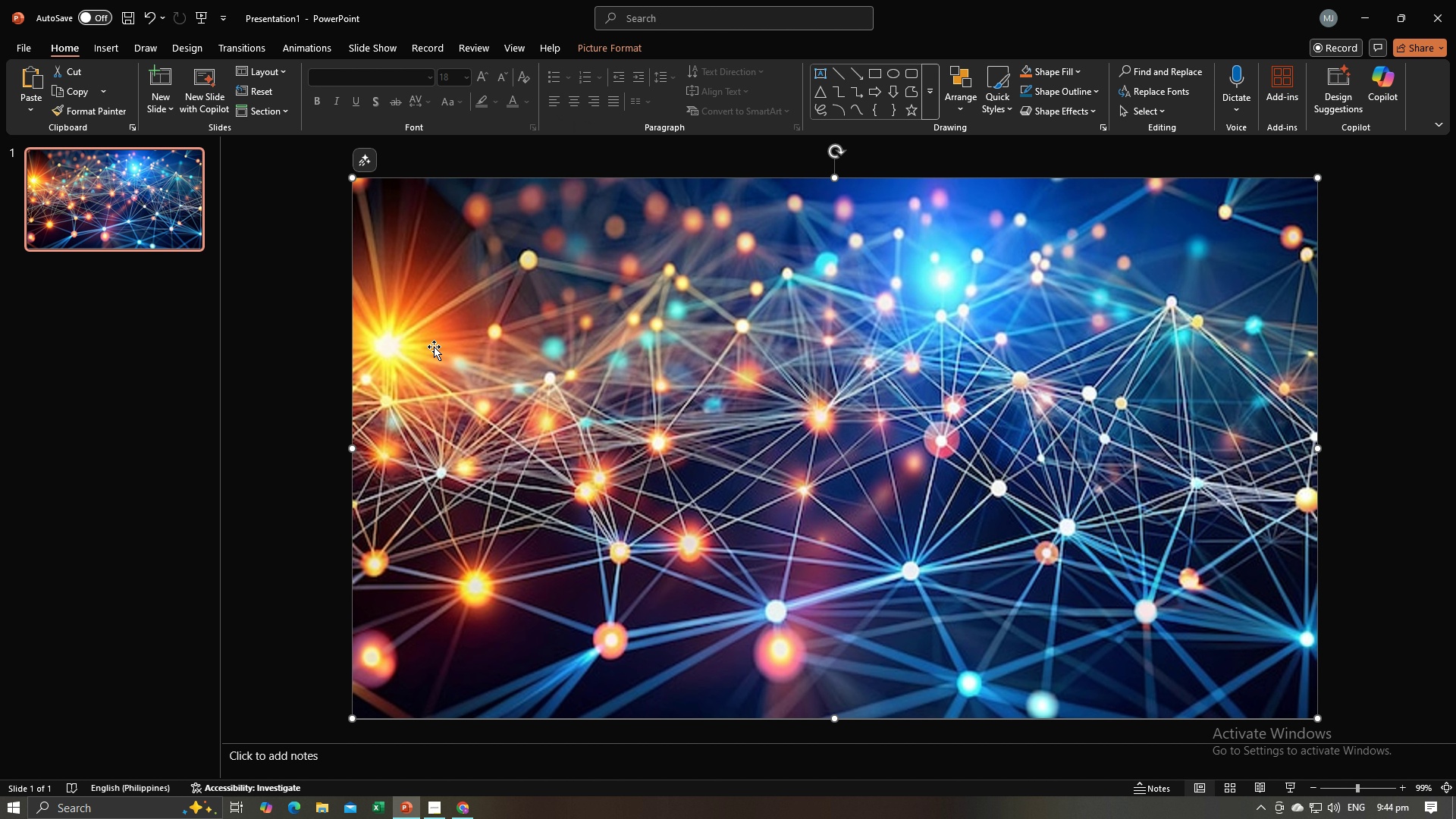 
left_click([434, 347])
 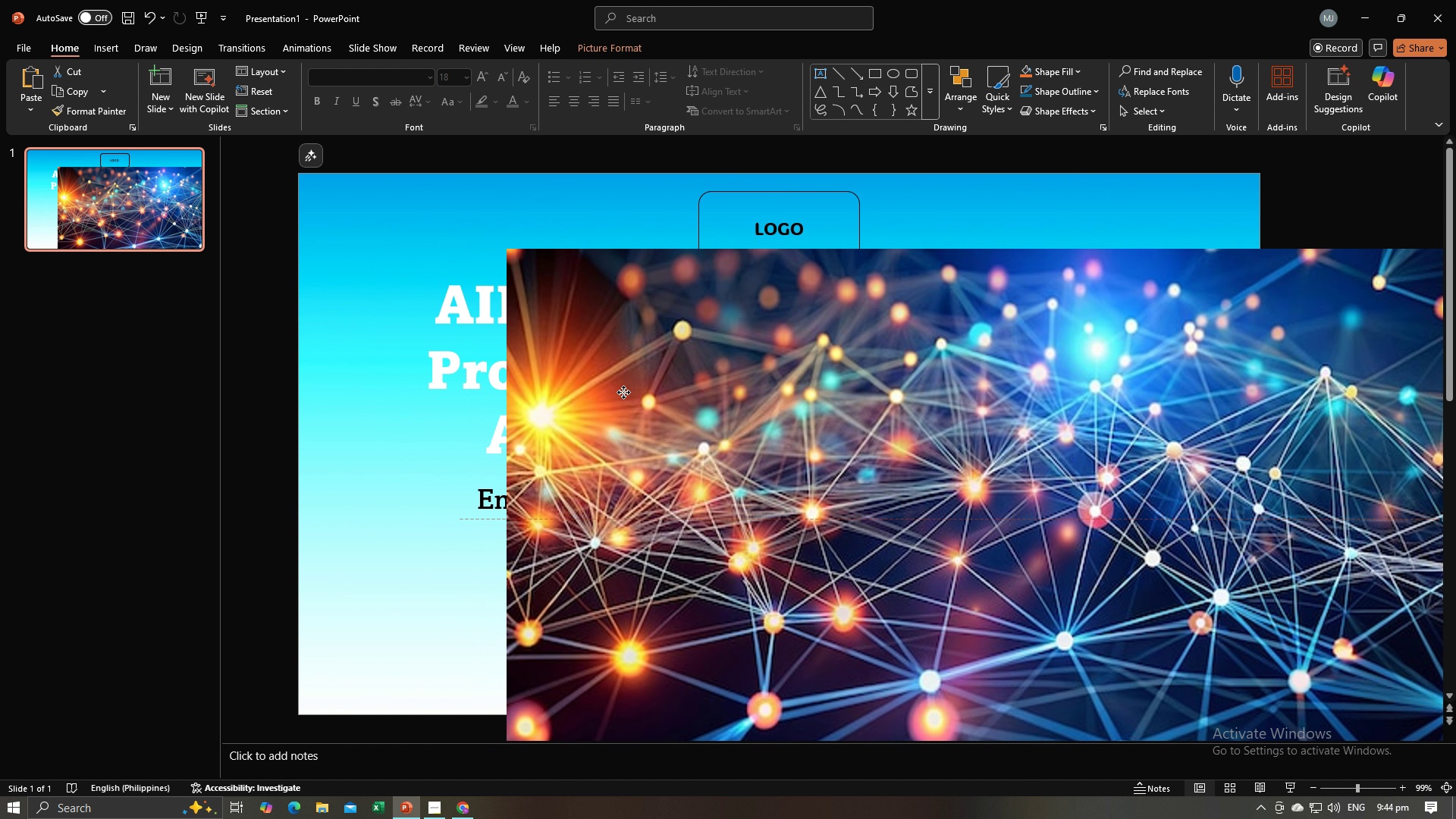 
wait(7.15)
 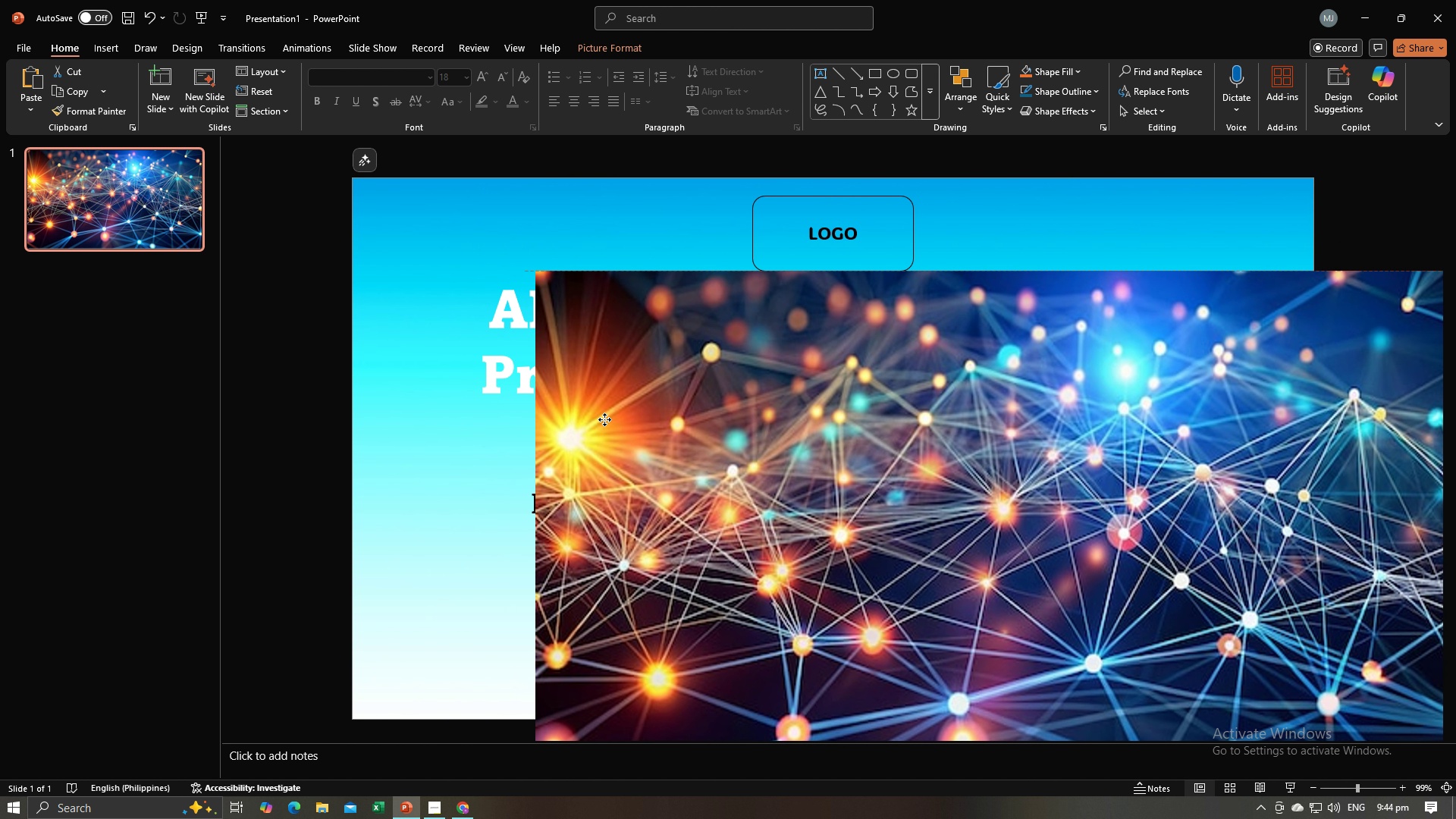 
left_click([371, 372])
 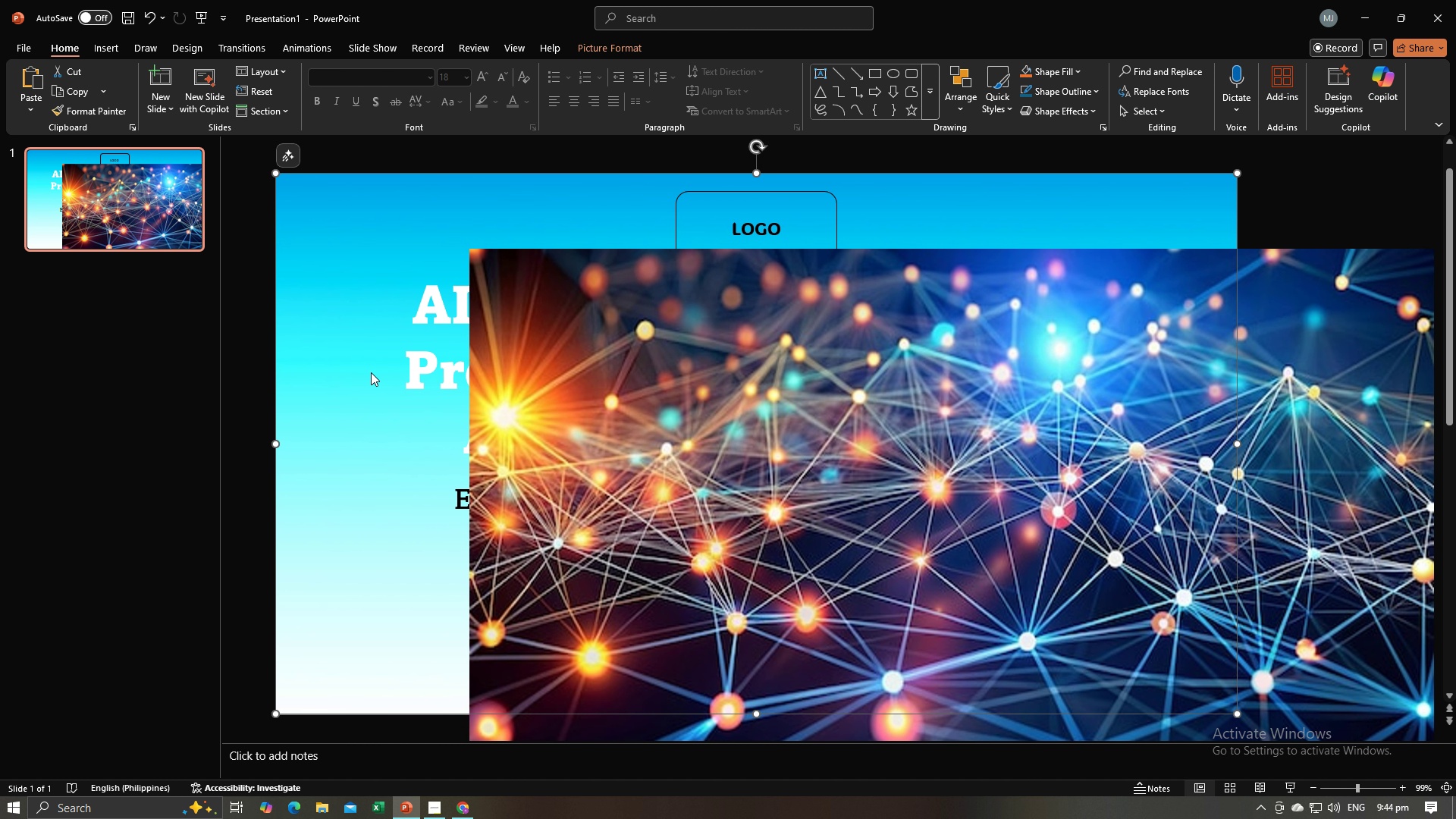 
key(Backspace)
 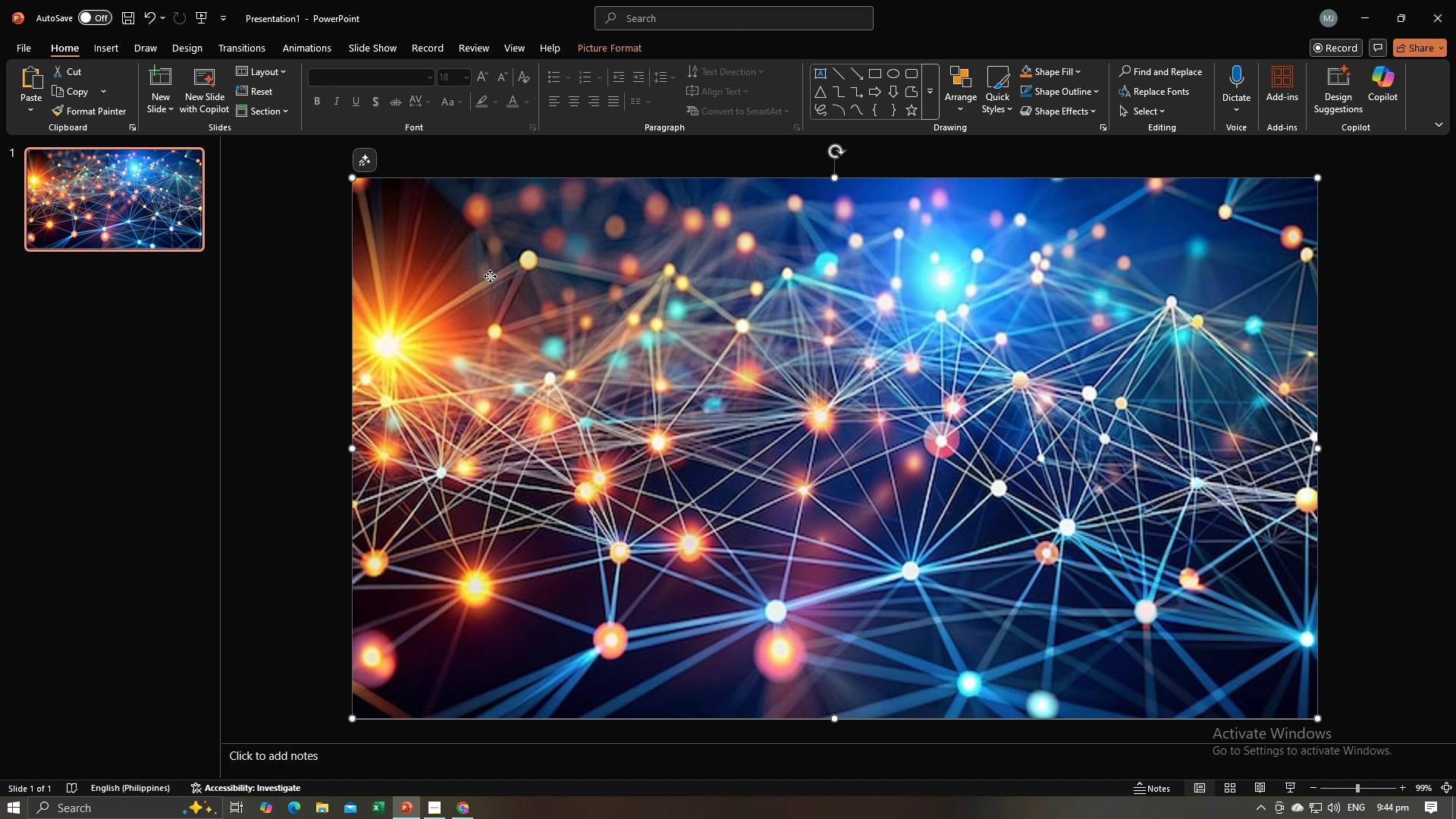 
right_click([490, 276])
 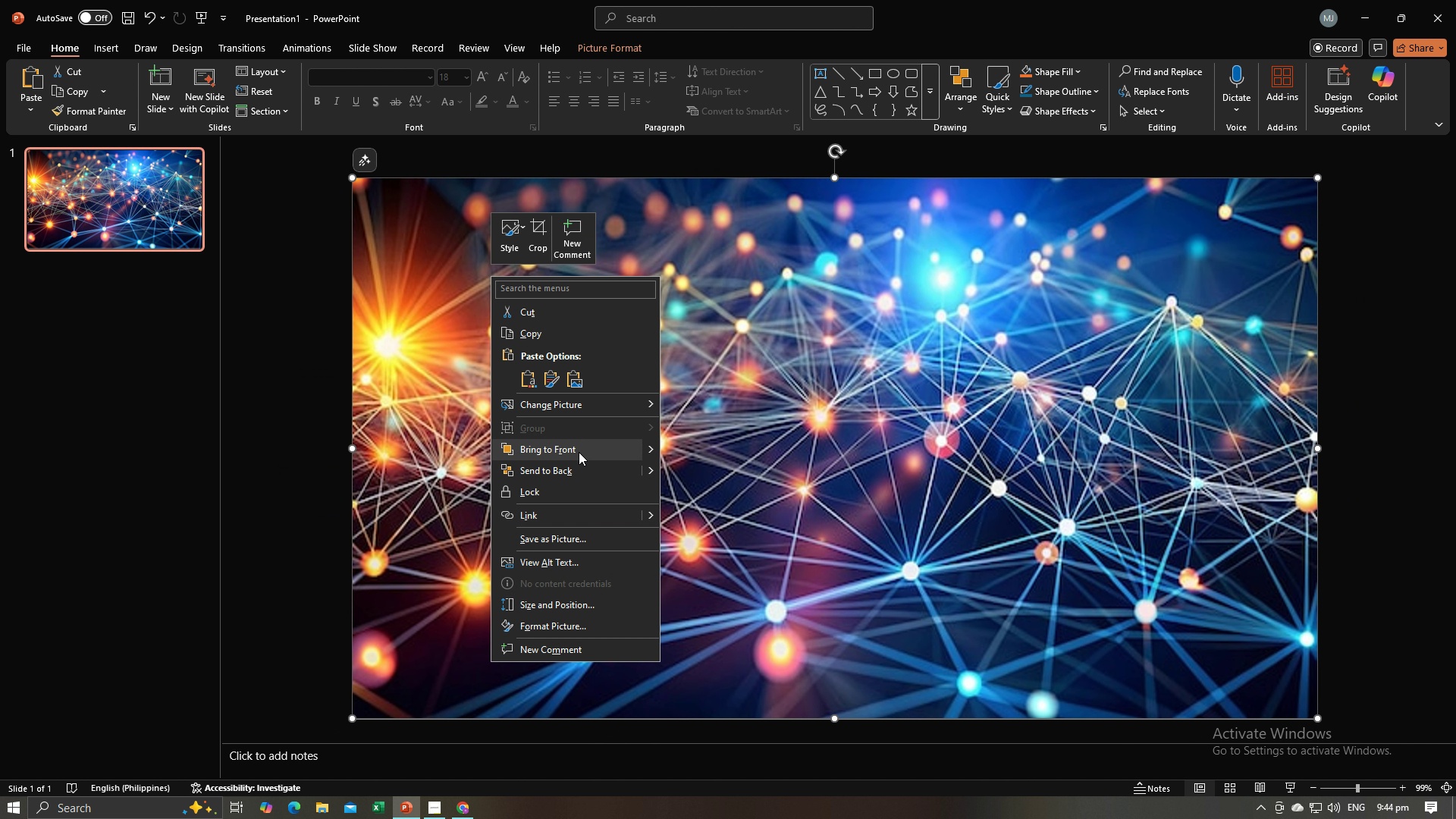 
left_click([578, 467])
 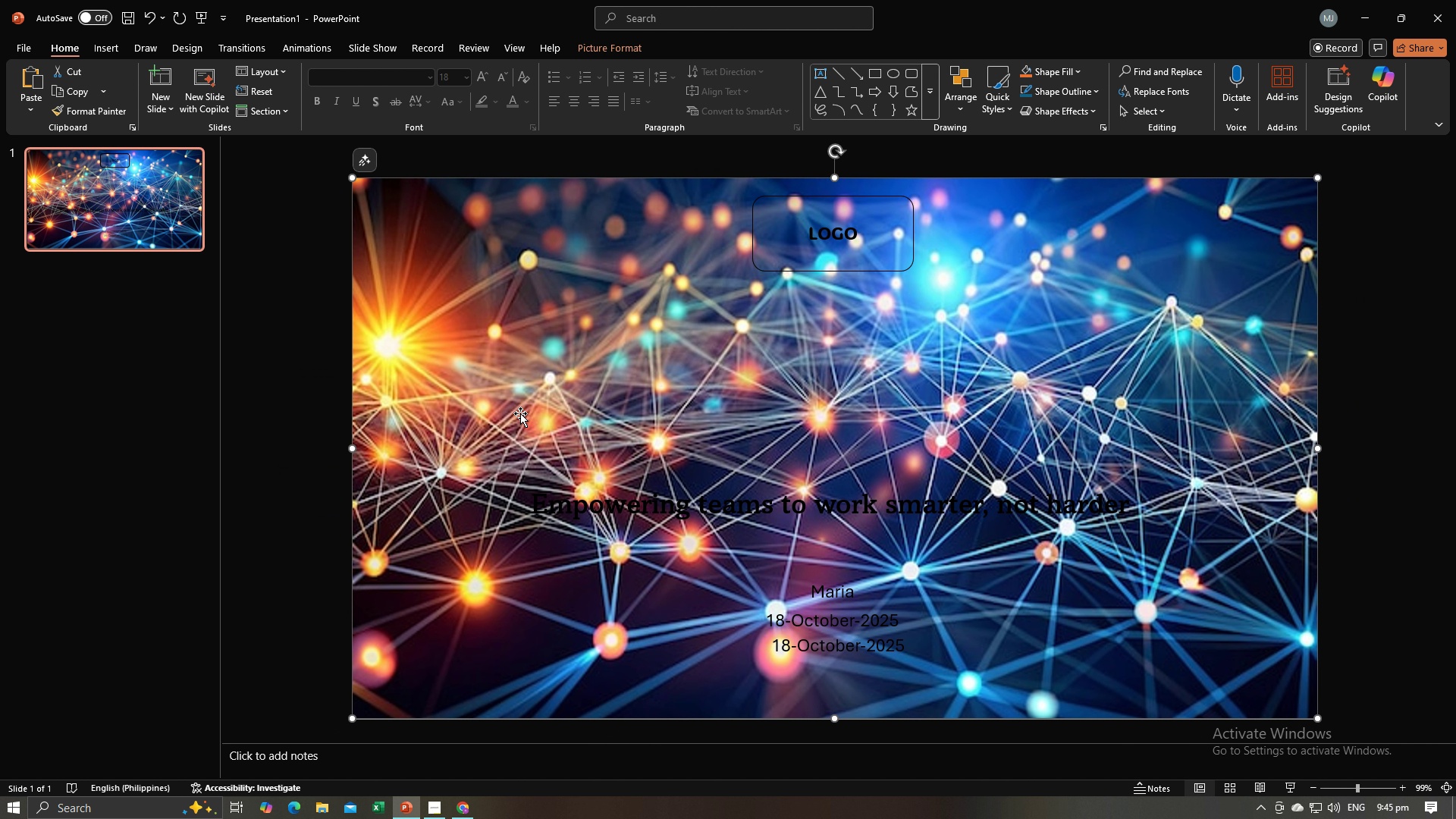 
left_click([501, 402])
 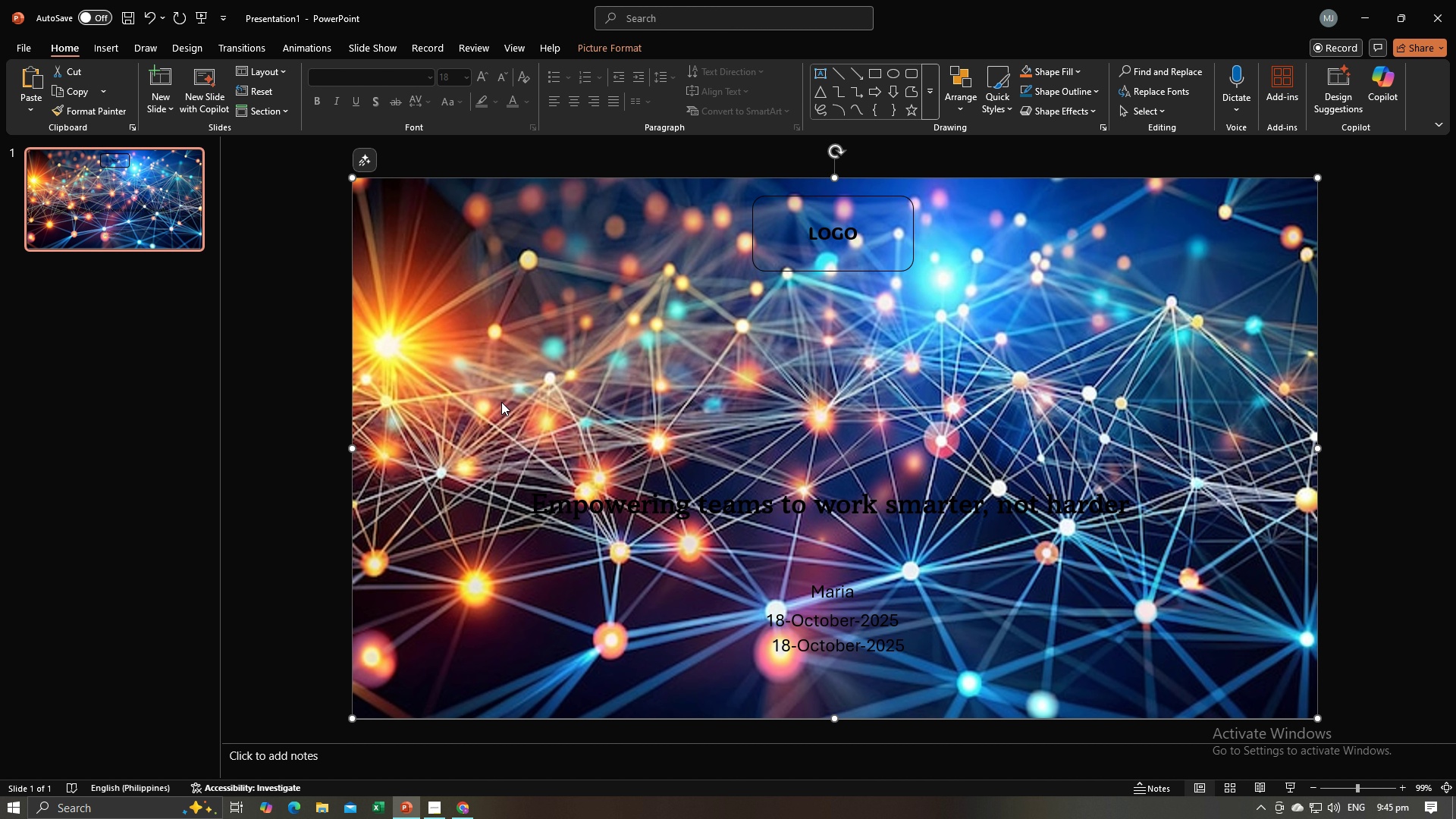 
right_click([501, 402])
 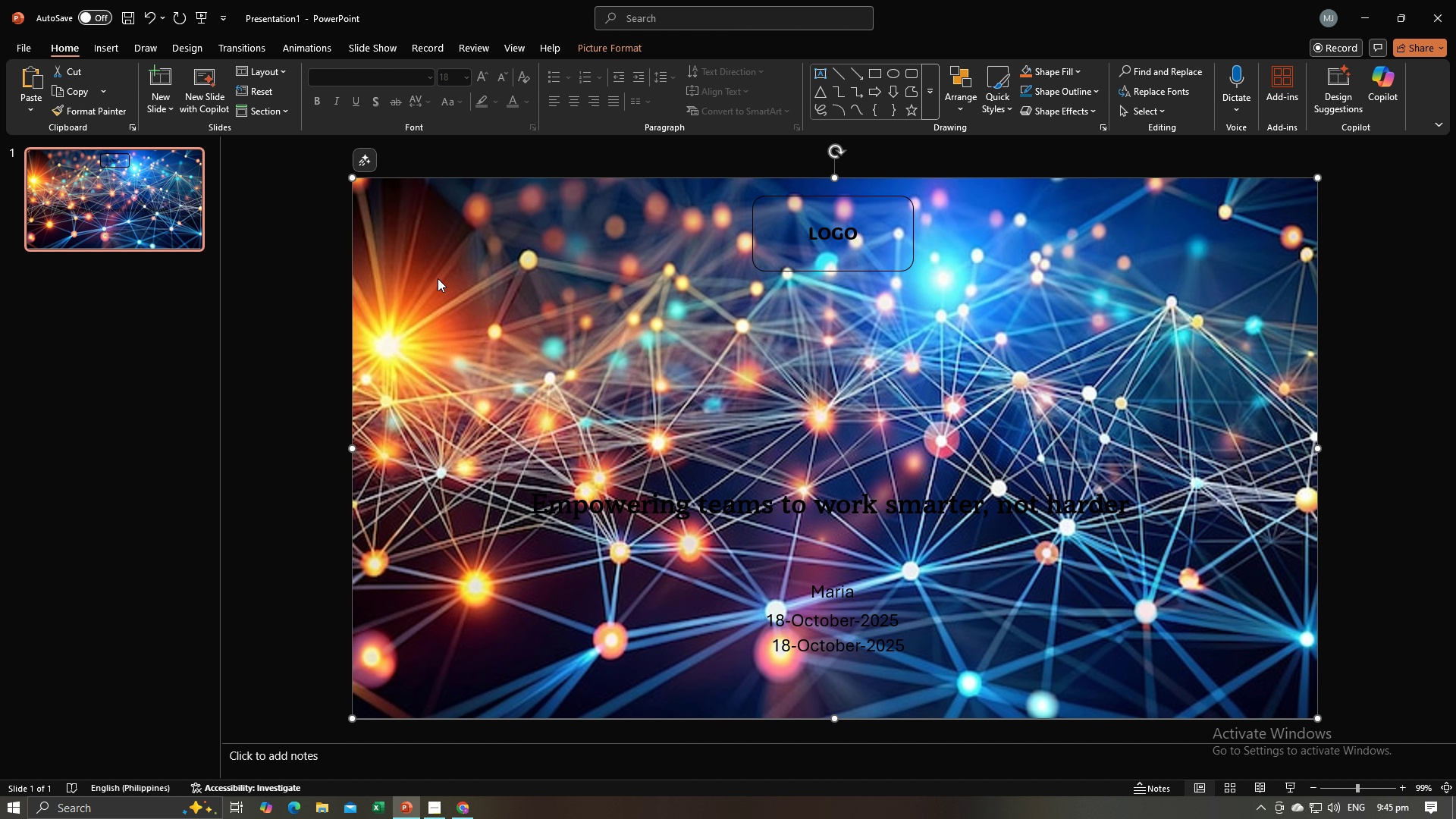 
double_click([438, 278])
 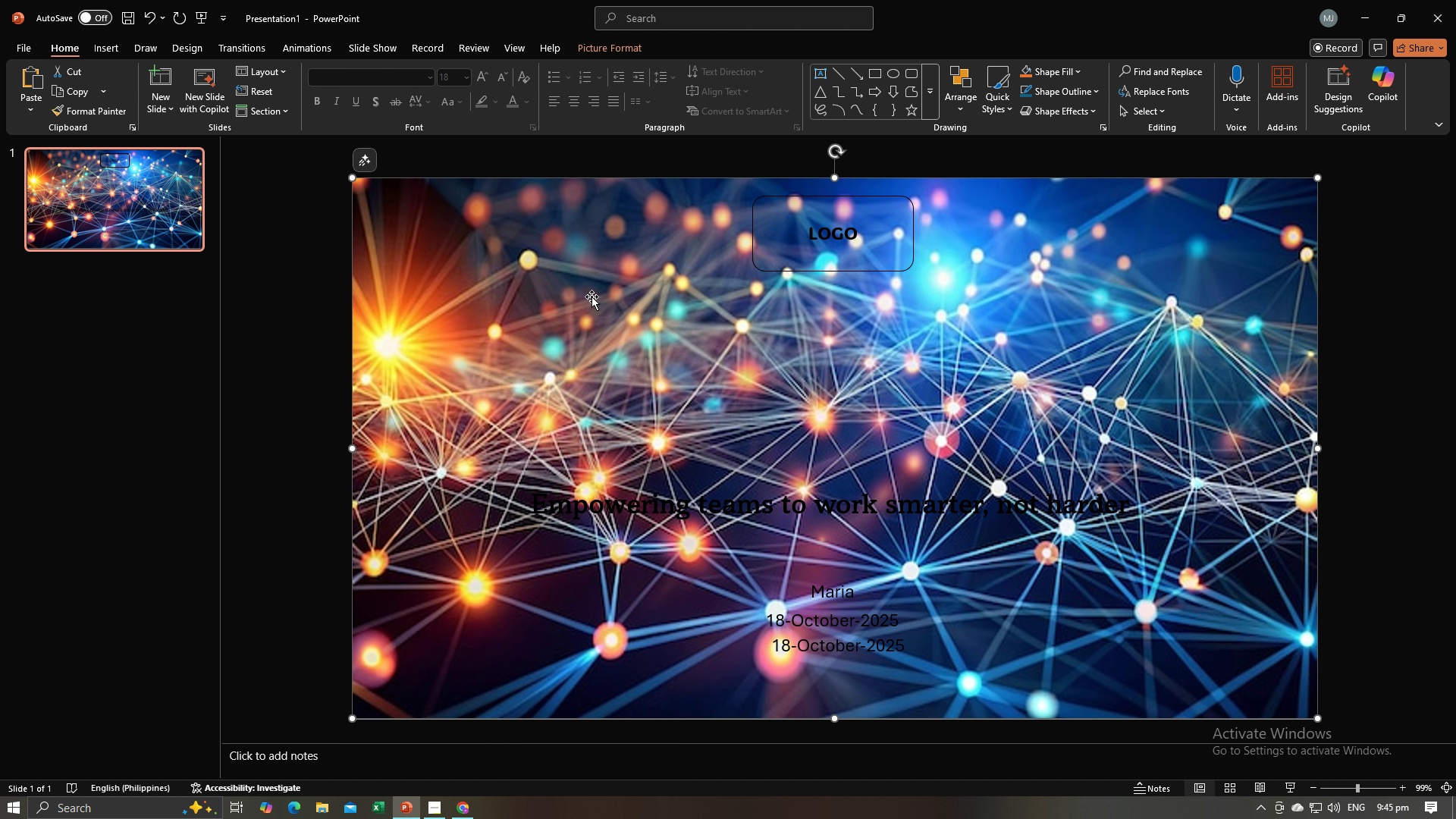 
double_click([592, 297])
 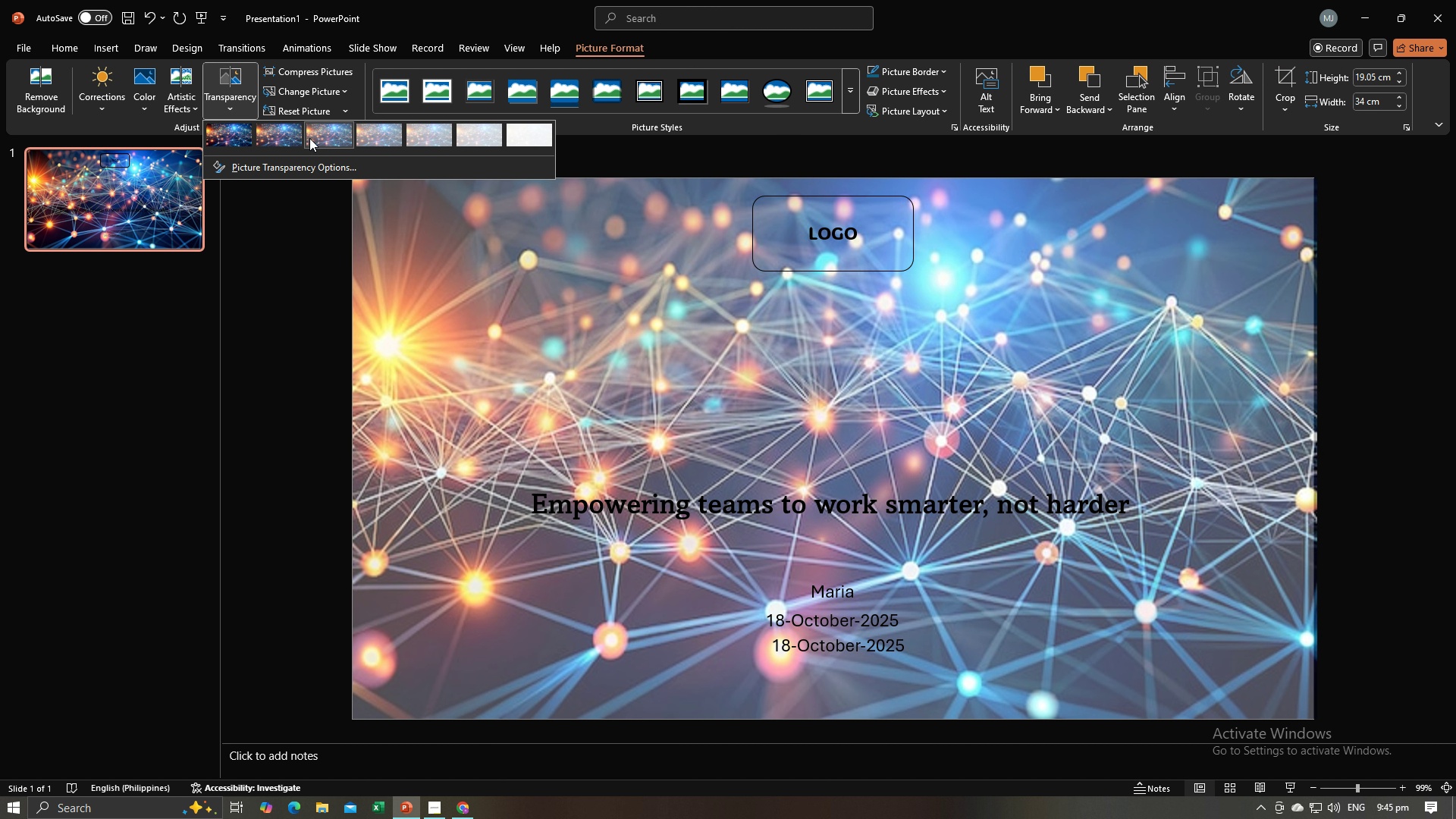 
wait(8.66)
 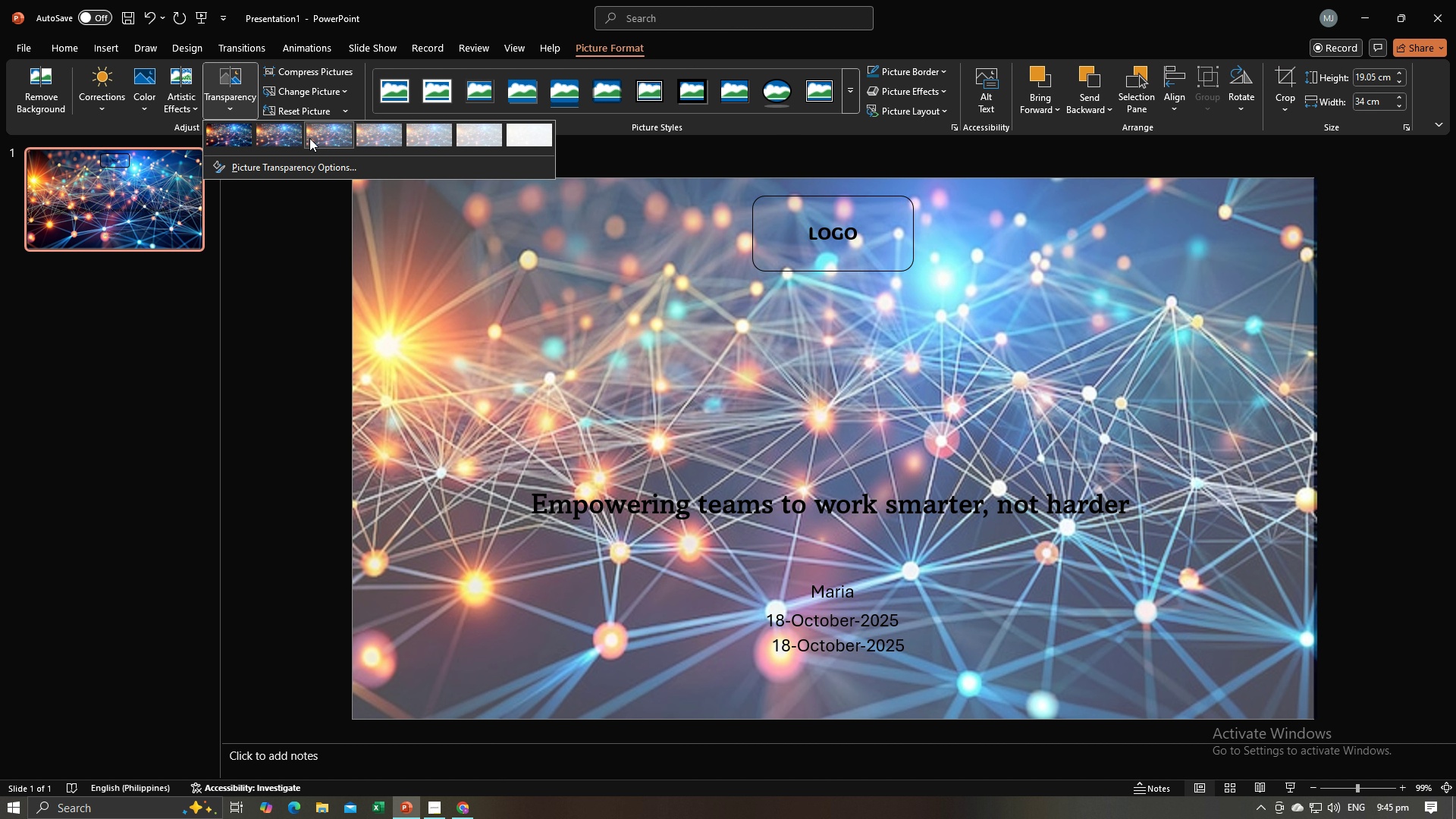 
left_click([303, 167])
 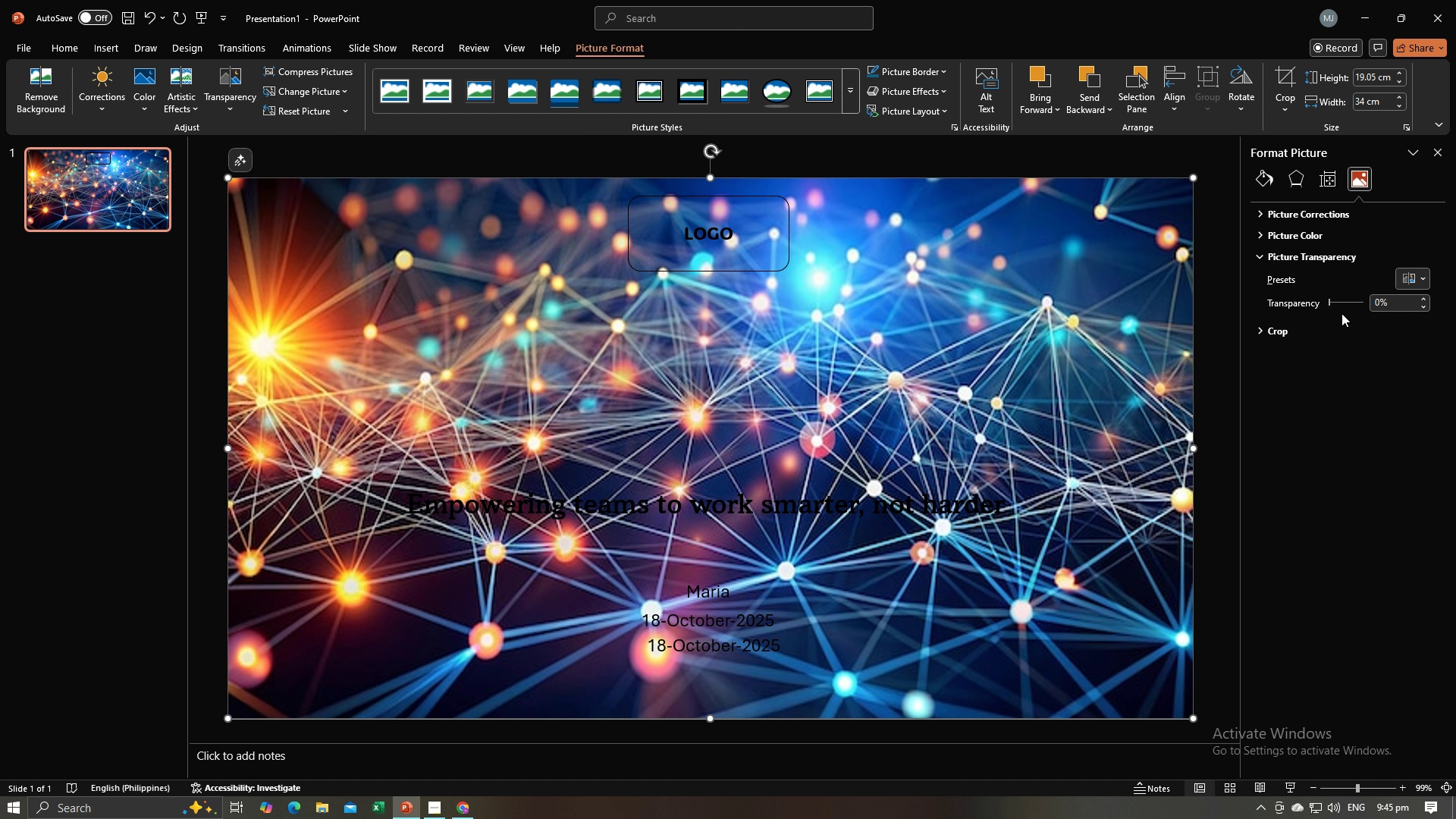 
left_click([1337, 300])
 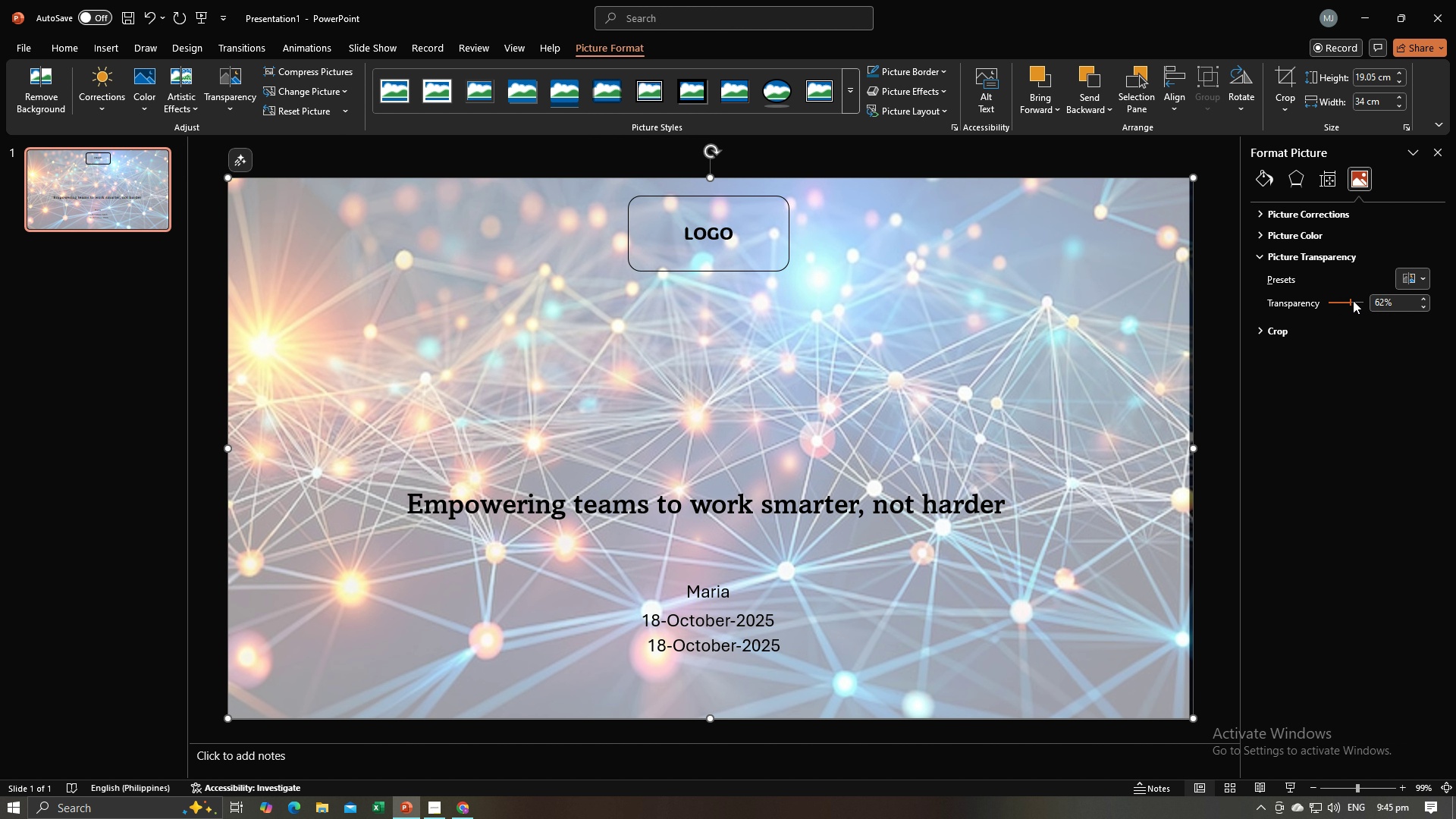 
wait(6.88)
 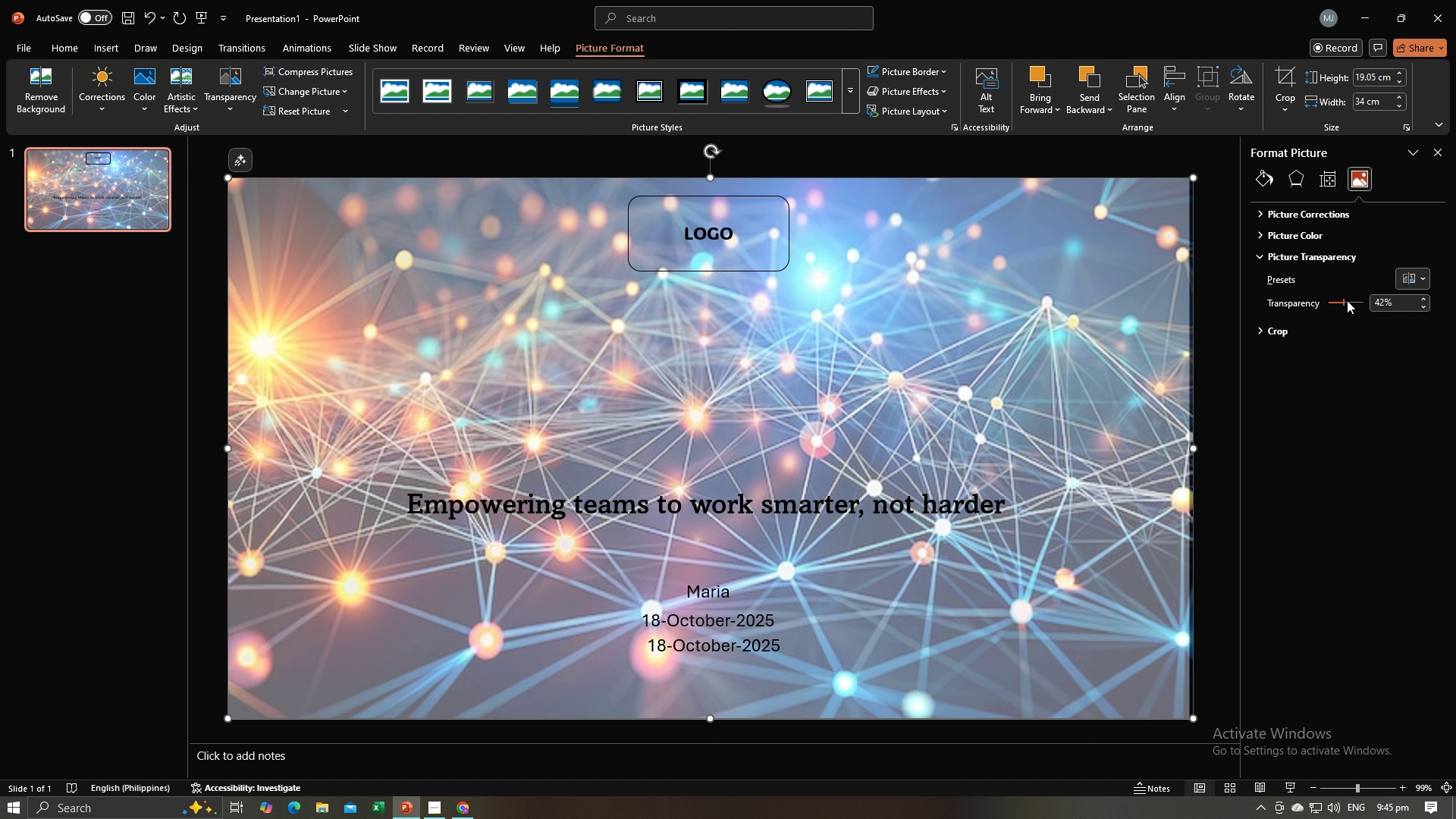 
left_click([1396, 345])
 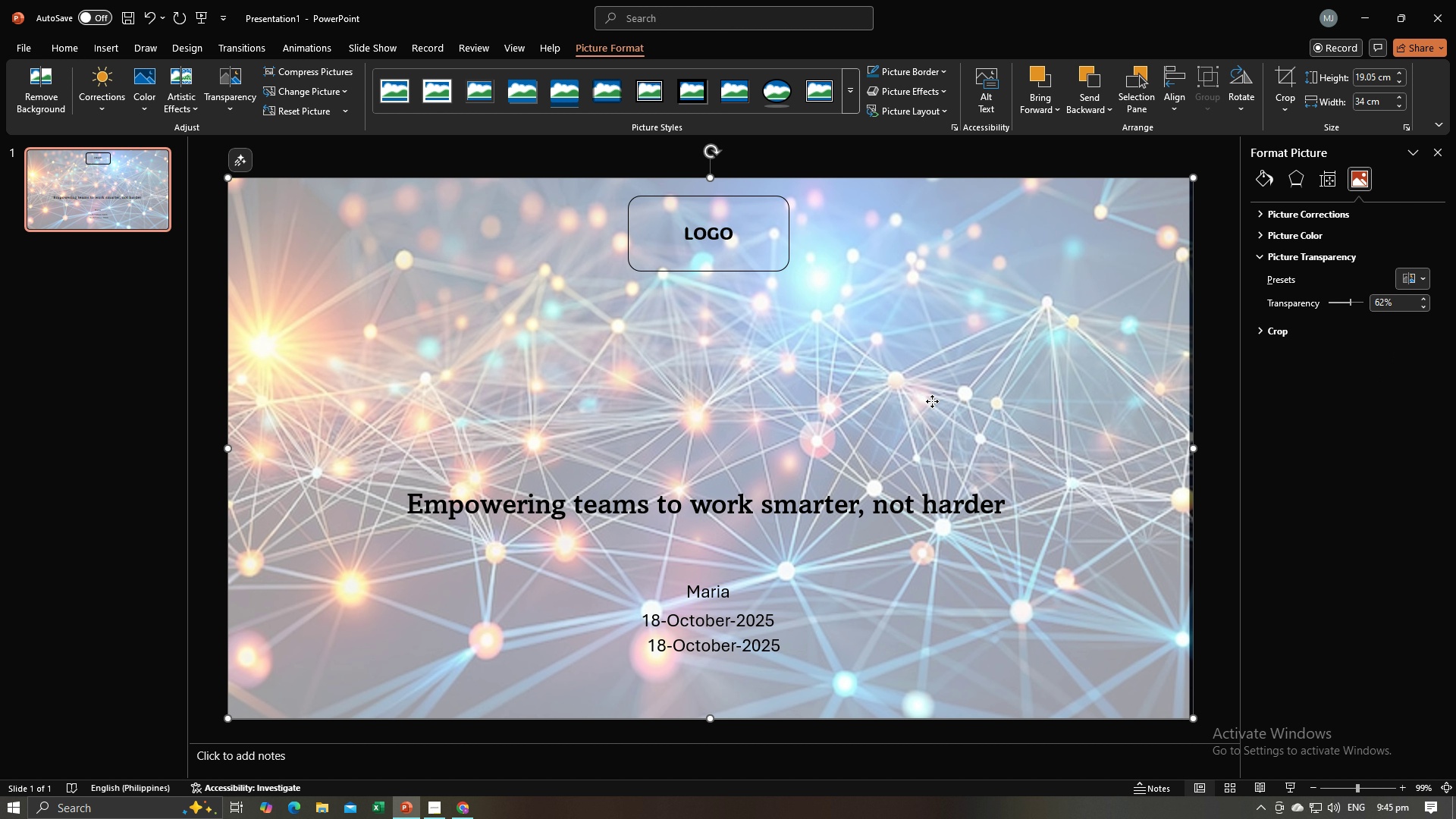 
left_click([932, 401])
 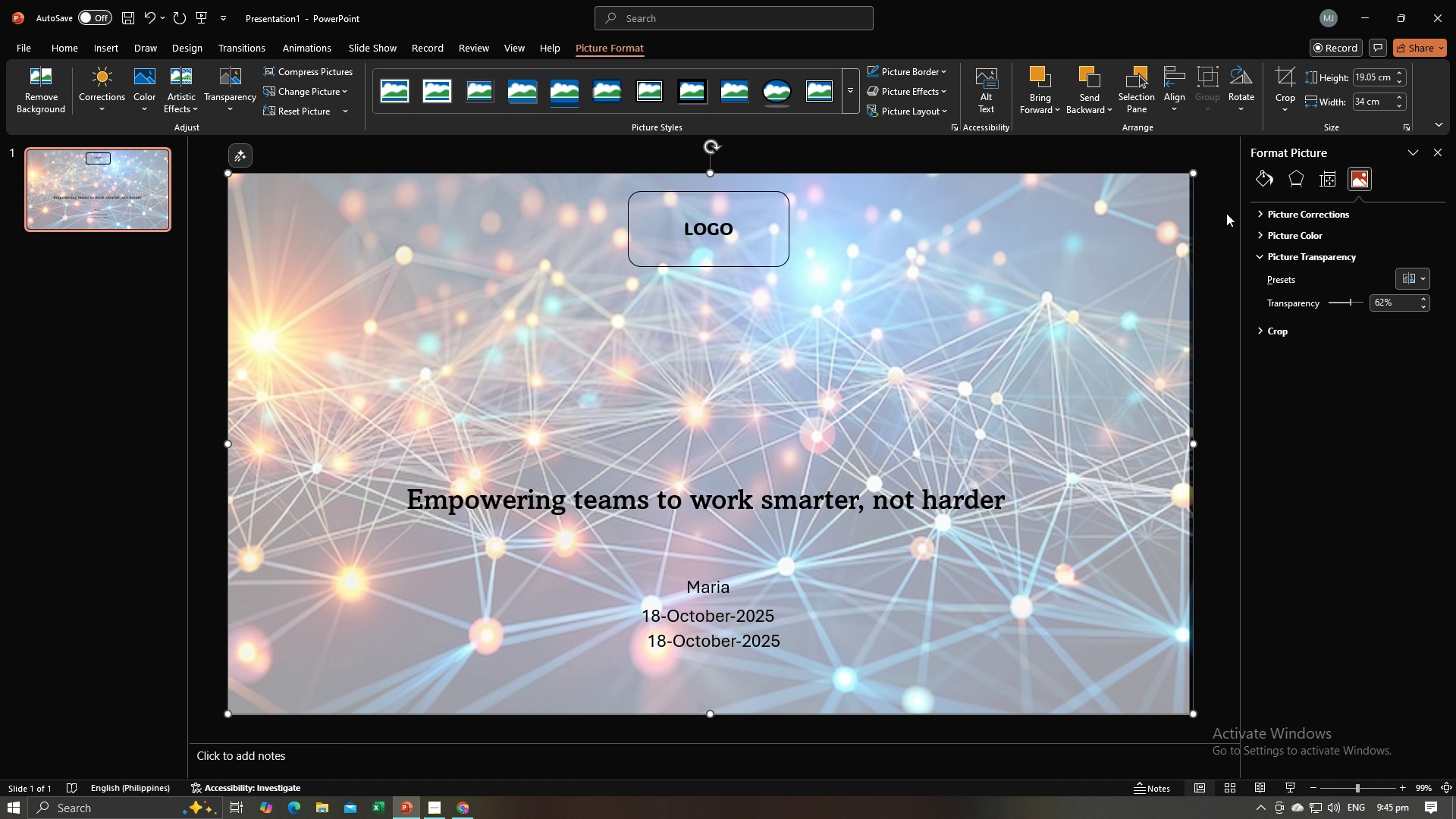 
left_click([1226, 213])
 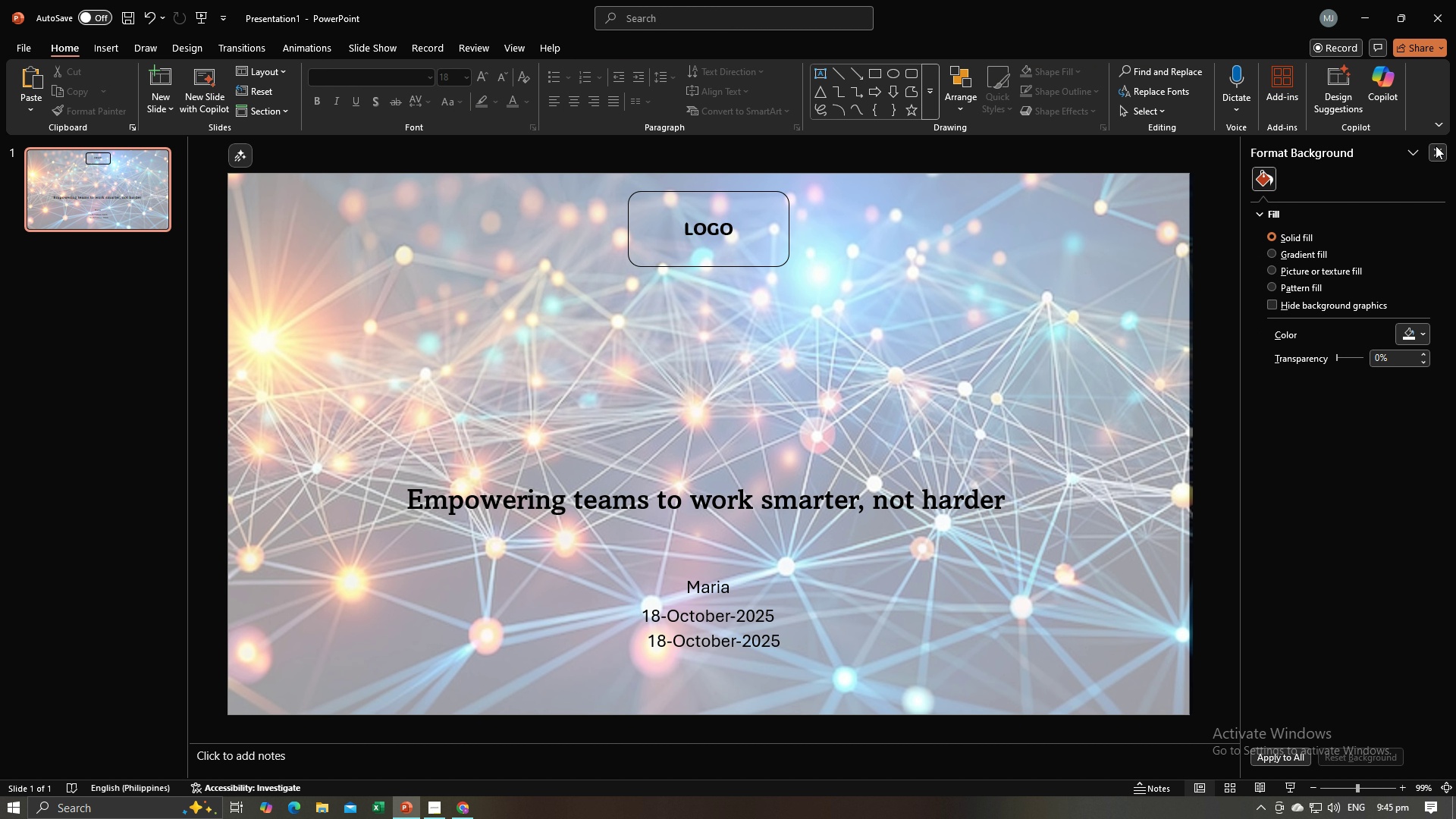 
left_click([1436, 146])
 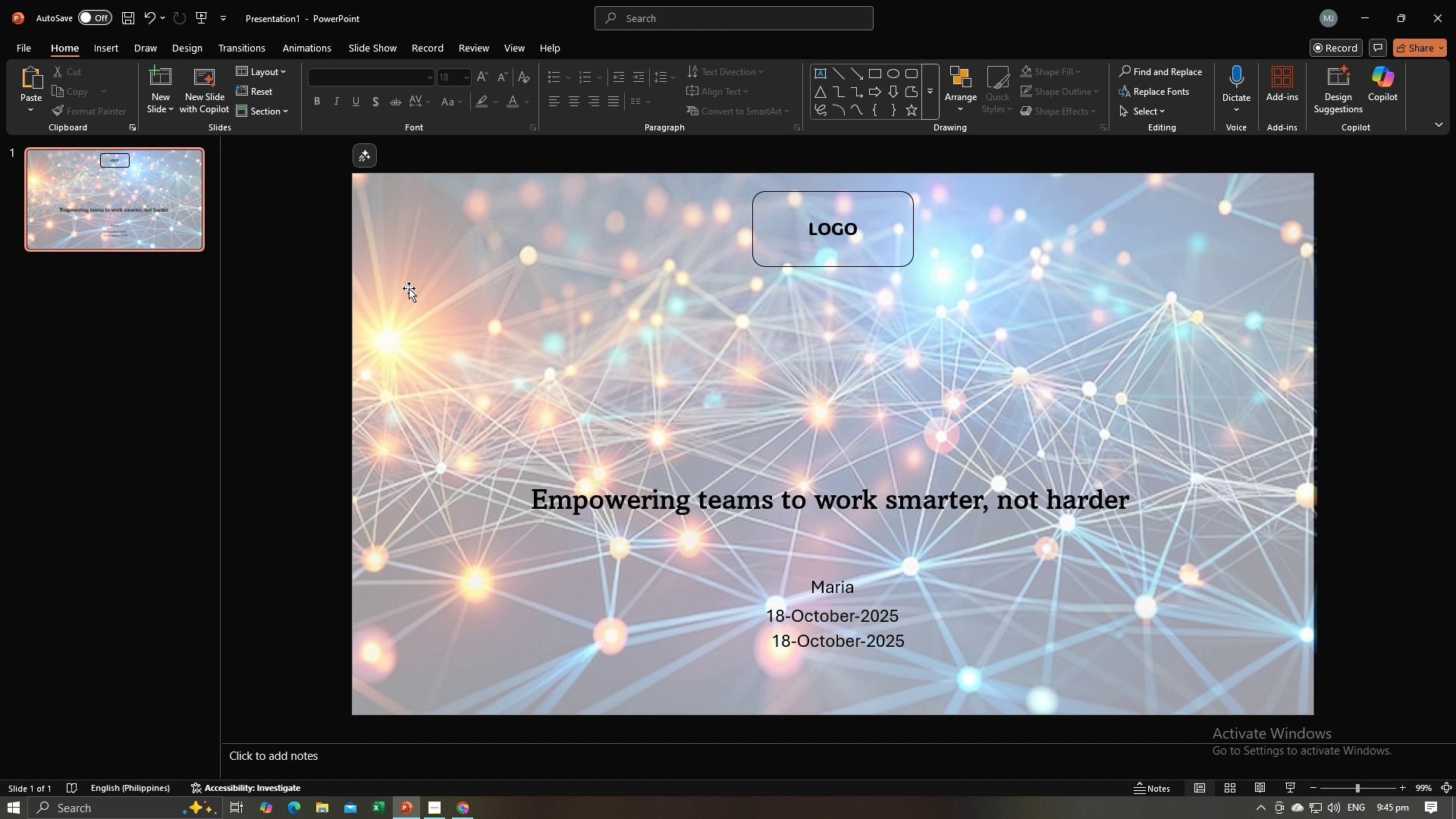 
key(Alt+AltLeft)
 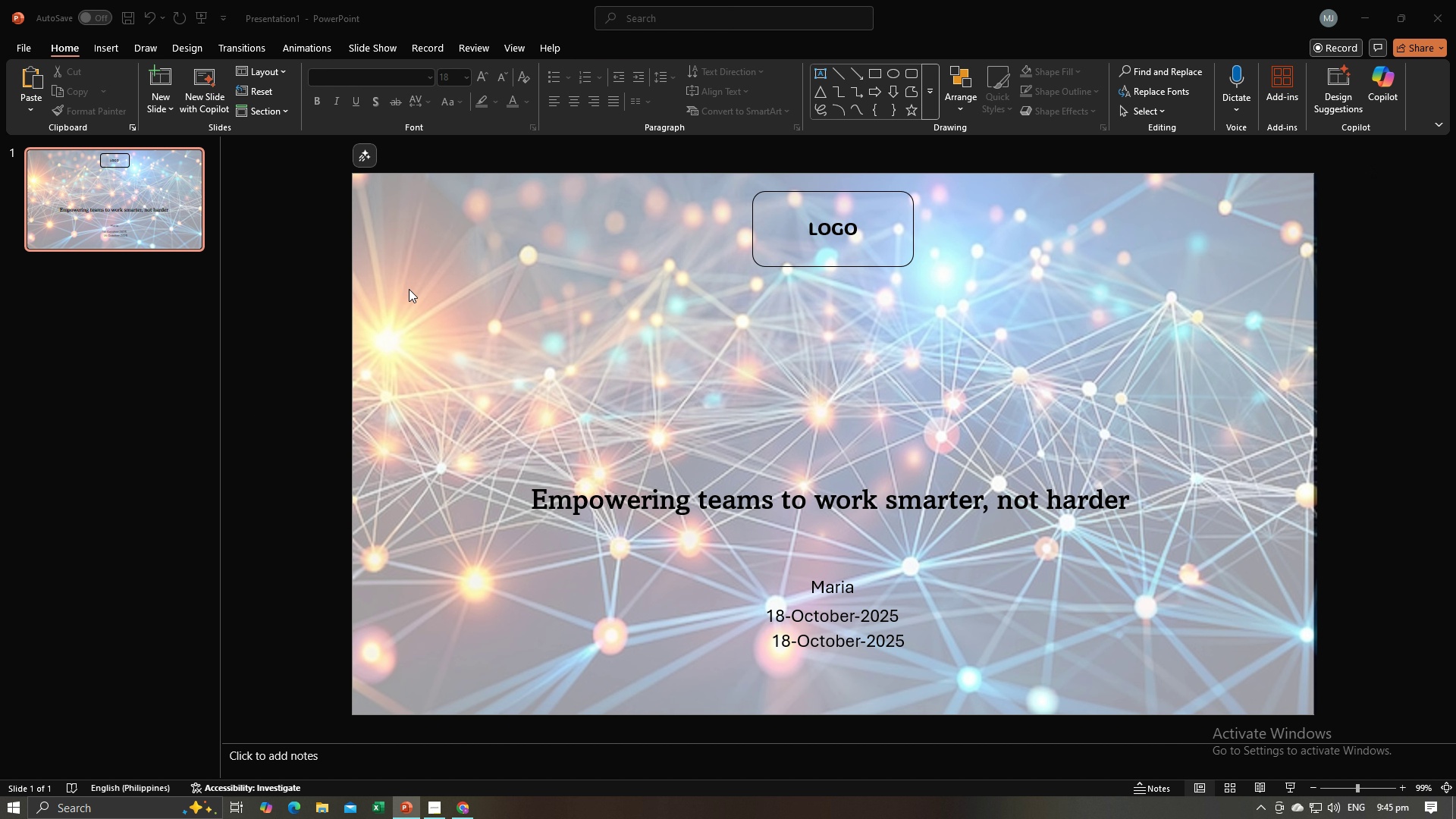 
key(Alt+Tab)
 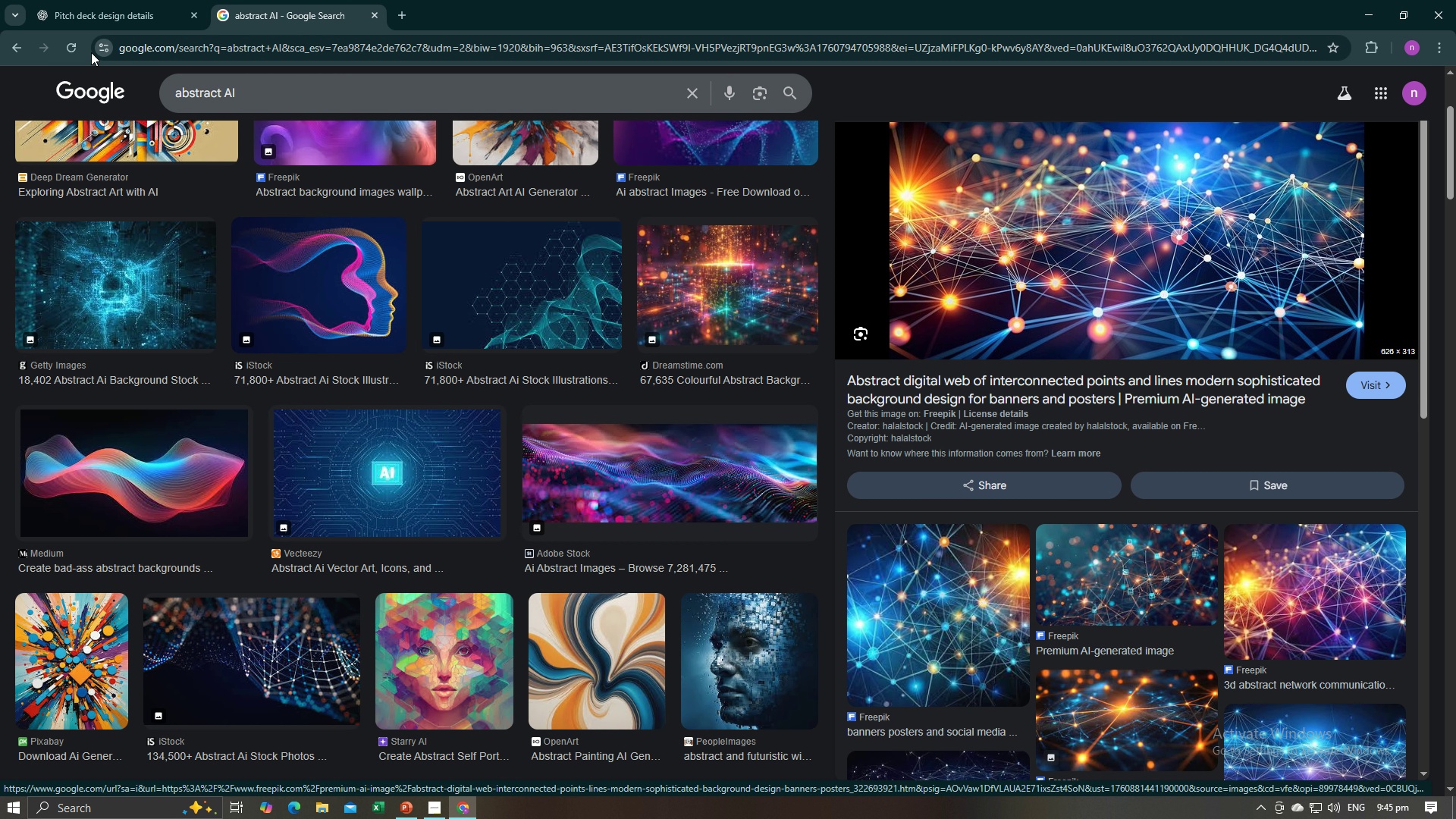 
left_click([27, 50])
 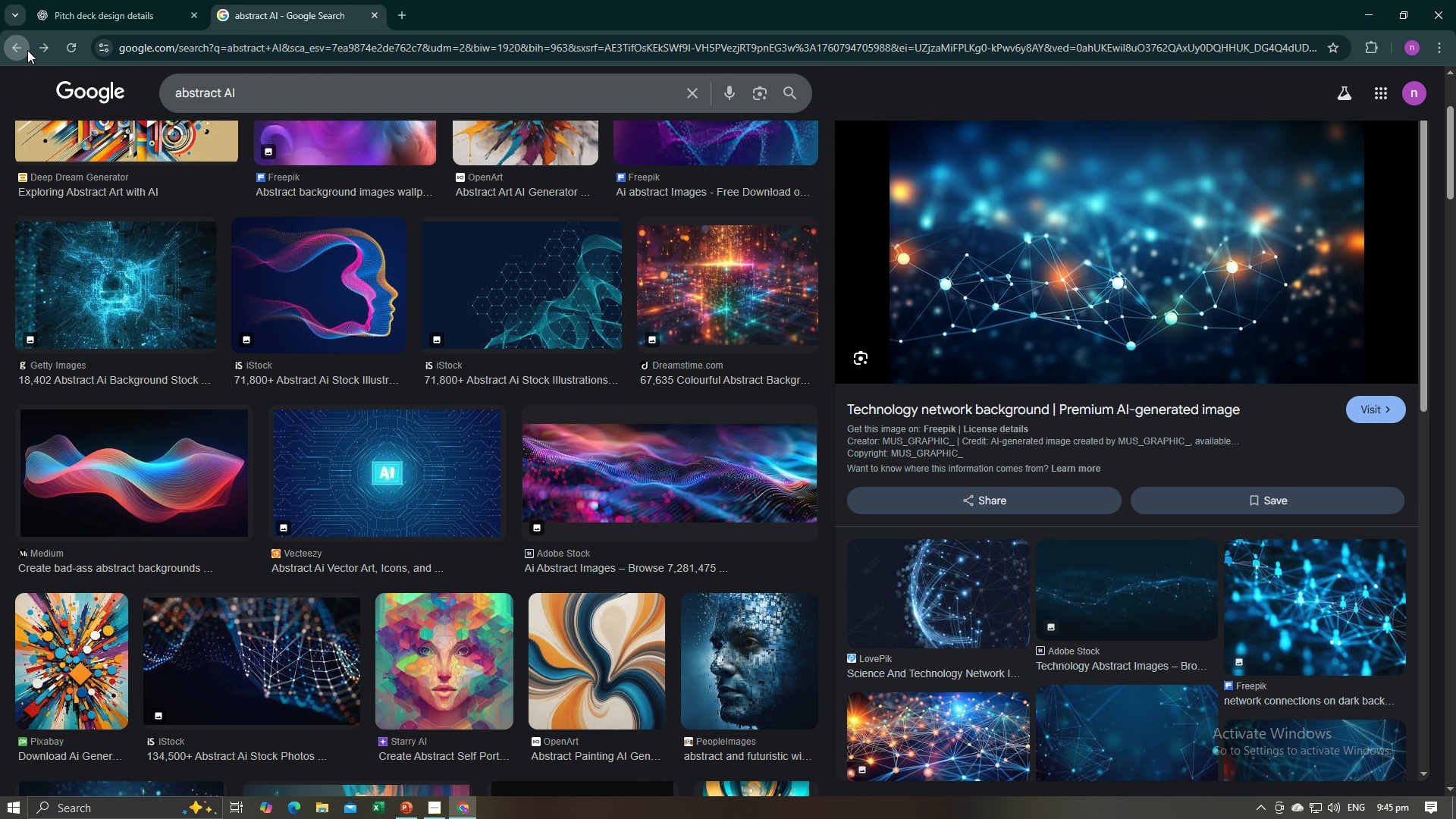 
left_click([27, 50])
 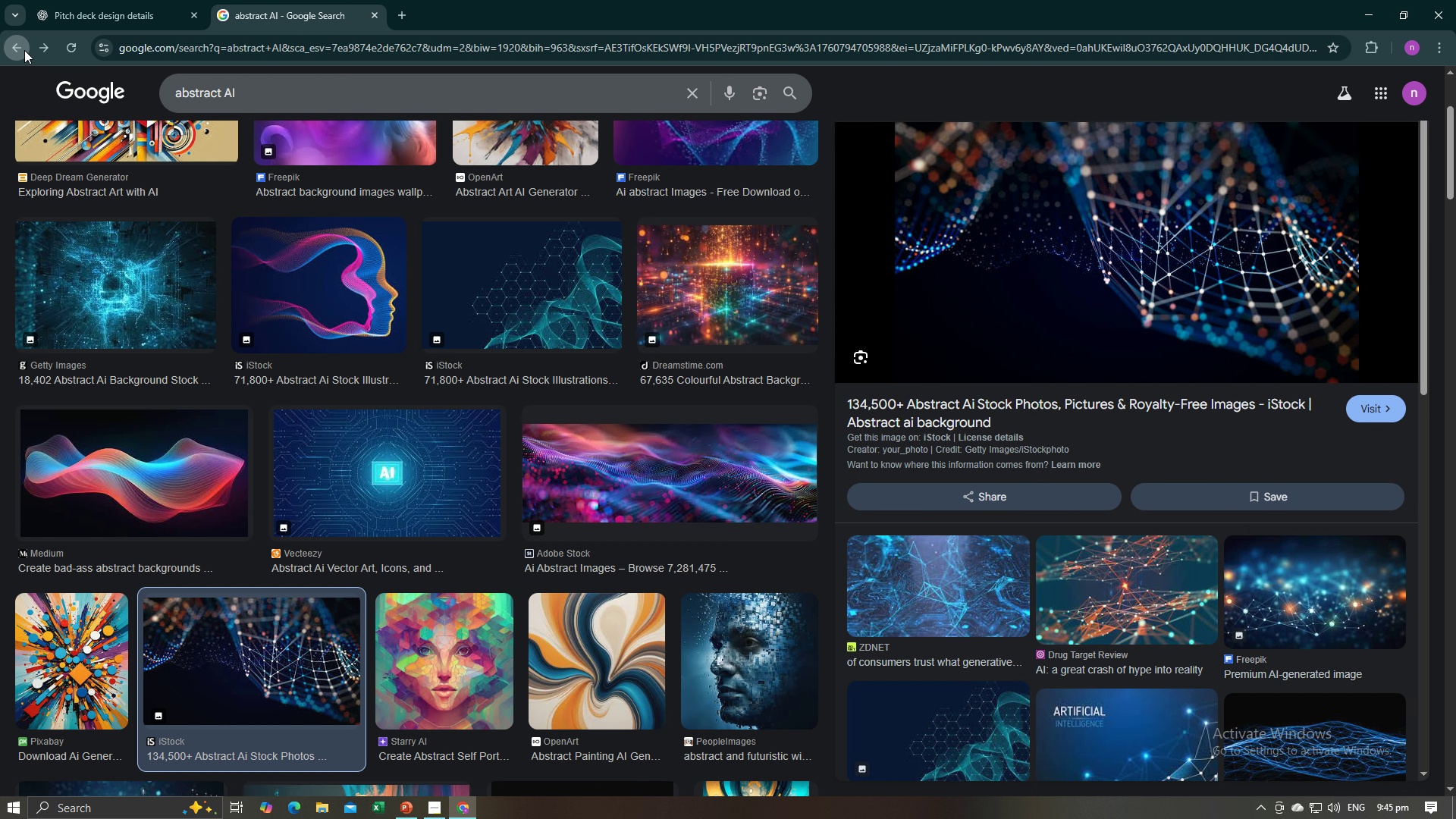 
left_click([24, 50])
 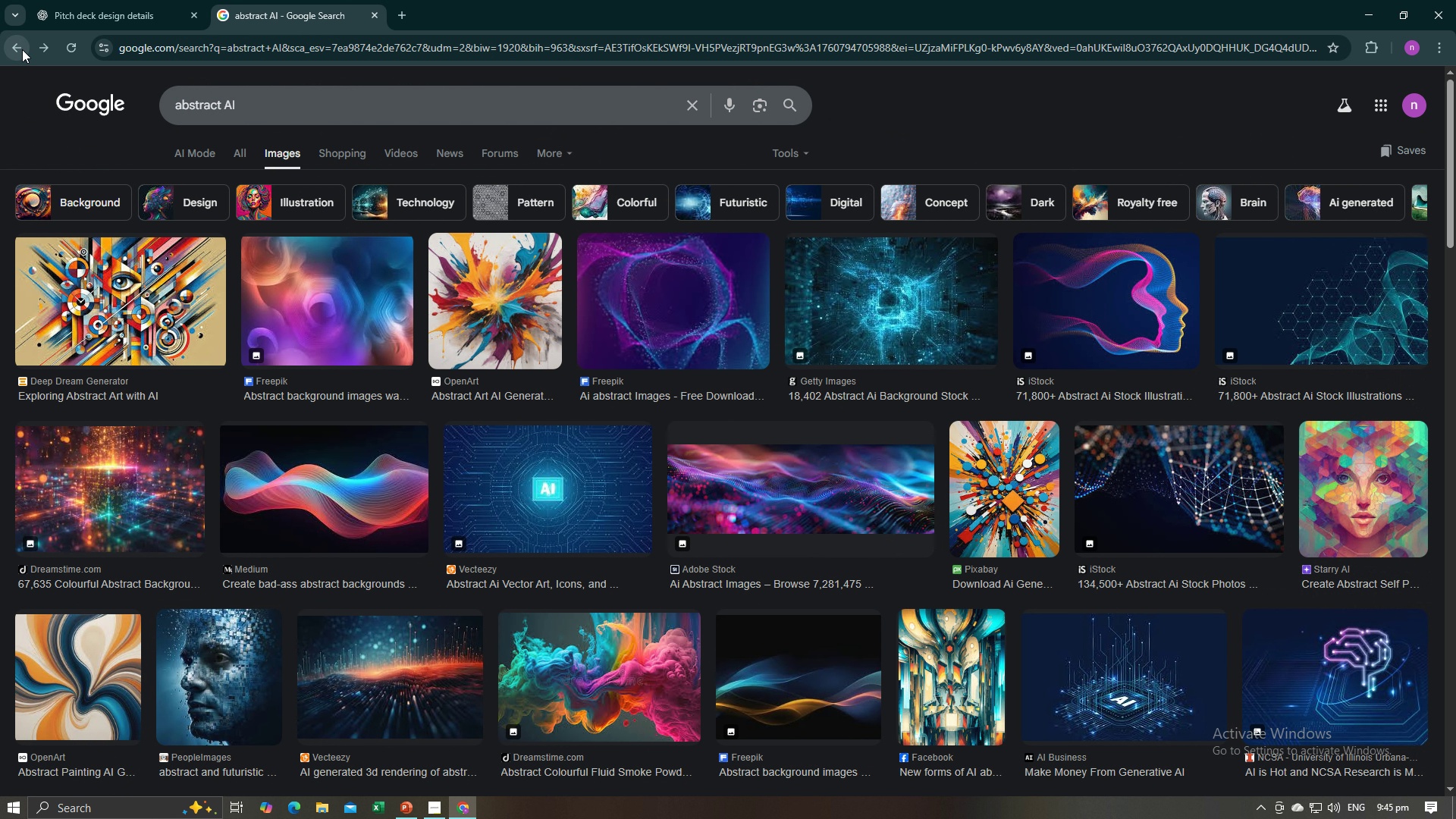 
left_click([21, 49])
 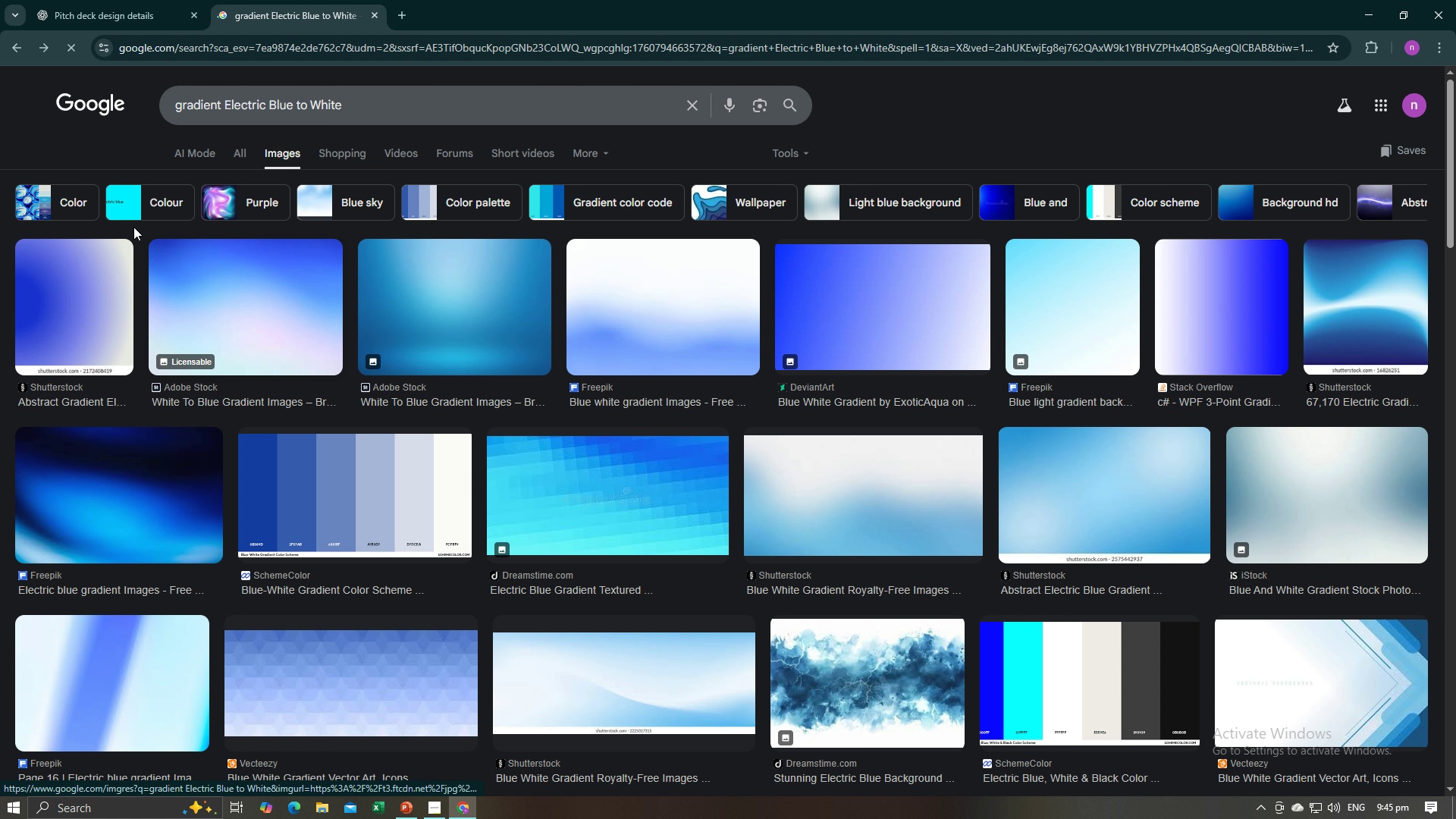 
wait(5.07)
 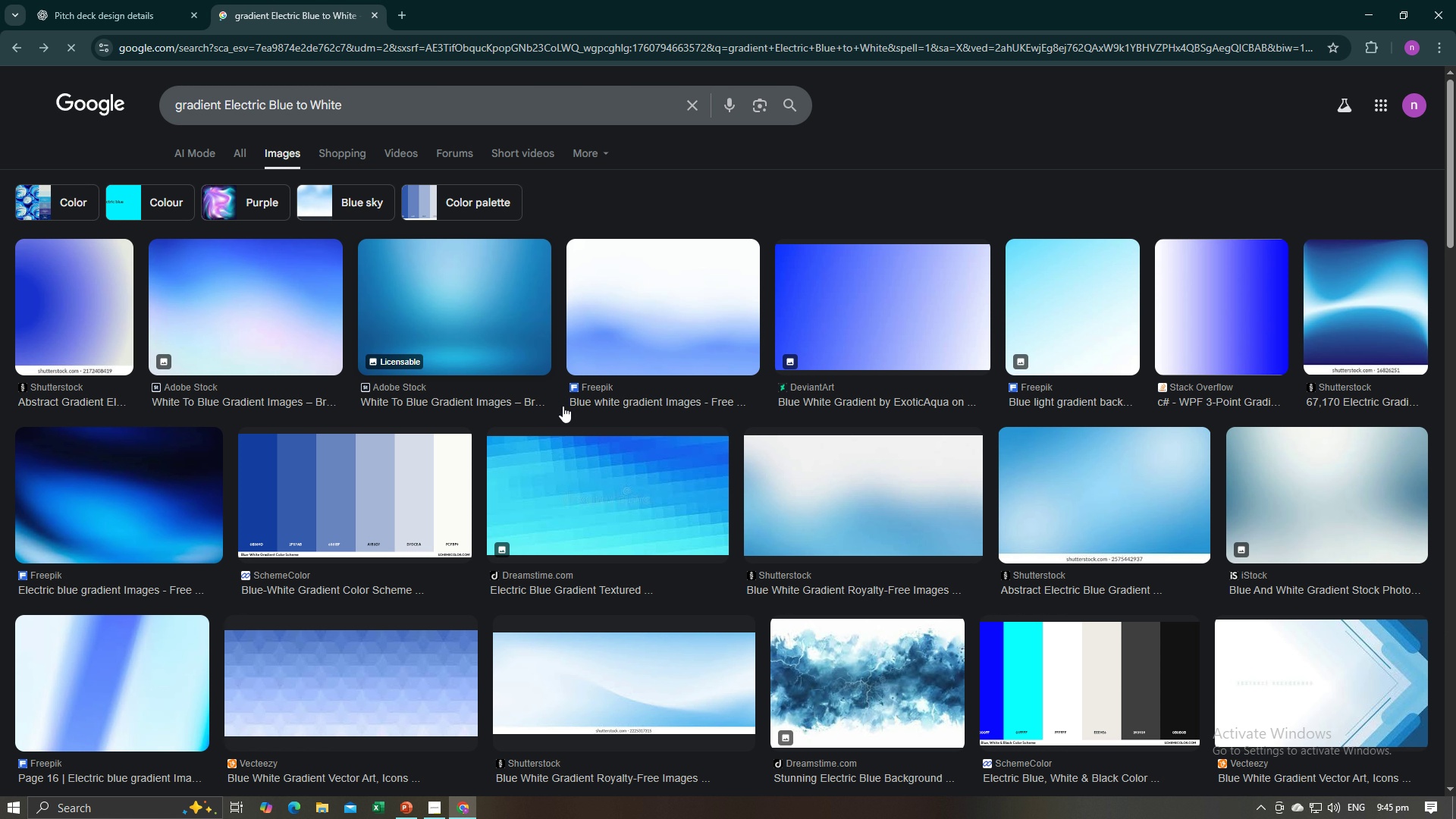 
left_click([23, 53])
 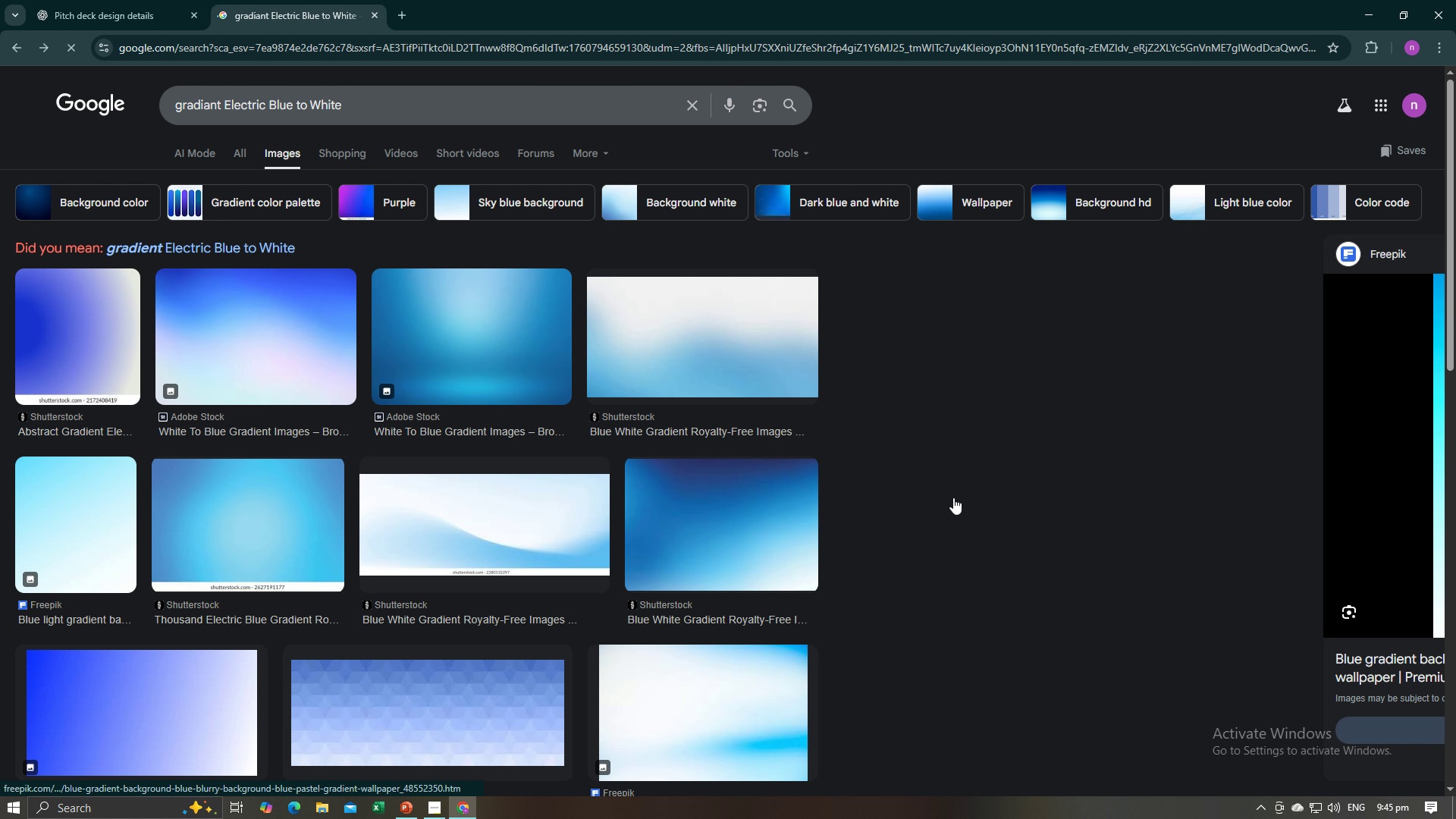 
wait(5.21)
 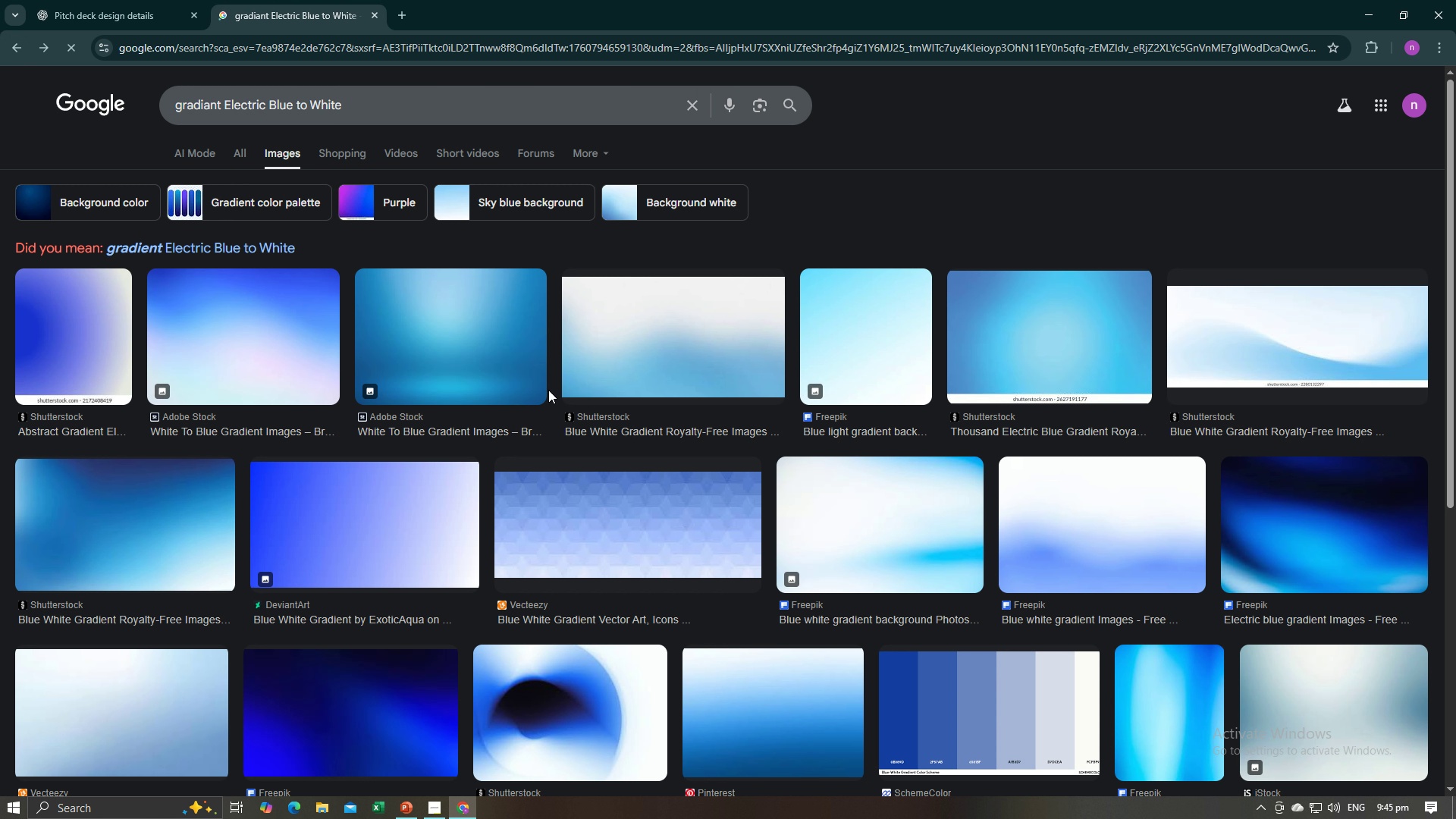 
right_click([1095, 441])
 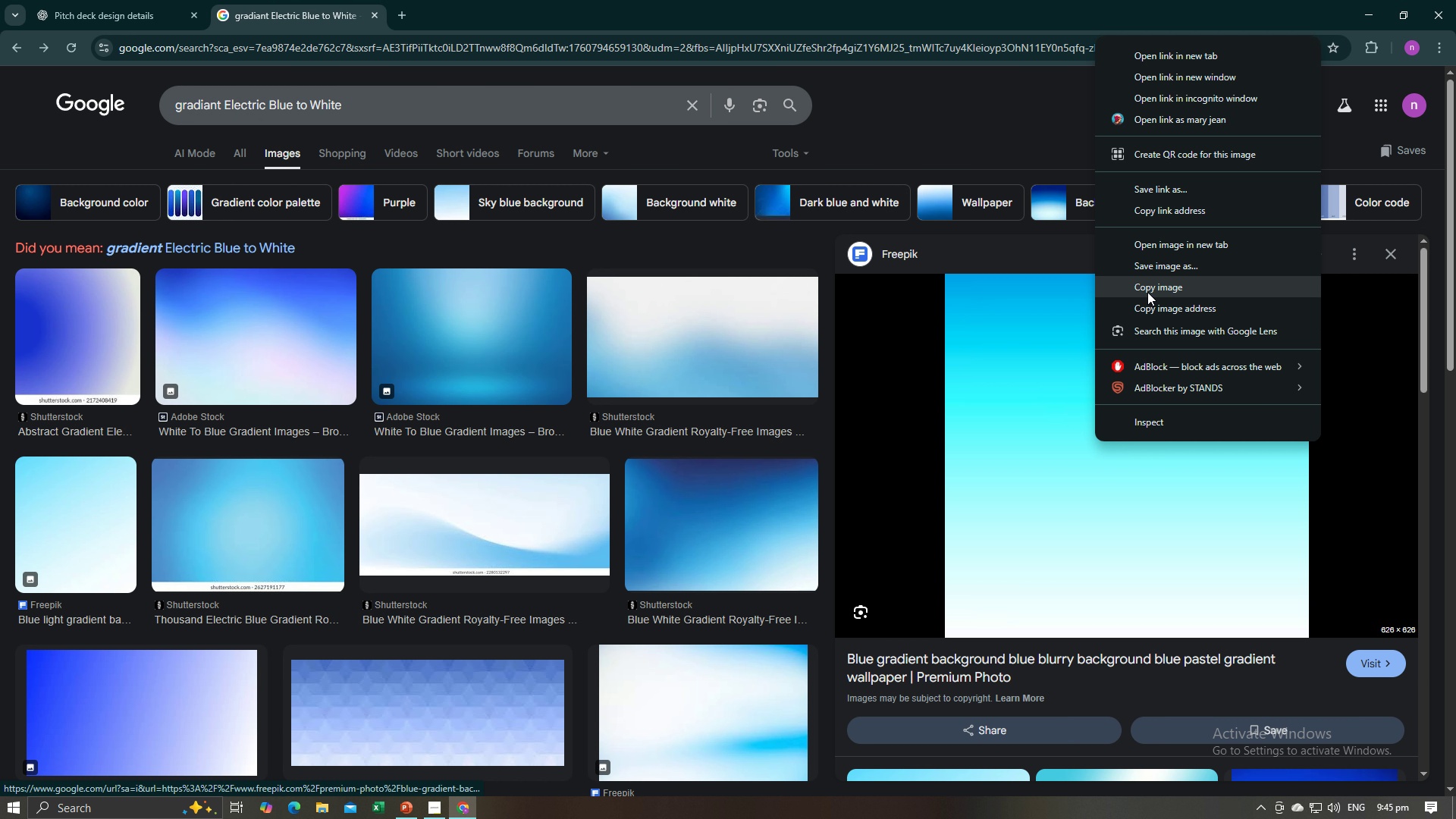 
left_click([1148, 290])
 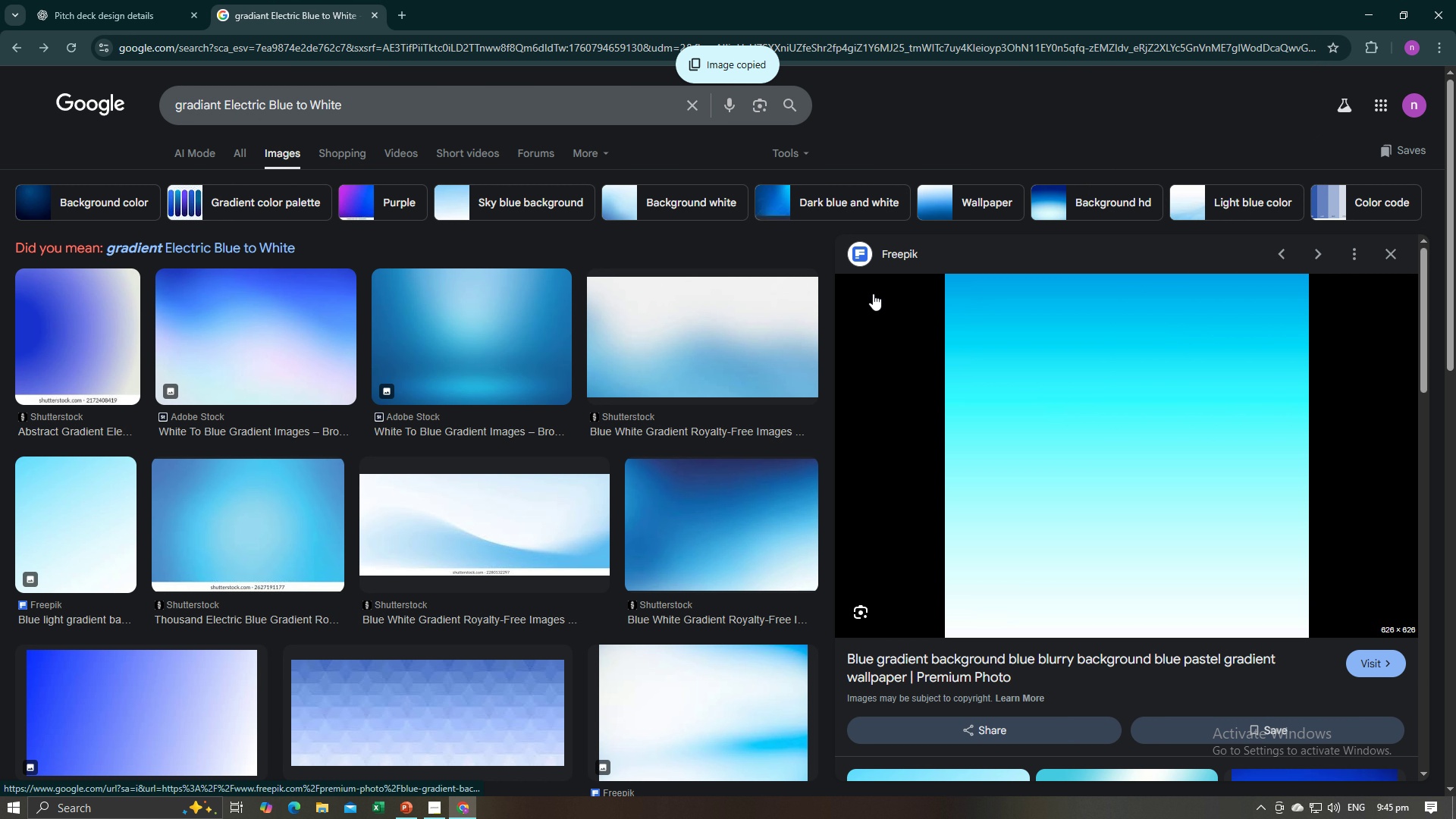 
key(Alt+Tab)
 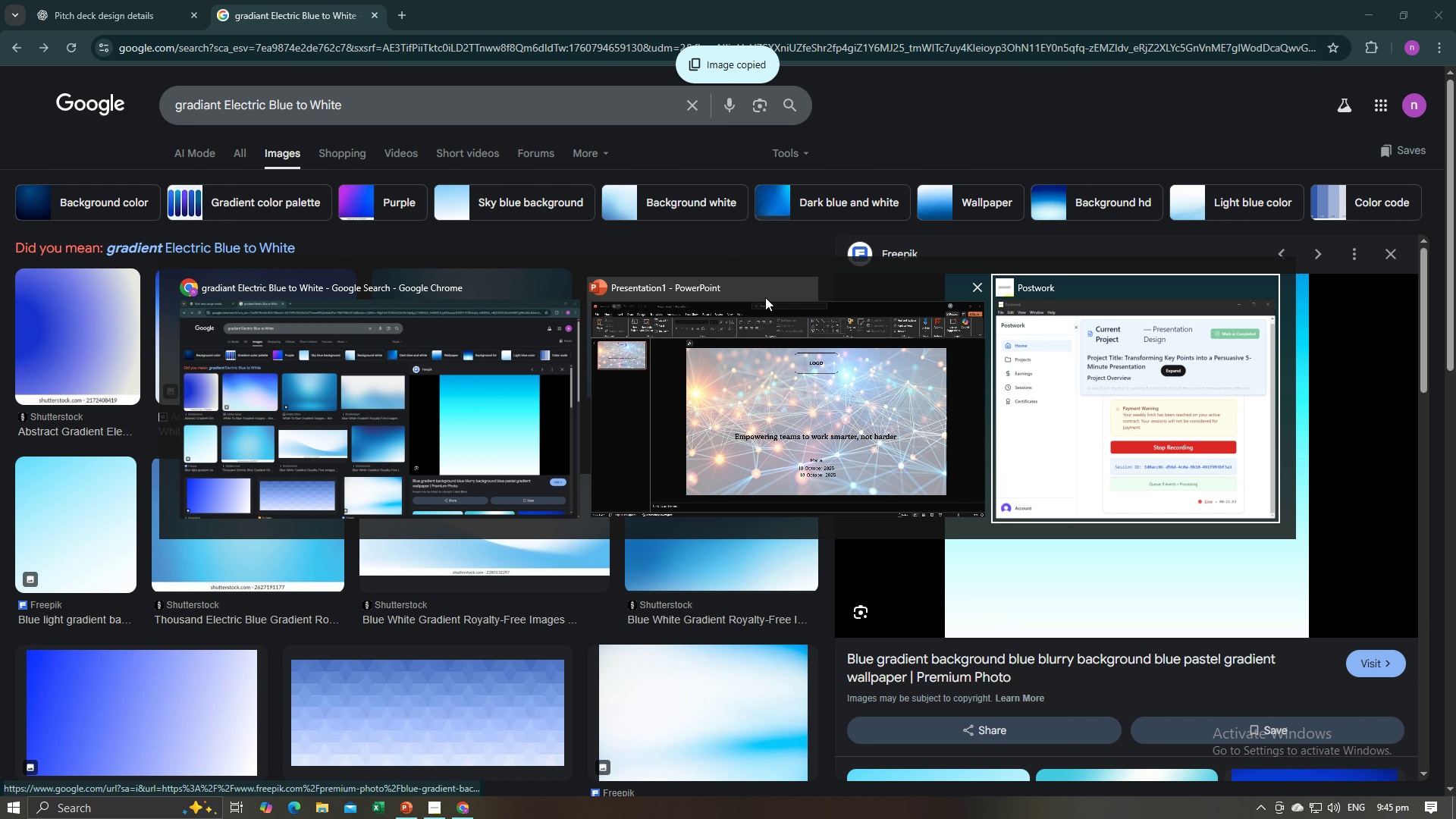 
key(Alt+Tab)
 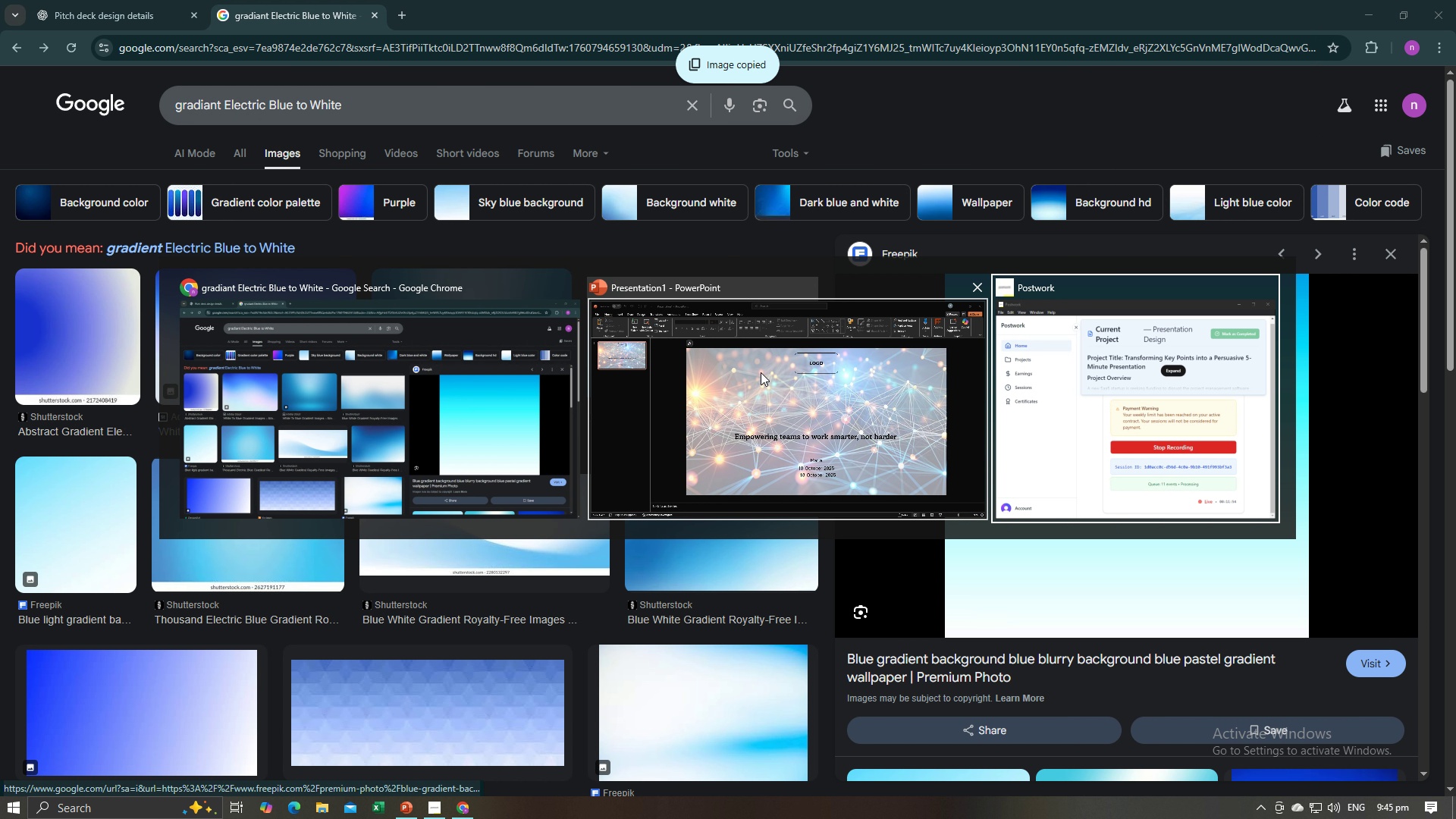 
left_click([761, 373])
 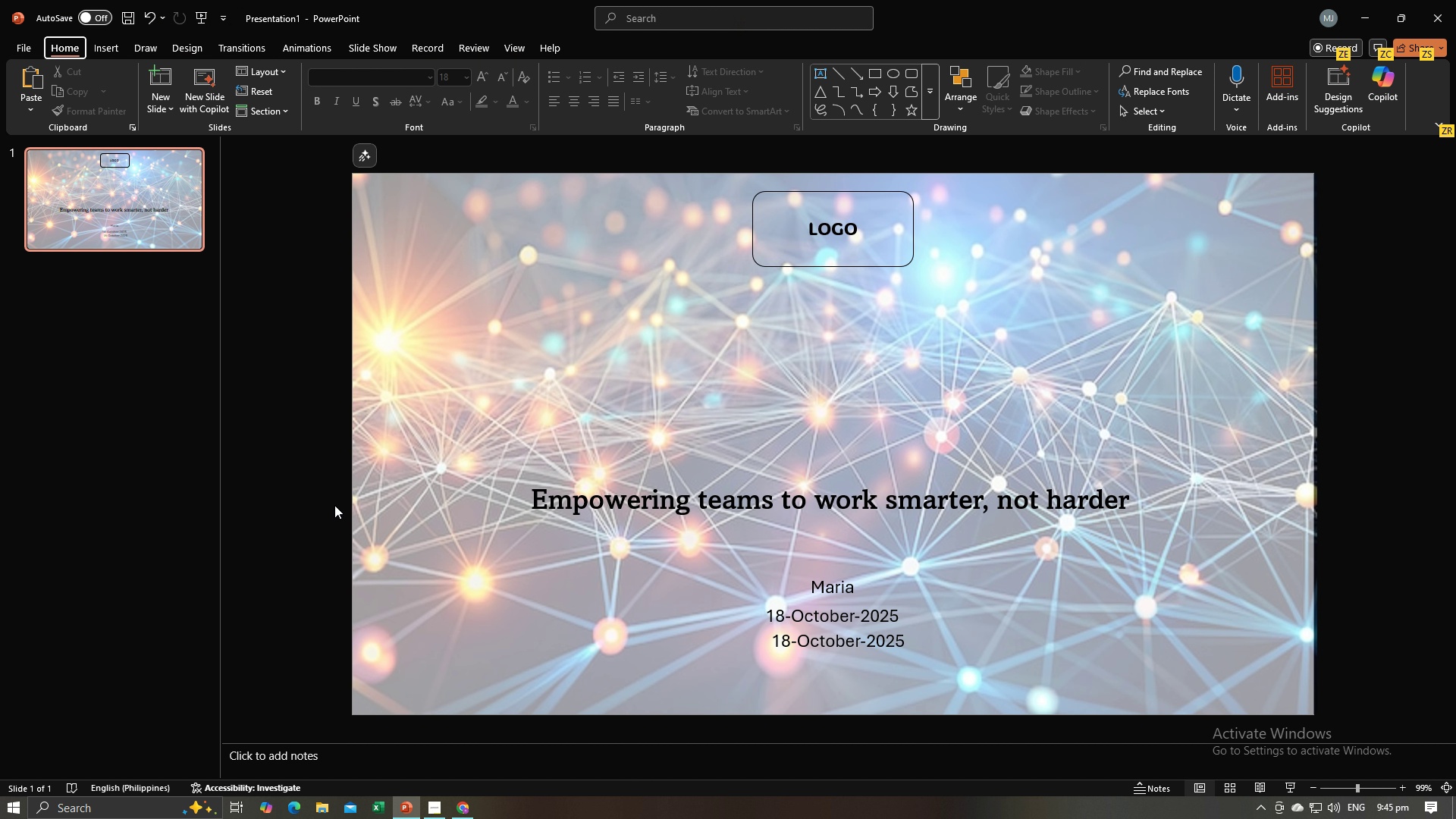 
left_click([334, 505])
 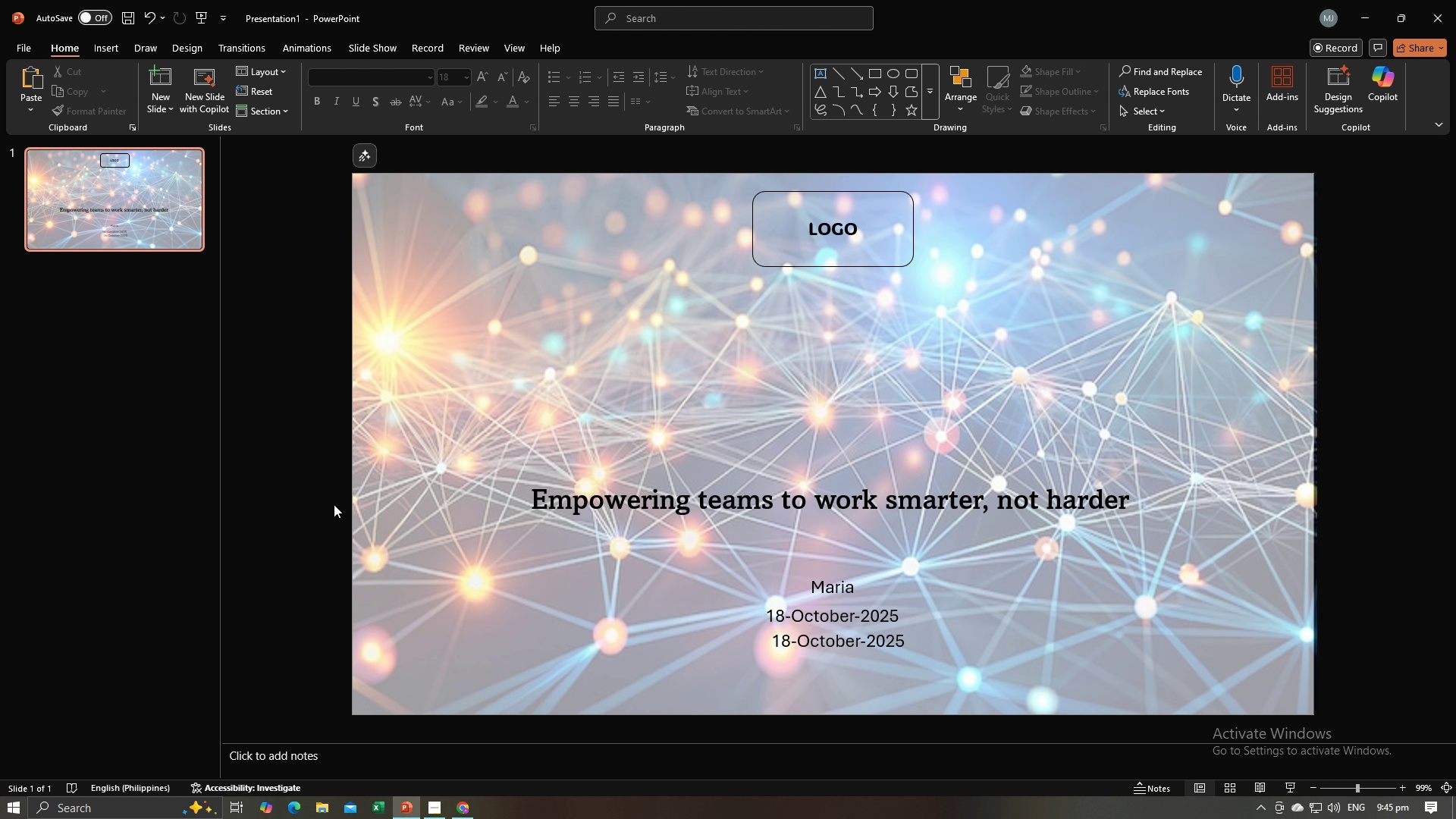 
key(Control+V)
 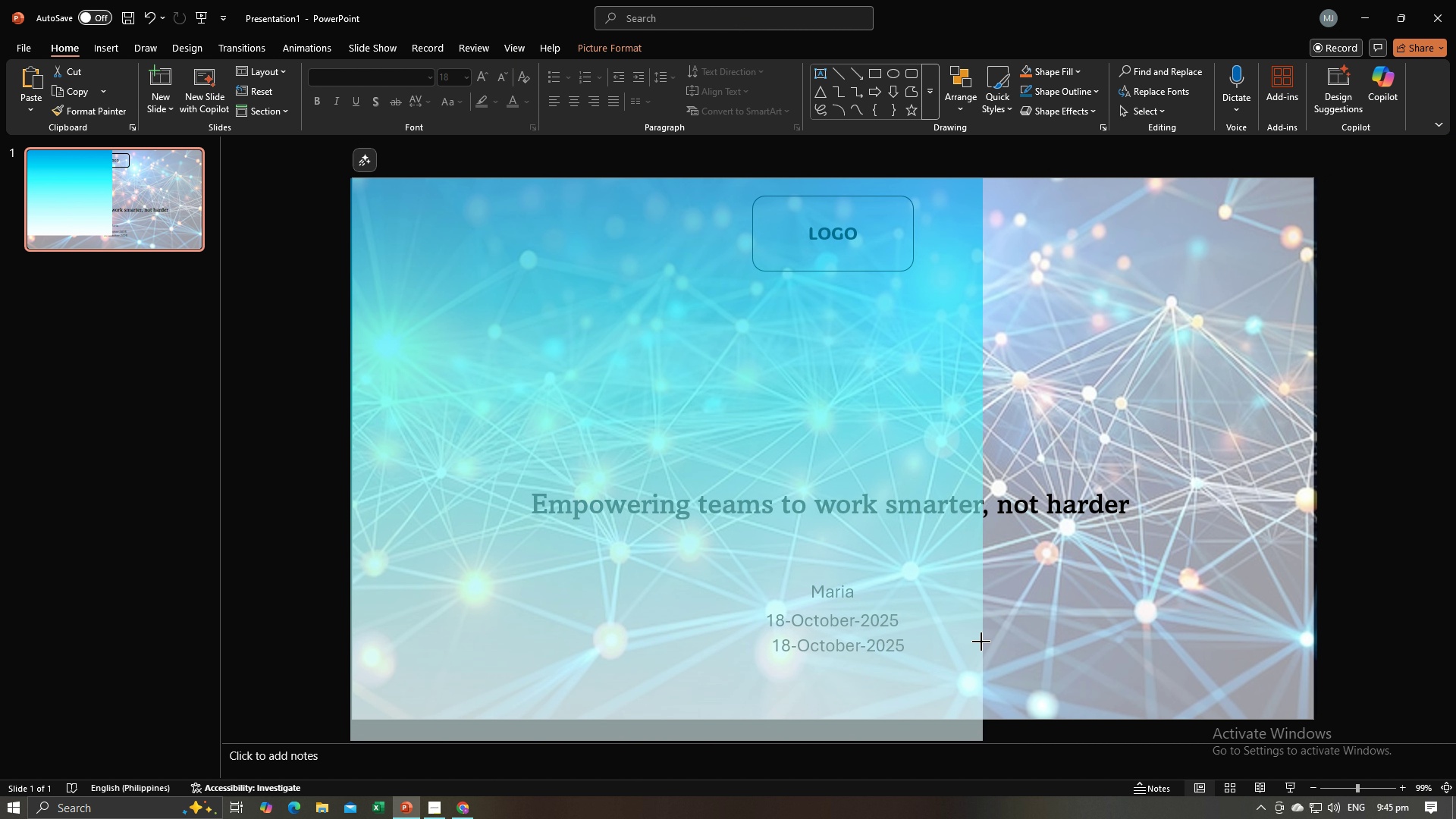 
wait(11.37)
 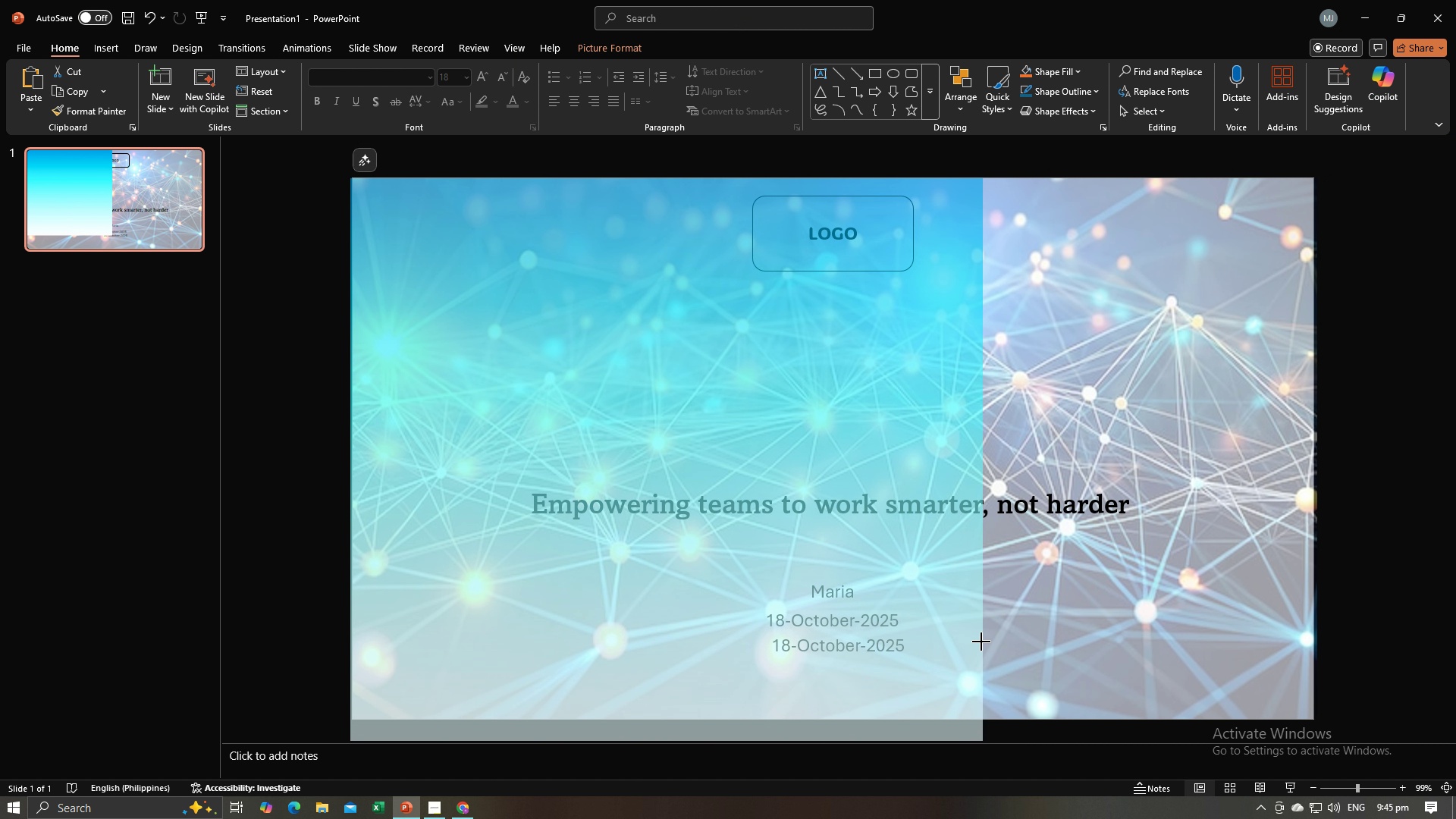 
left_click([826, 406])
 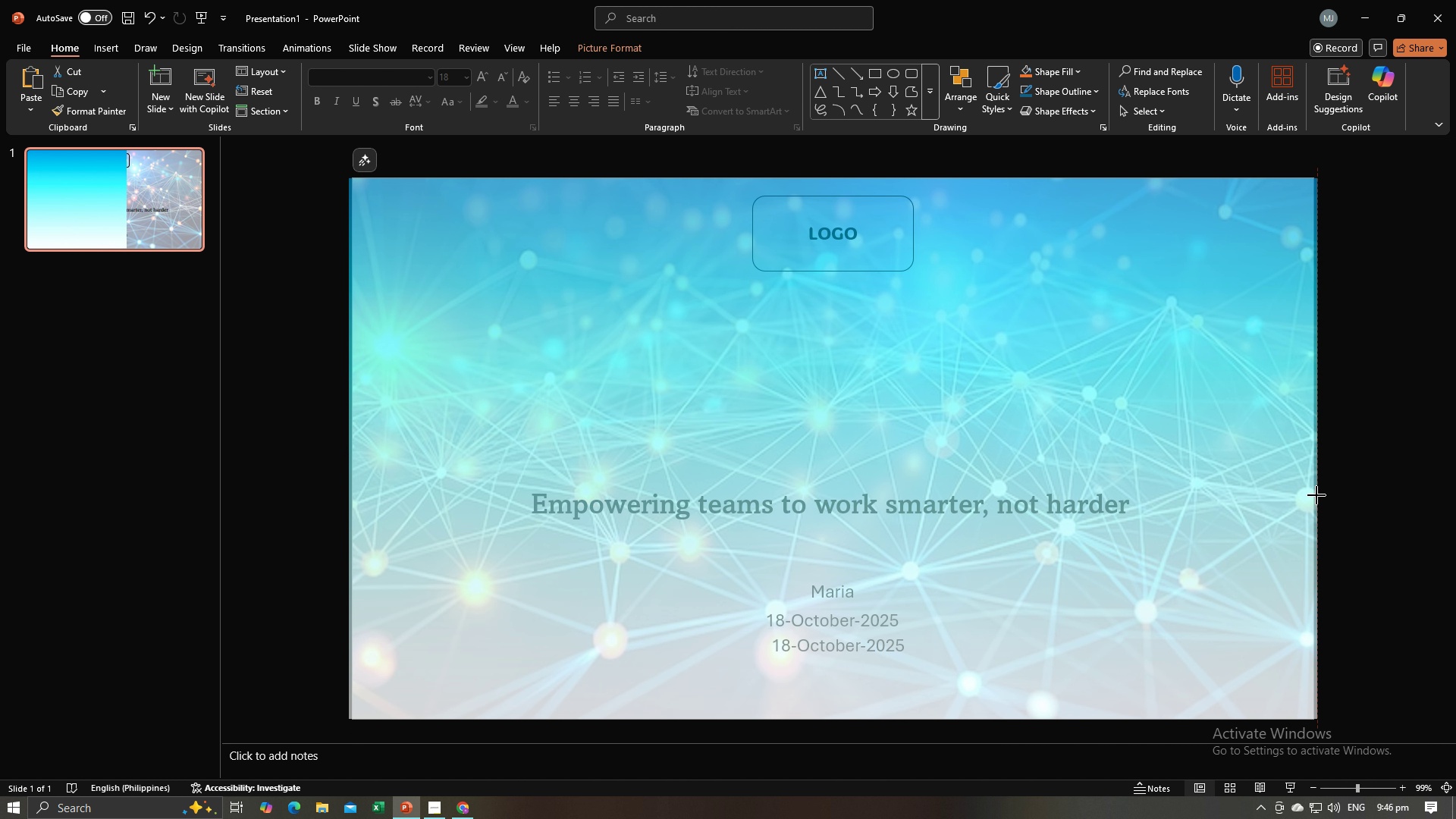 
right_click([1260, 453])
 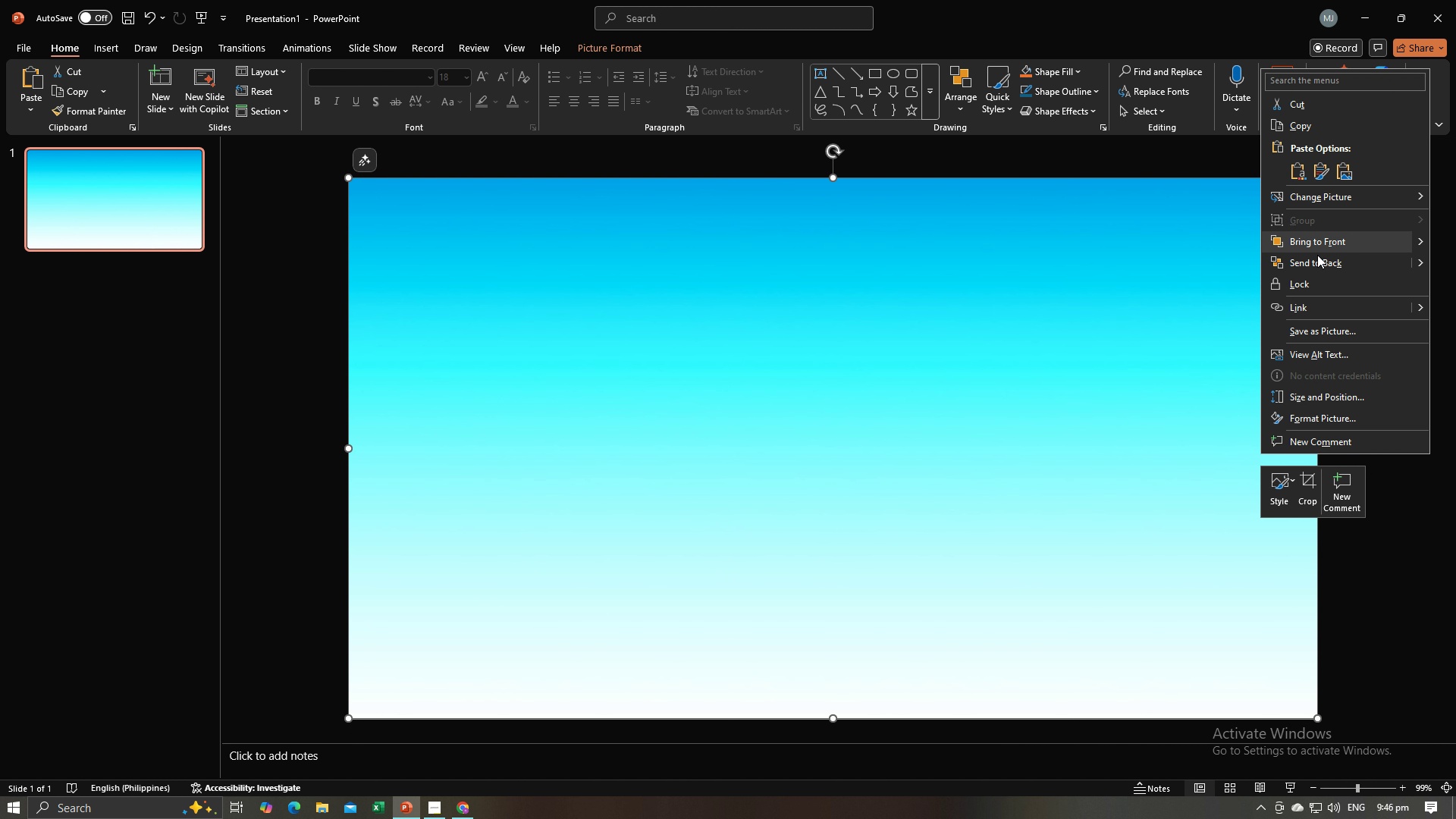 
left_click([1317, 258])
 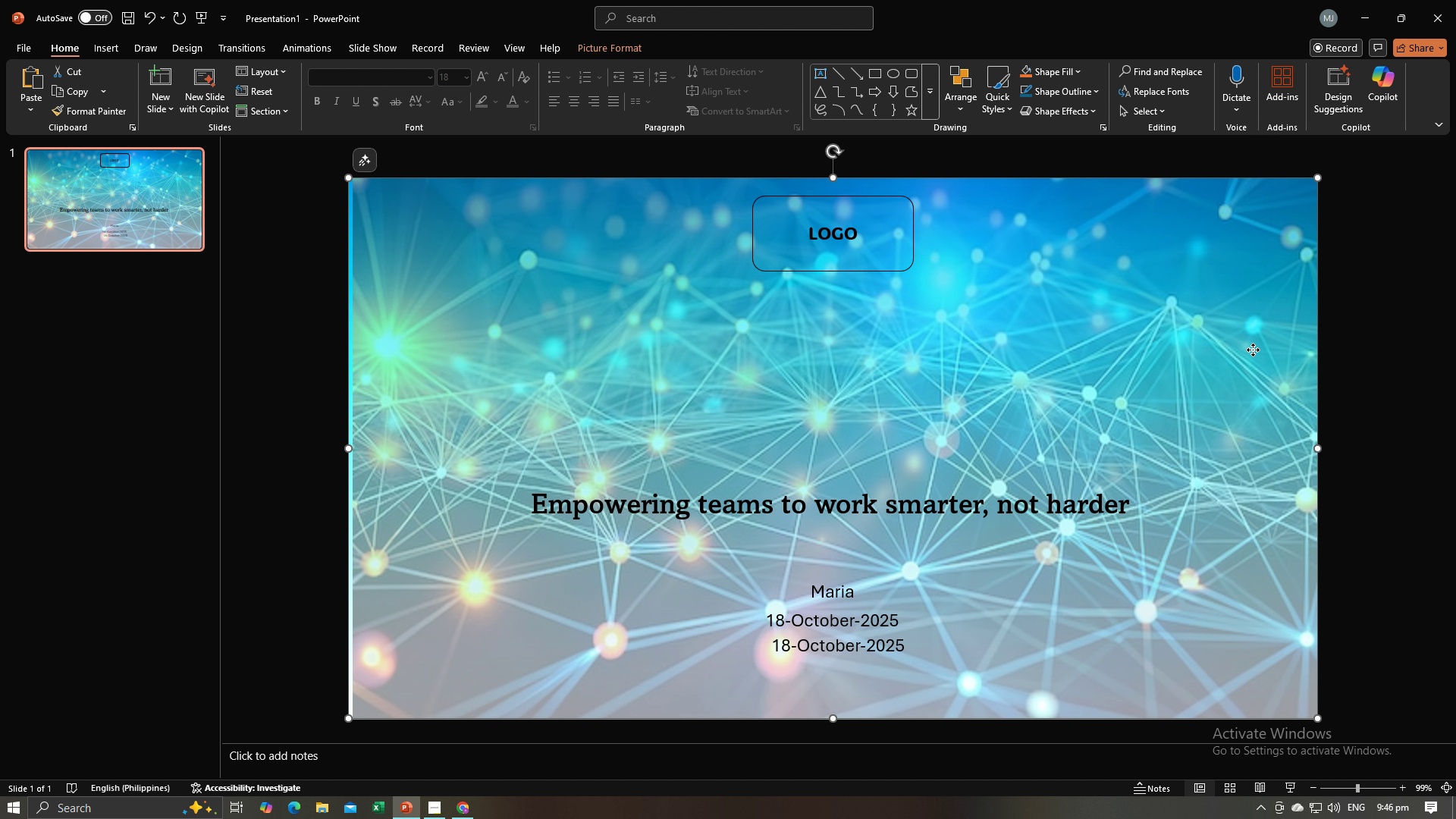 
left_click([1253, 350])
 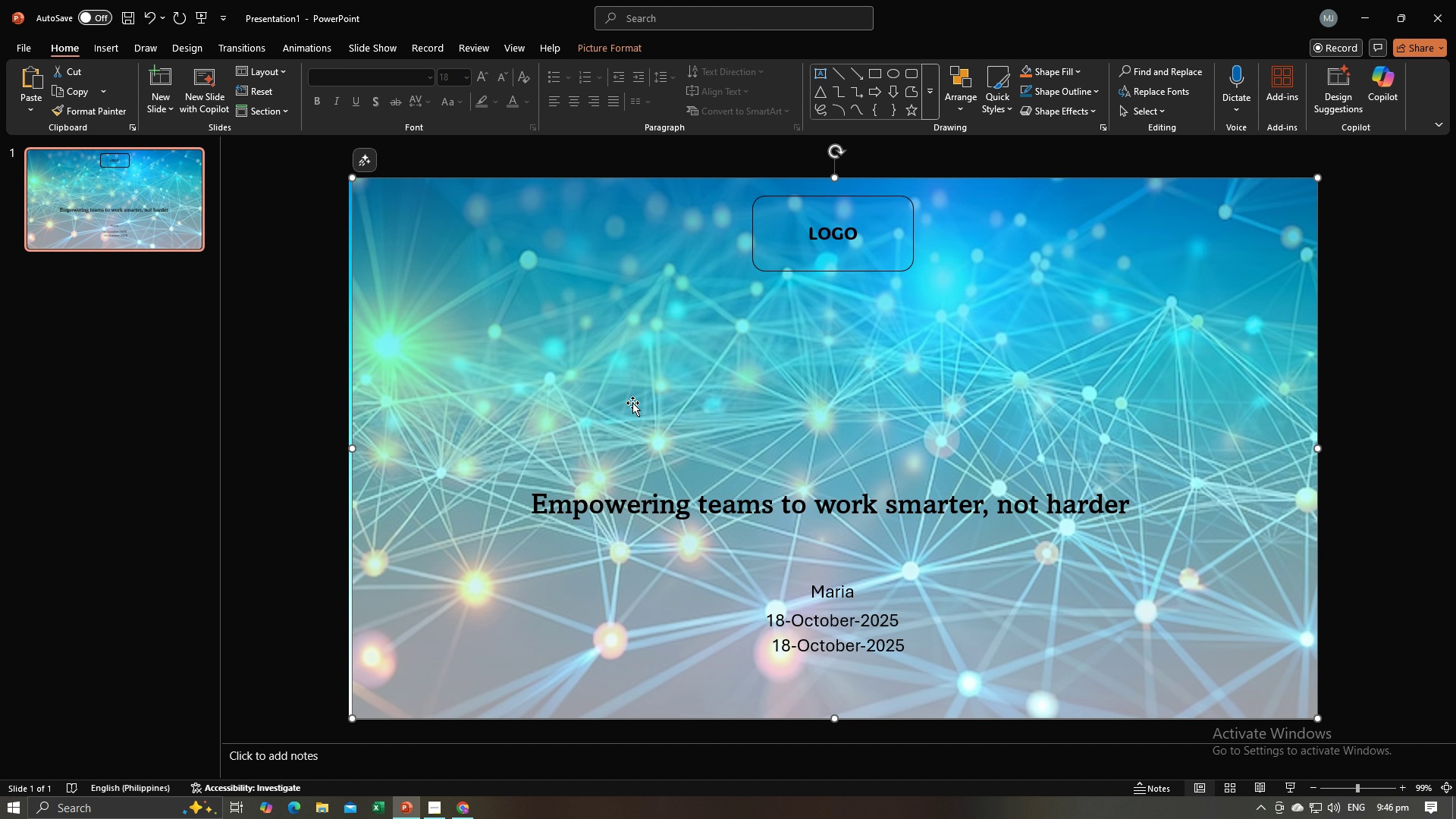 
left_click([508, 350])
 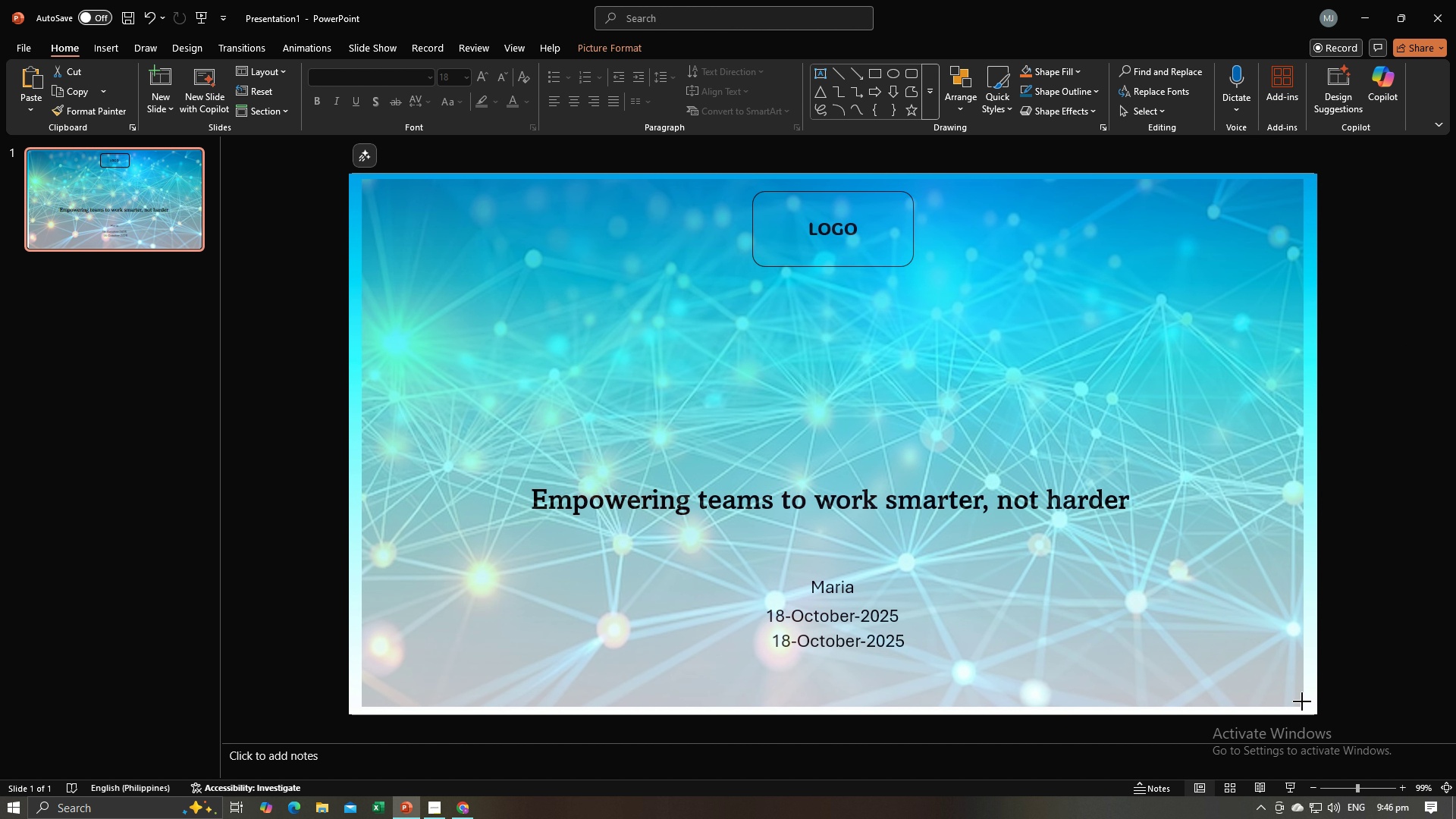 
wait(7.34)
 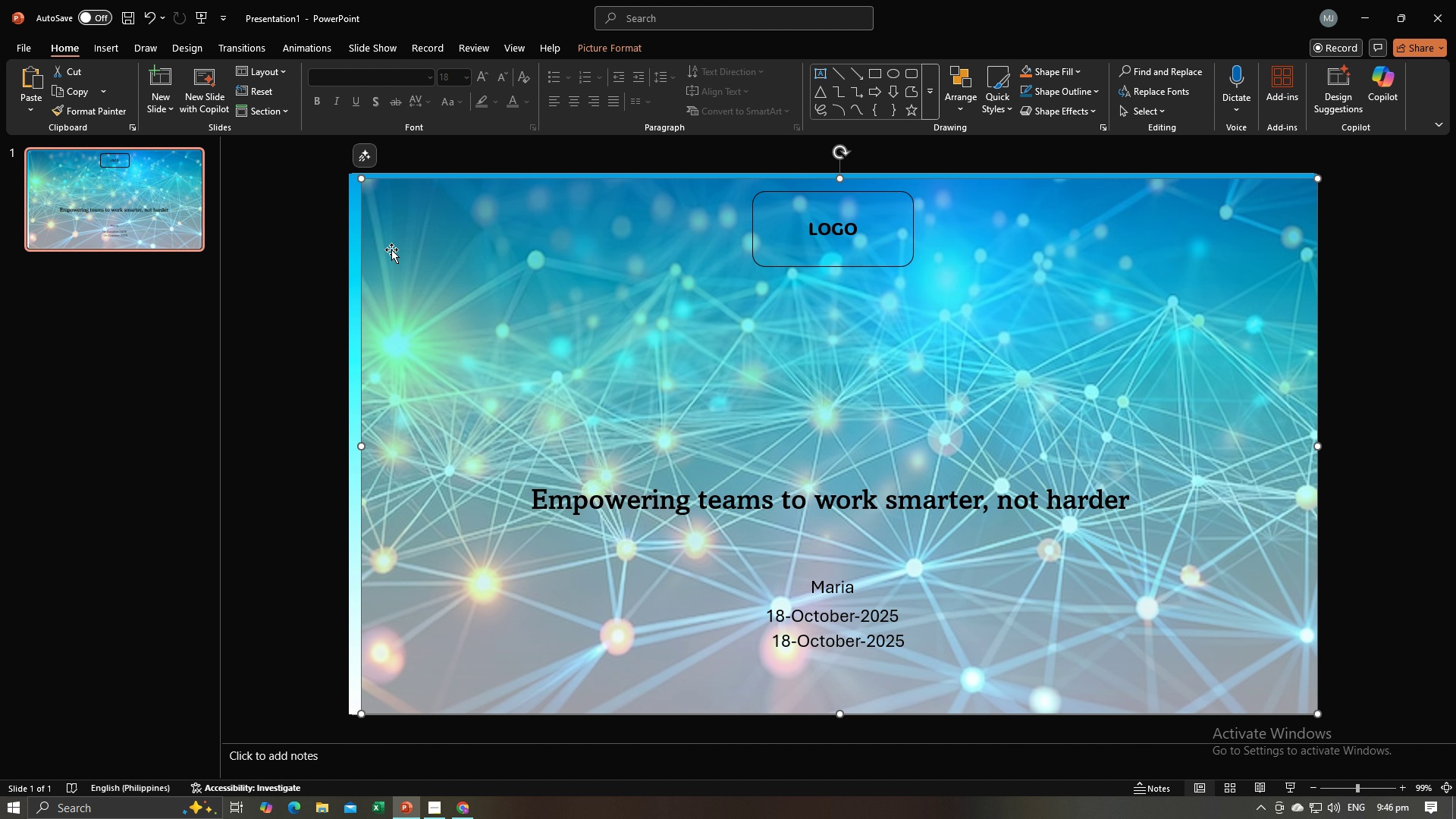 
left_click([1414, 627])
 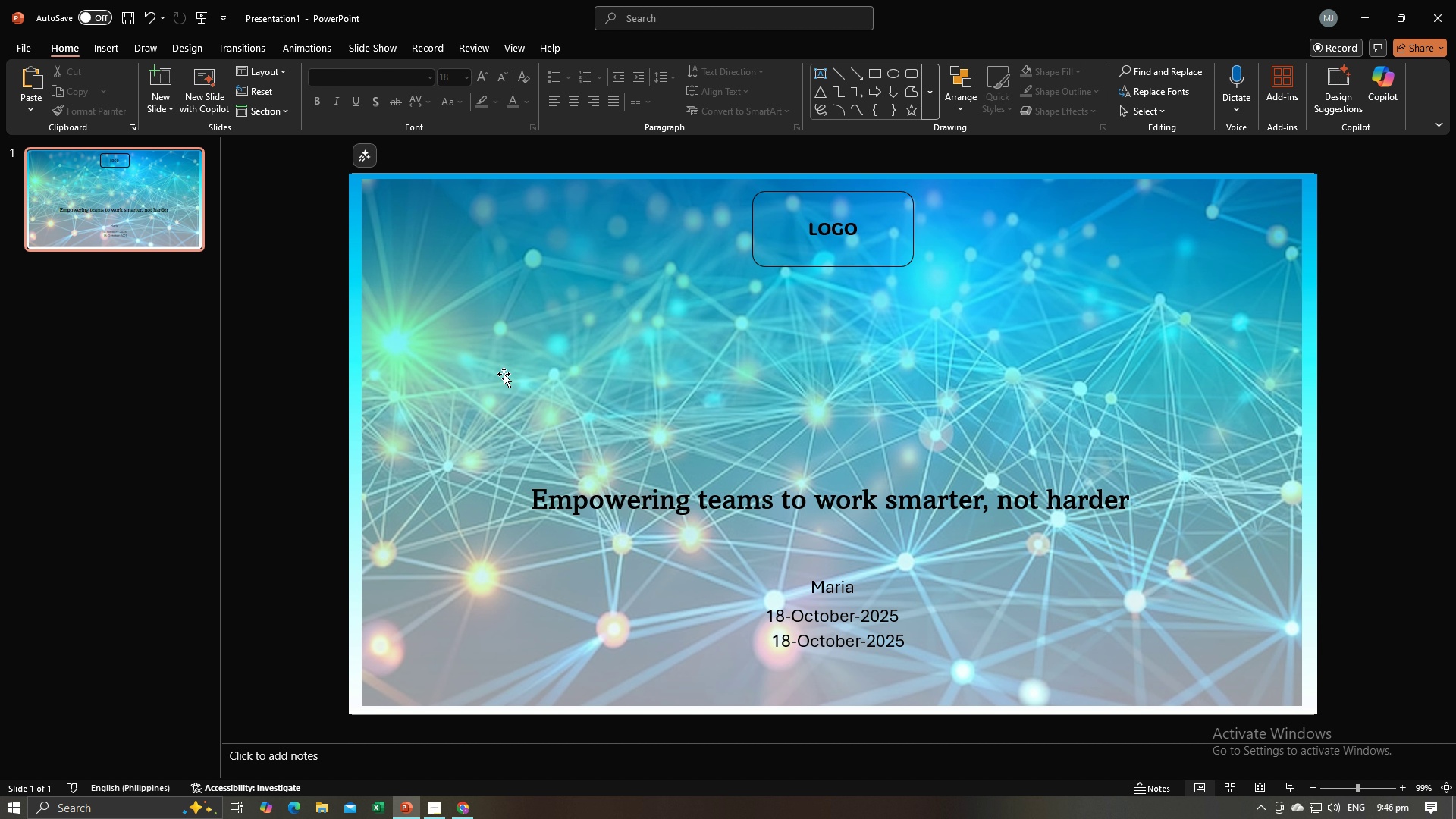 
key(Alt+AltLeft)
 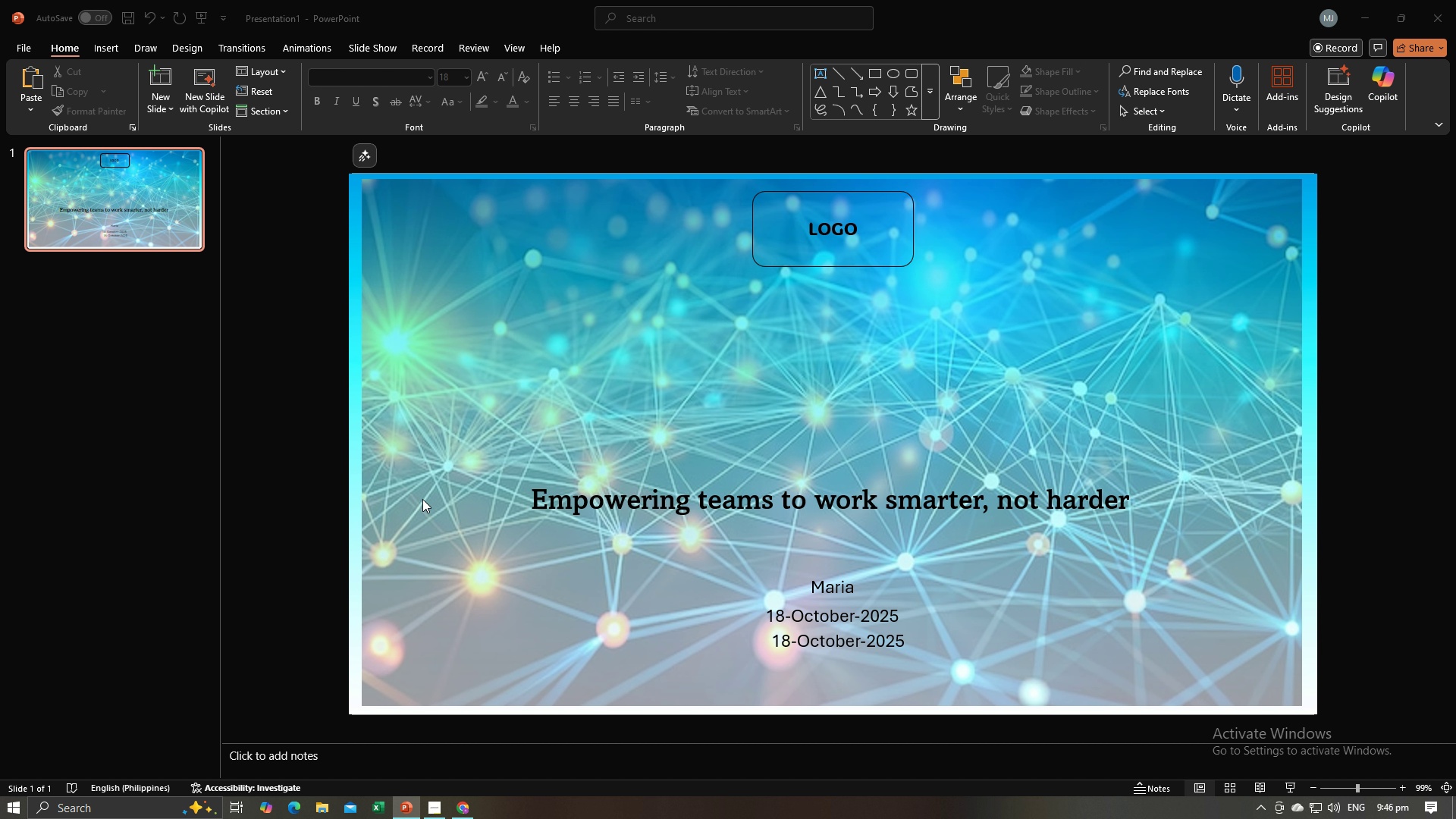 
key(Alt+Tab)
 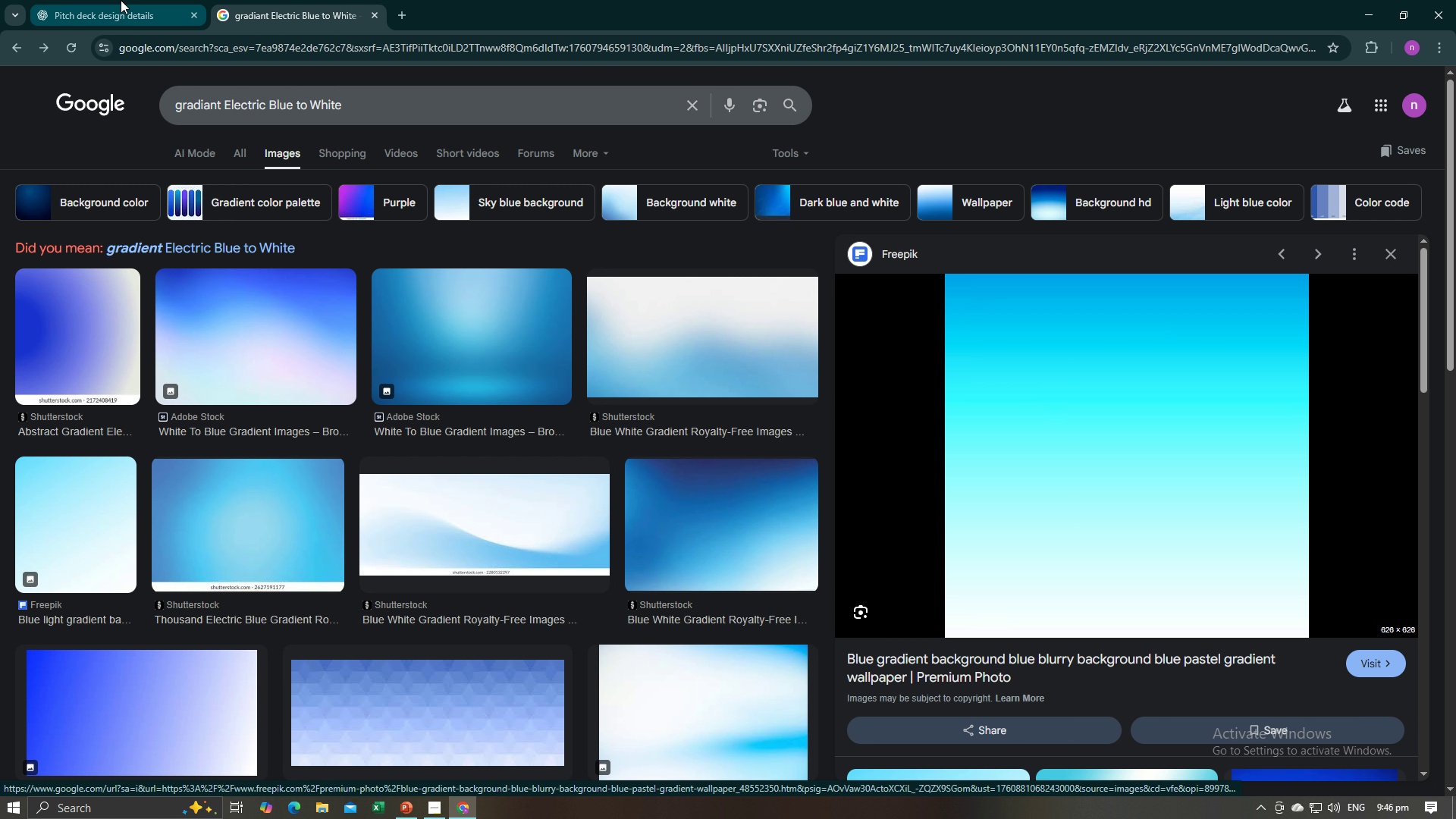 
left_click([111, 0])
 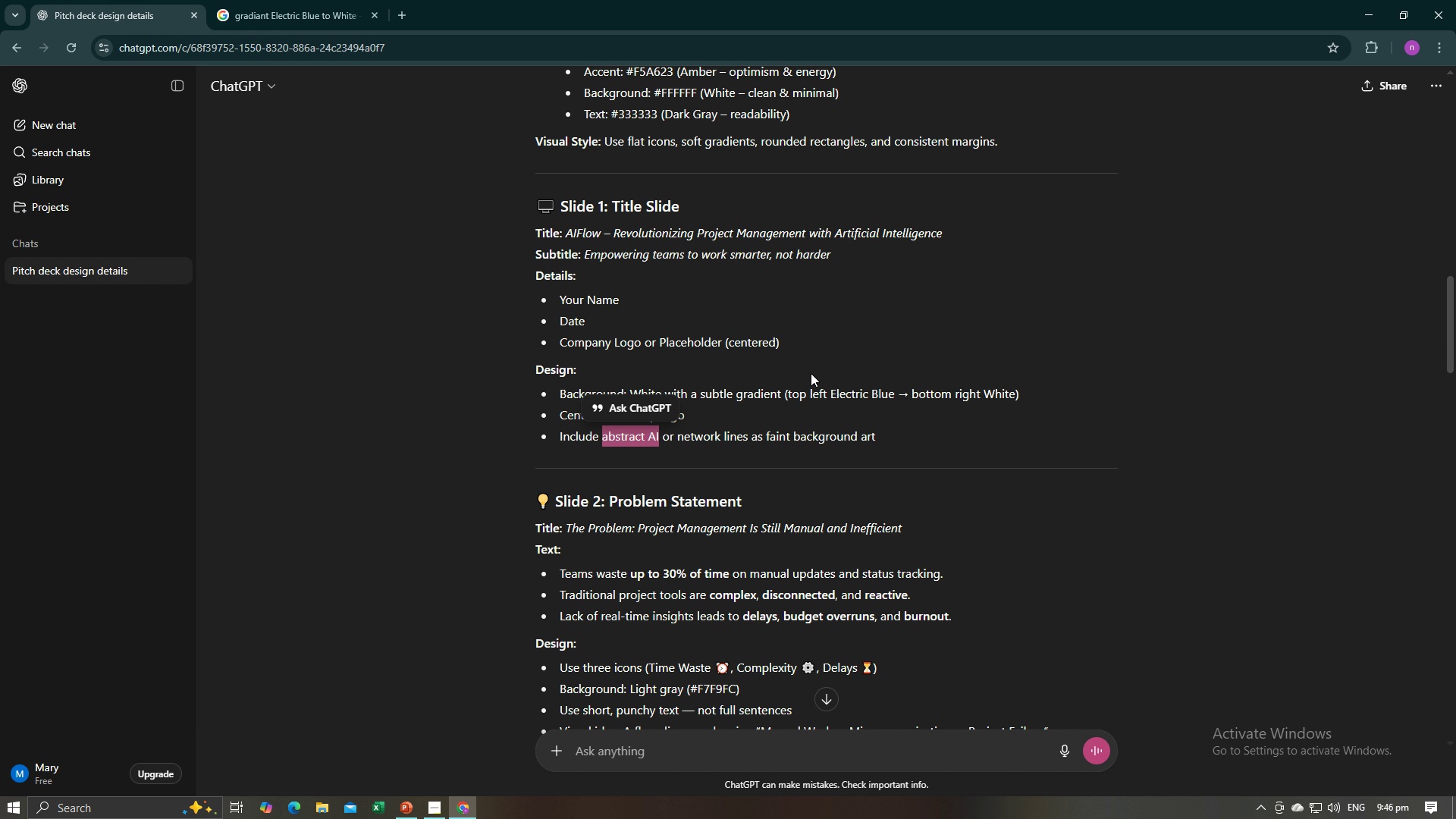 
left_click([812, 372])
 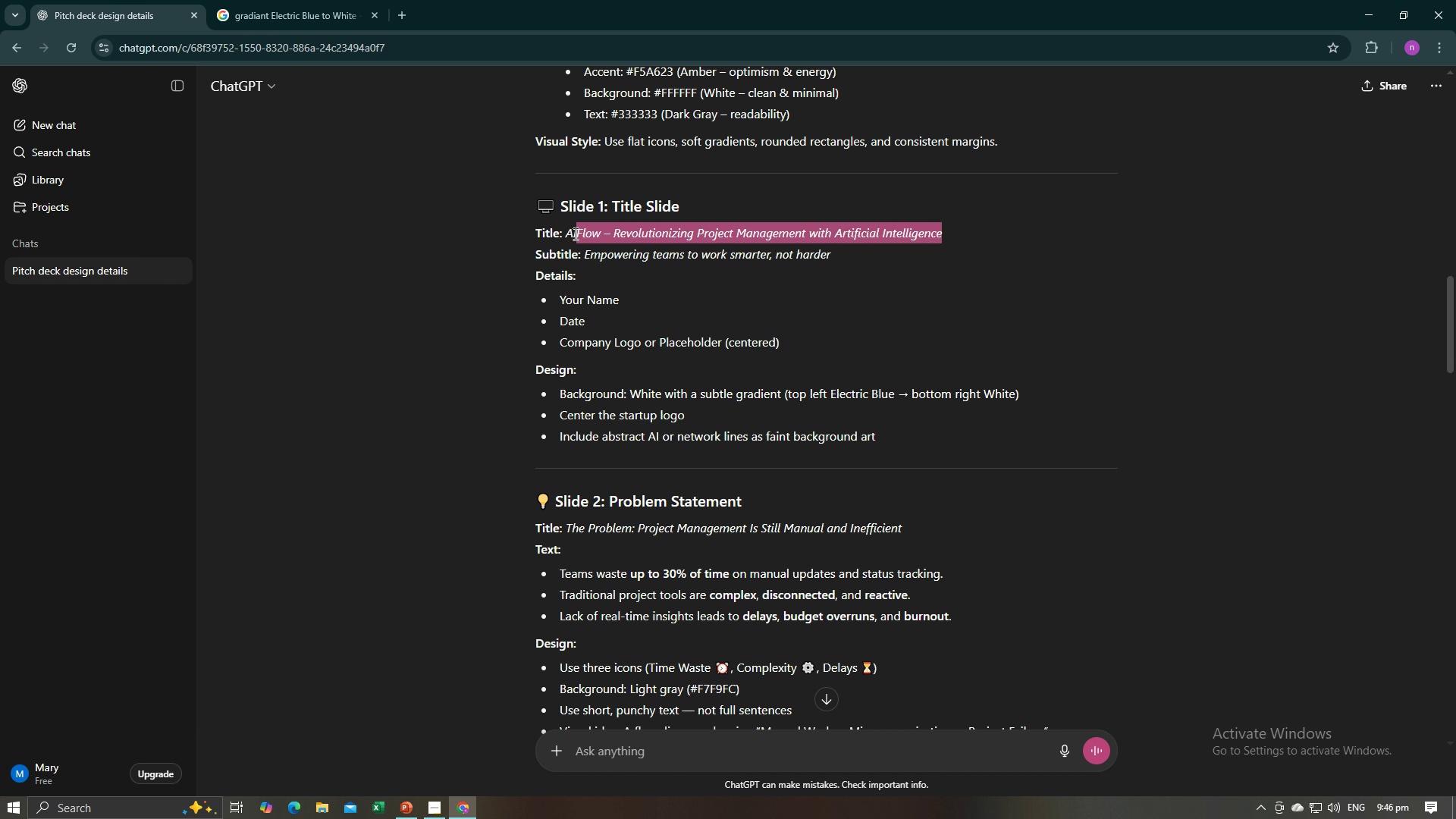 
key(Control+C)
 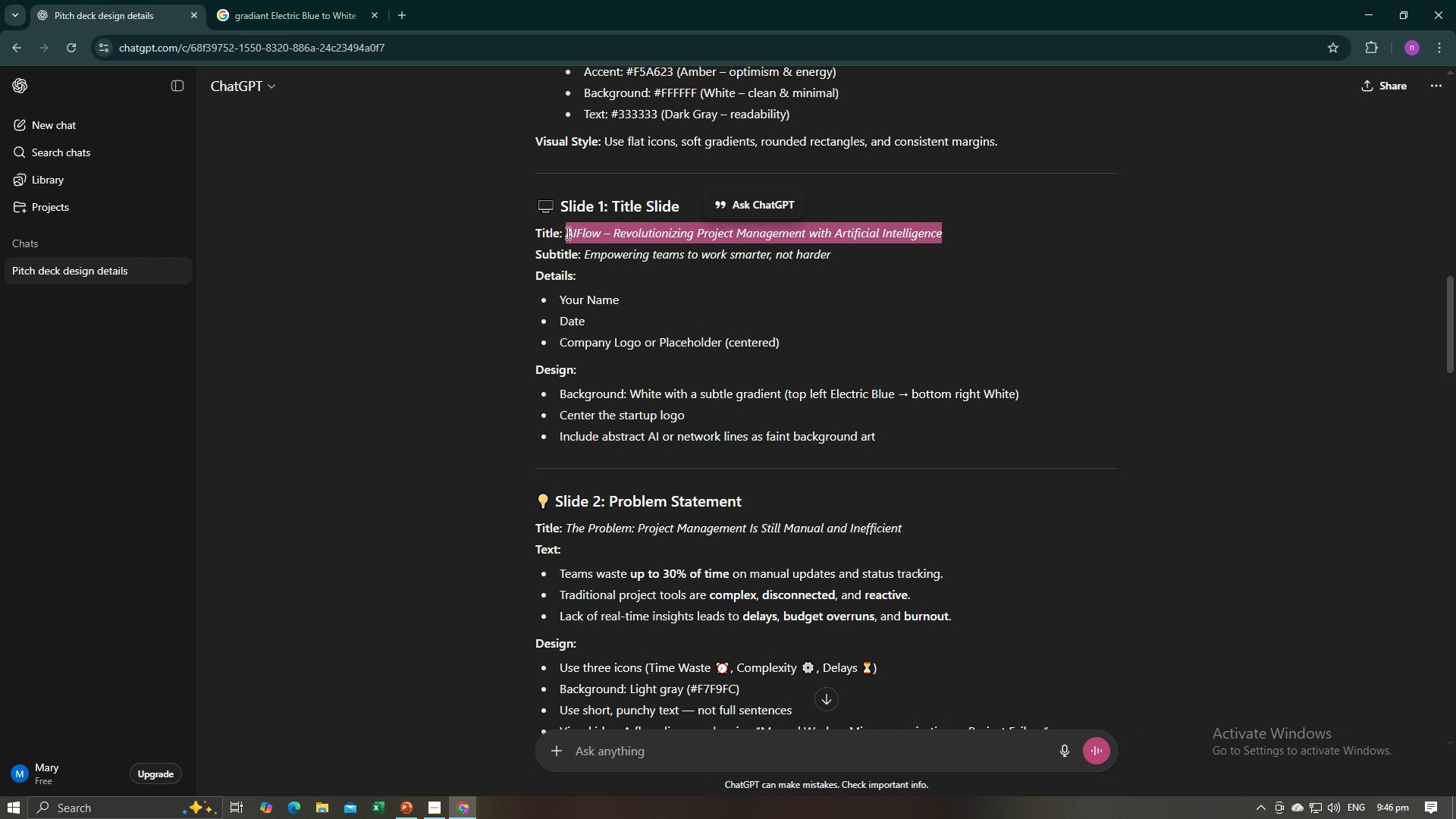 
key(Control+C)
 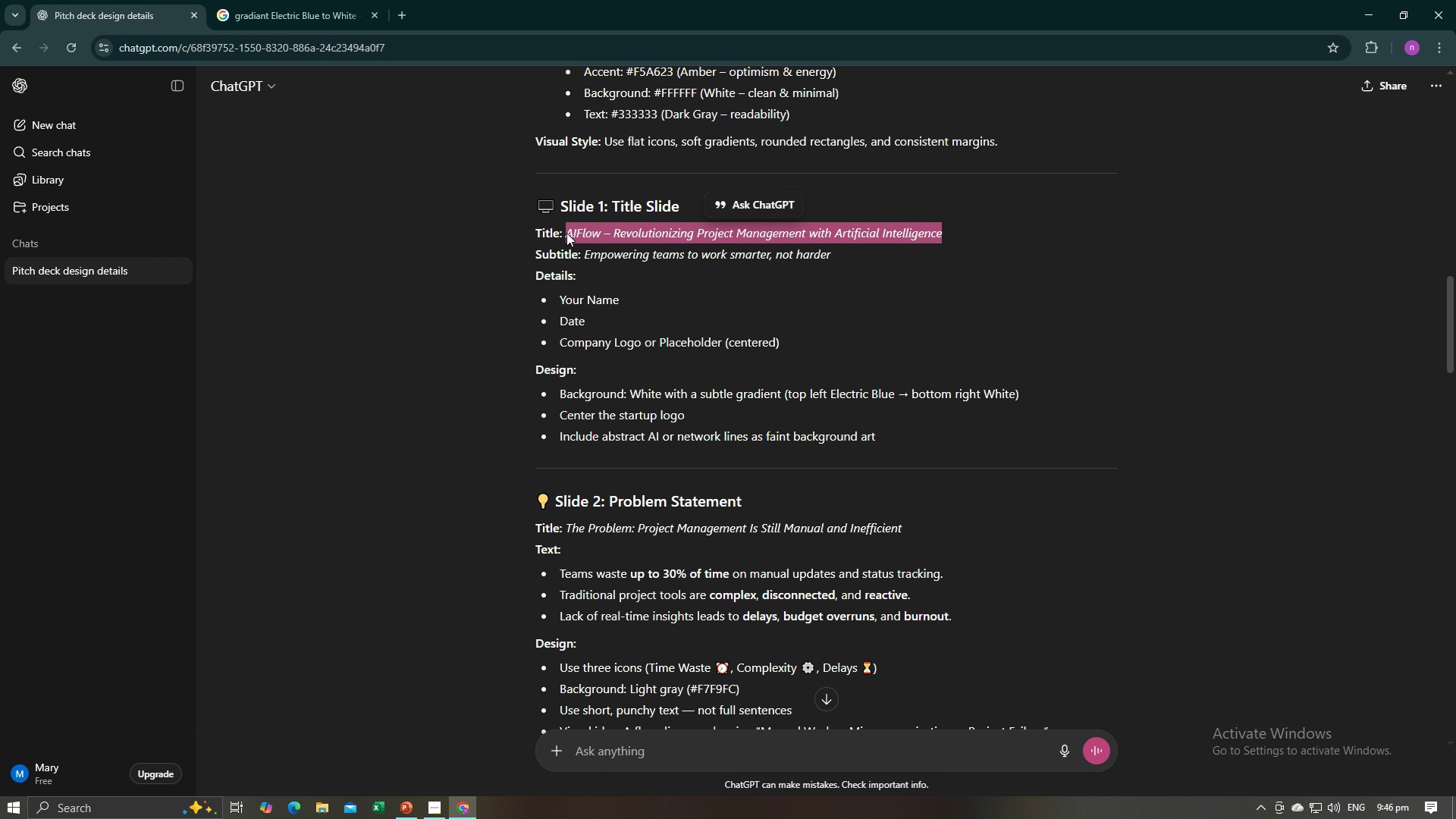 
key(Alt+AltLeft)
 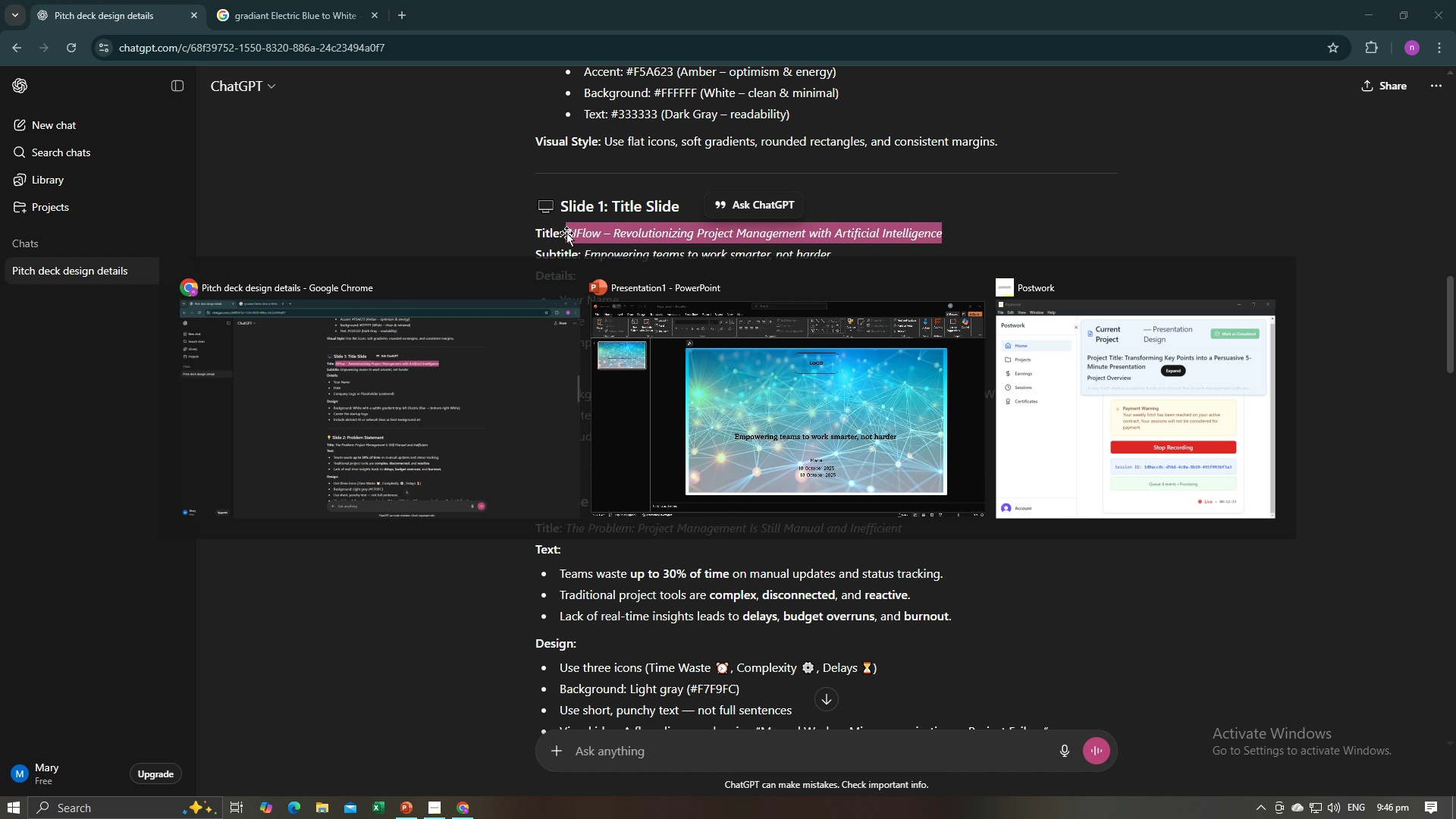 
key(Alt+Tab)
 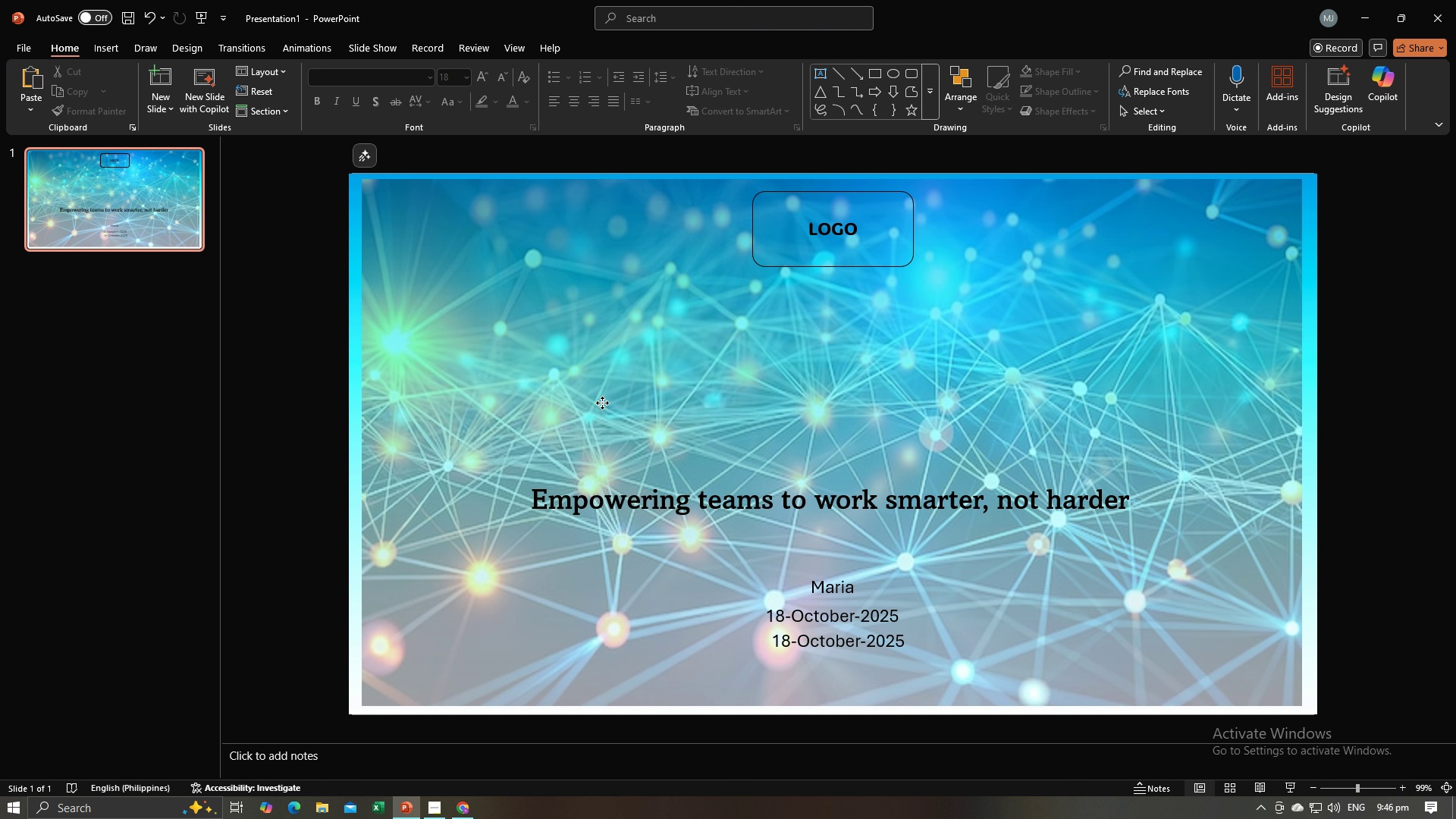 
left_click([602, 403])
 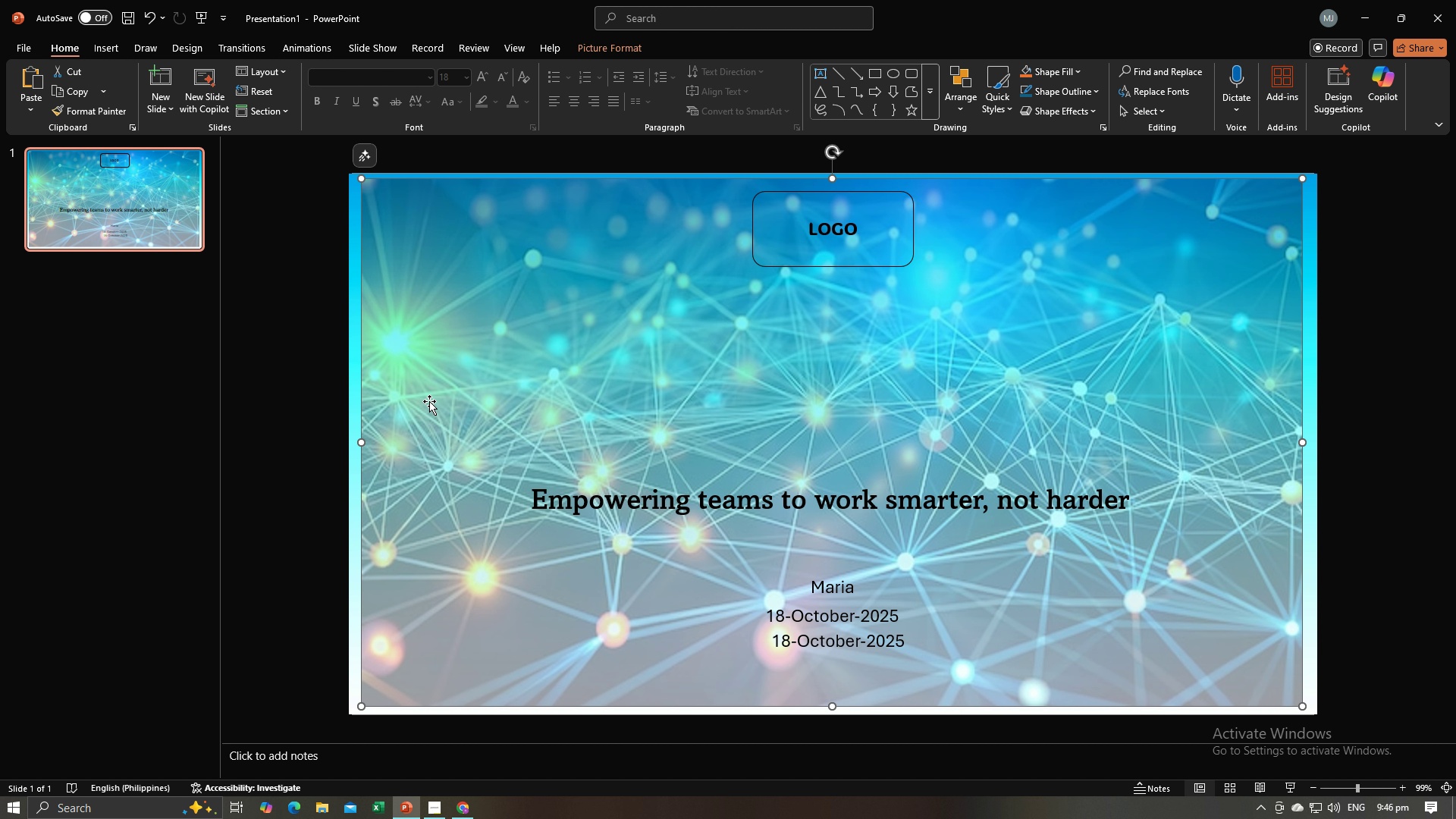 
key(Control+V)
 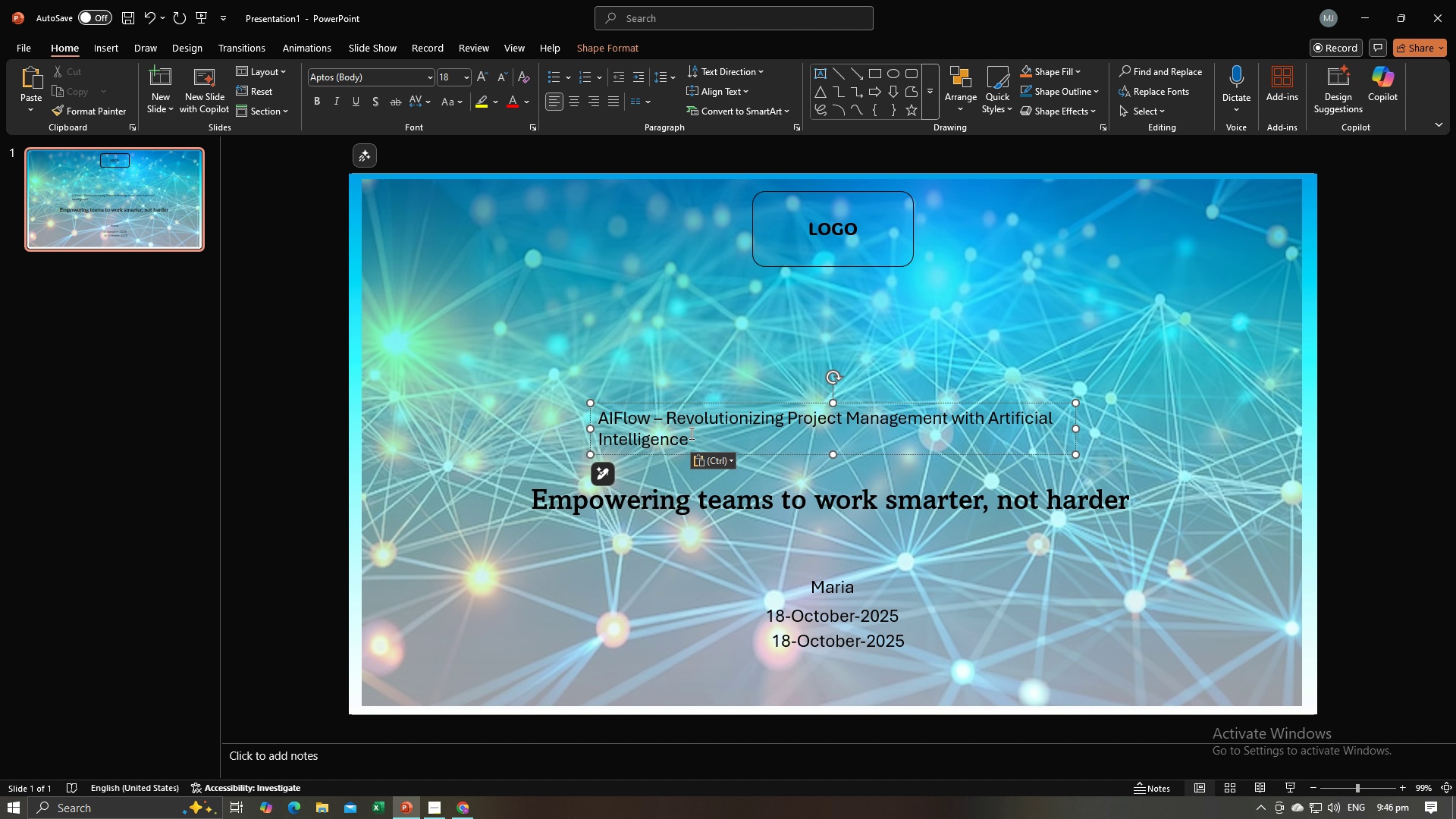 
left_click([690, 433])
 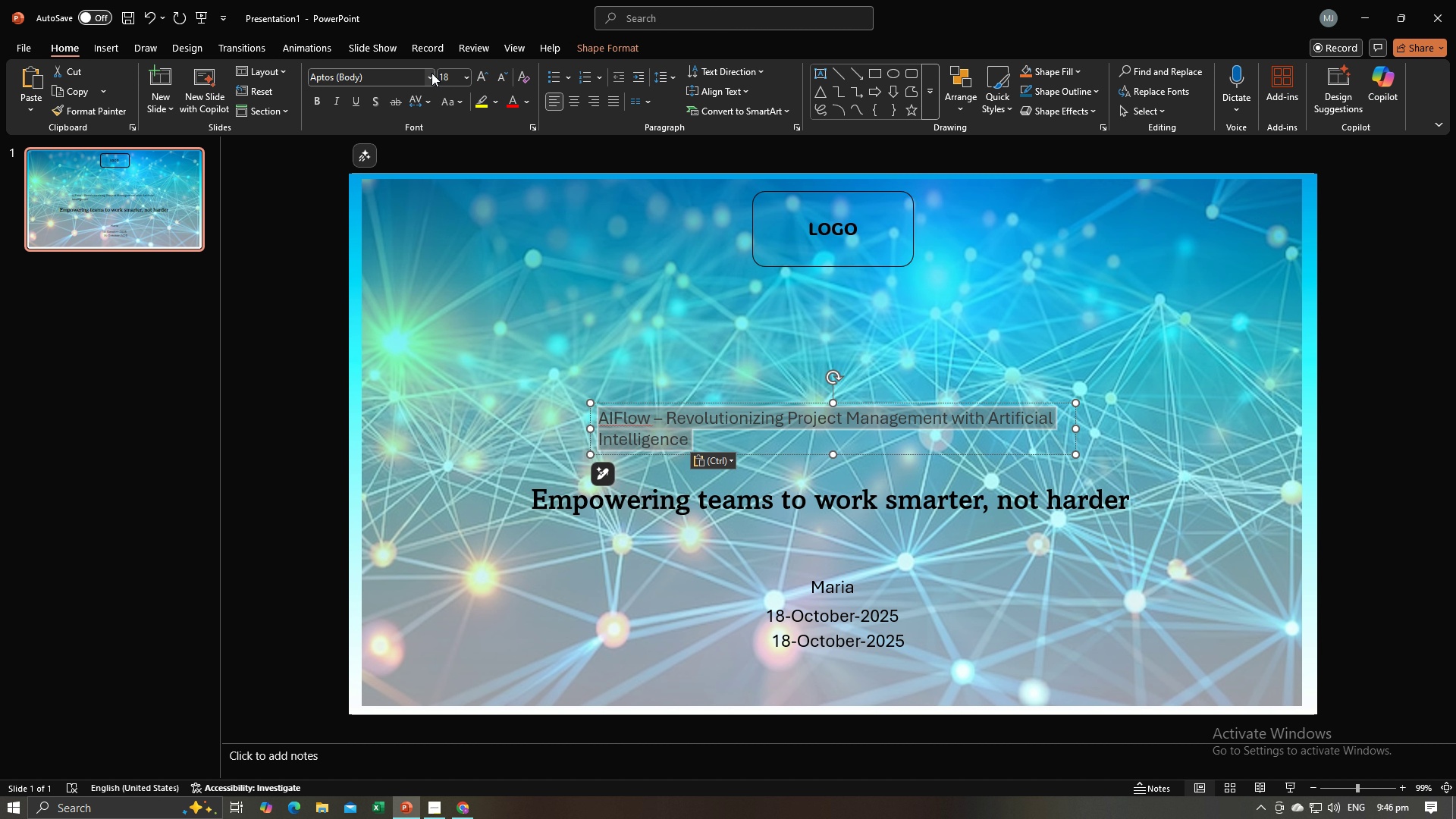 
left_click([431, 73])
 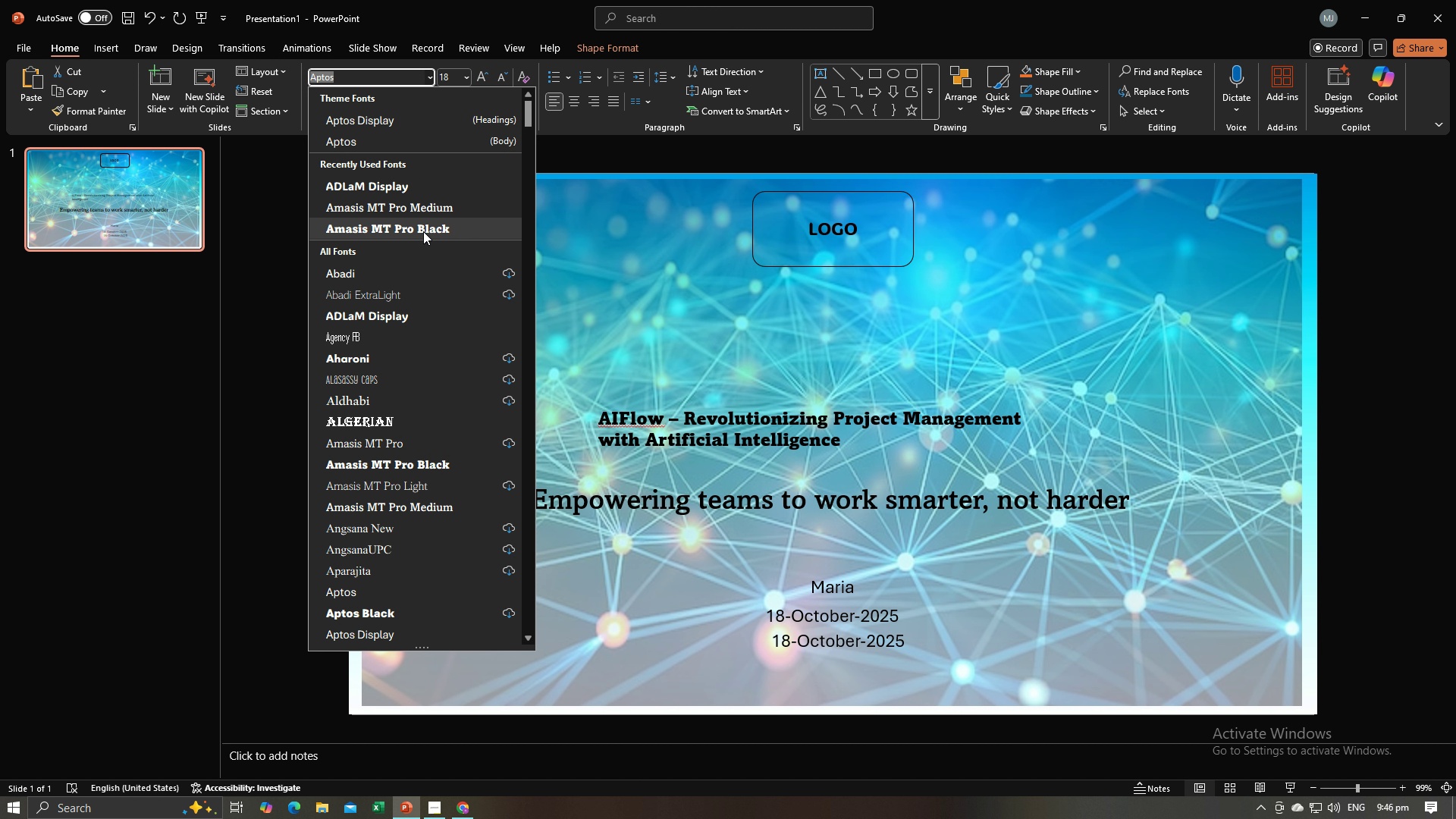 
left_click([423, 231])
 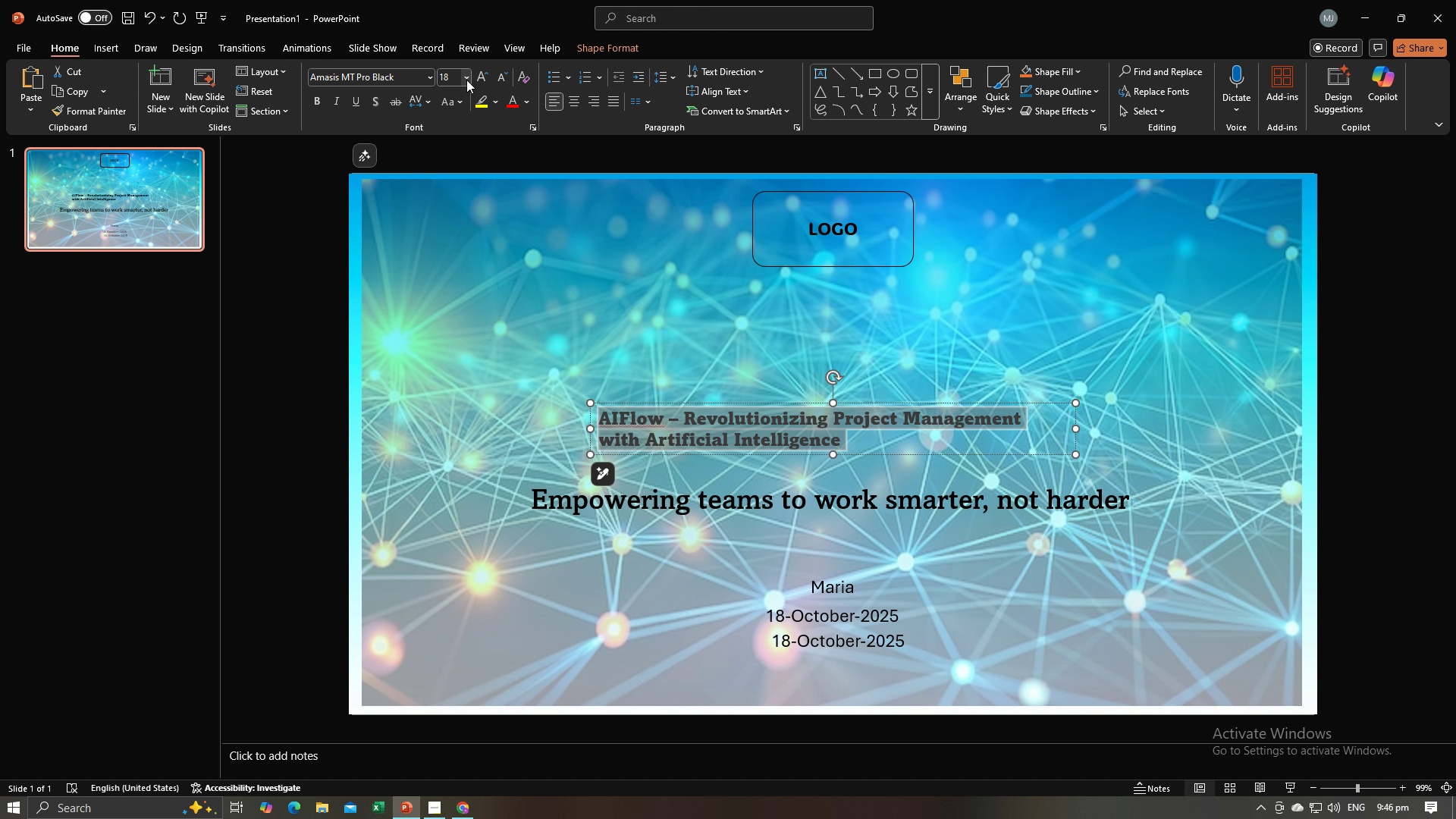 
left_click([466, 80])
 